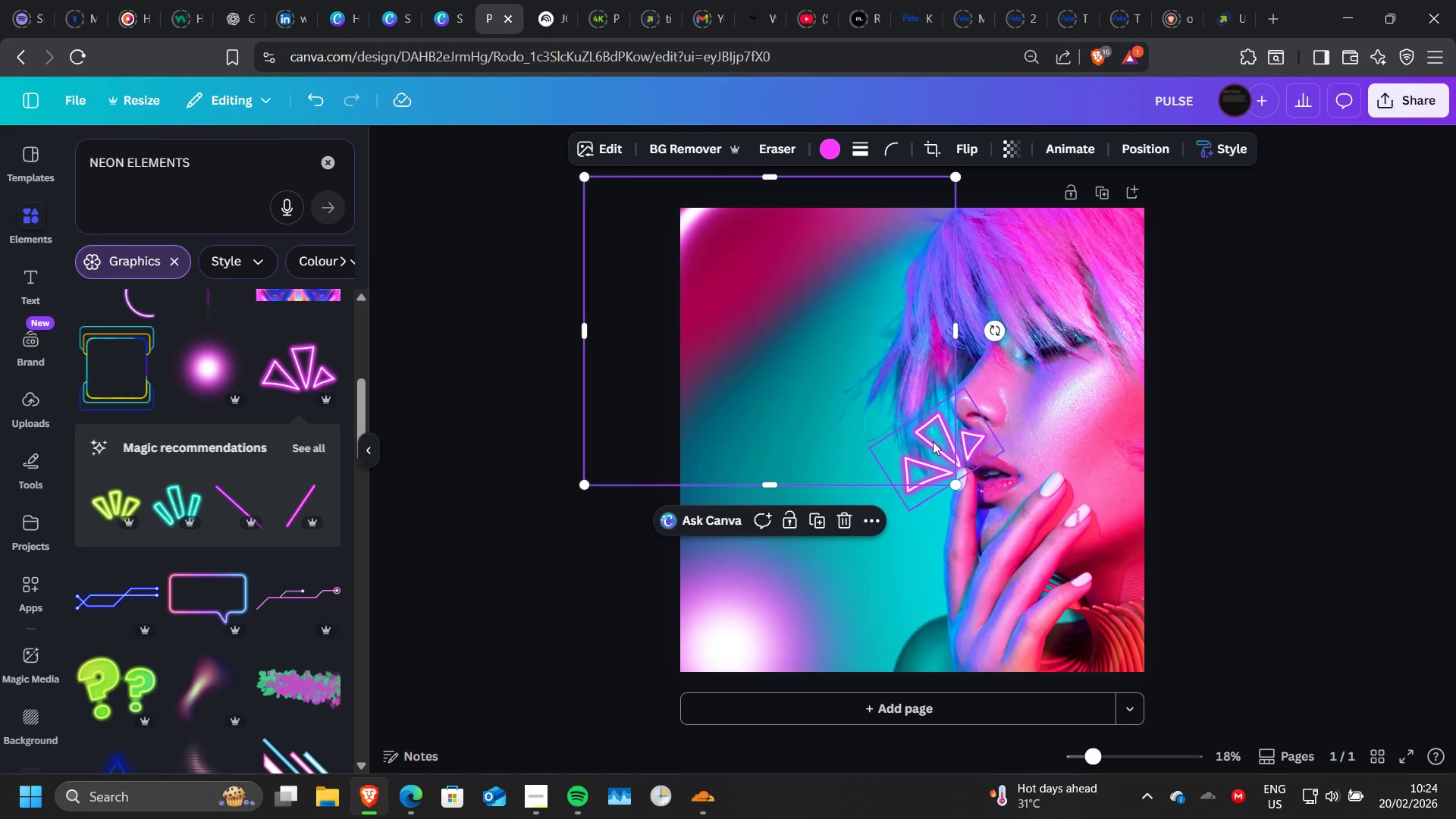 
left_click_drag(start_coordinate=[956, 484], to_coordinate=[708, 277])
 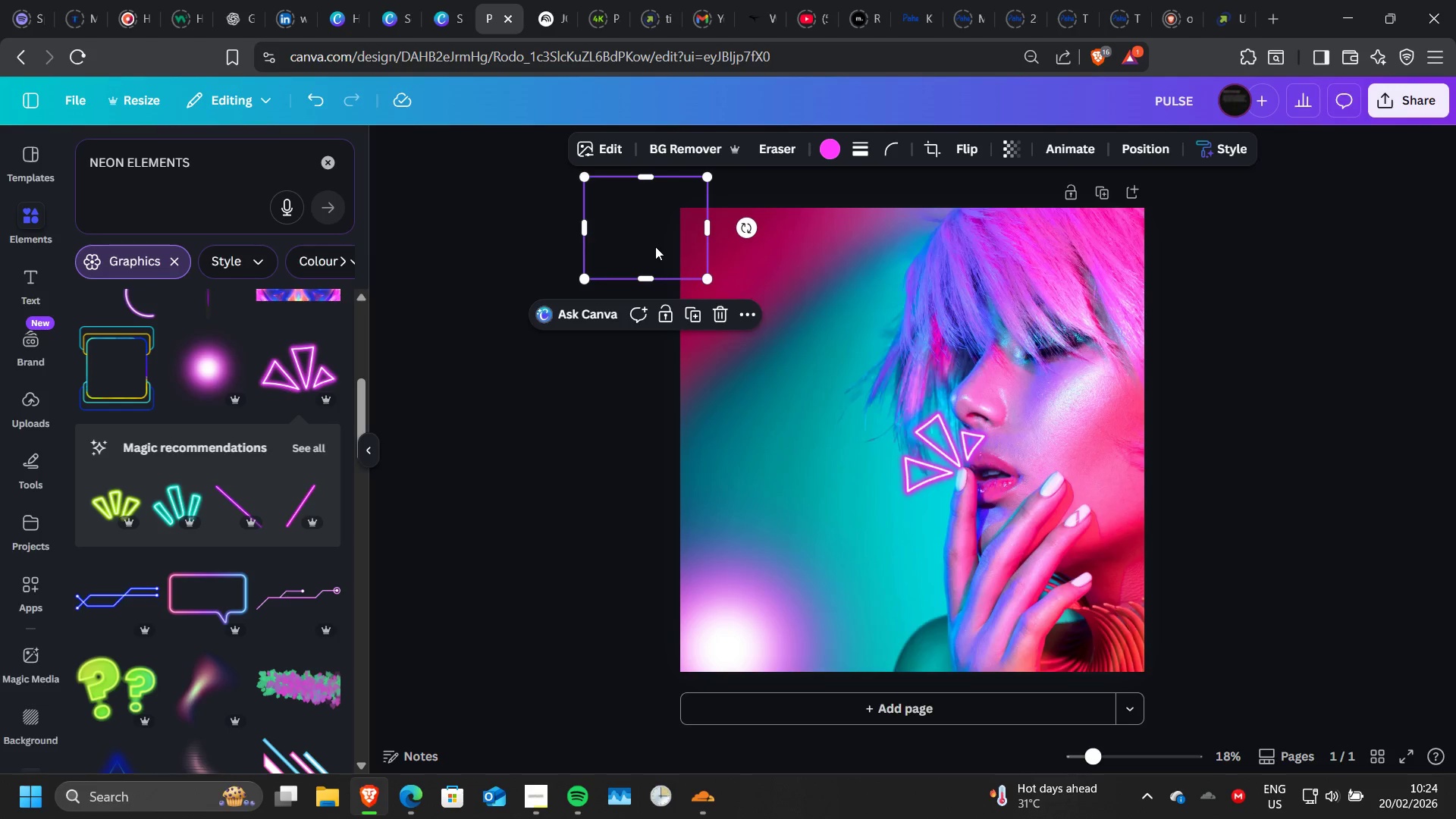 
left_click_drag(start_coordinate=[655, 246], to_coordinate=[715, 269])
 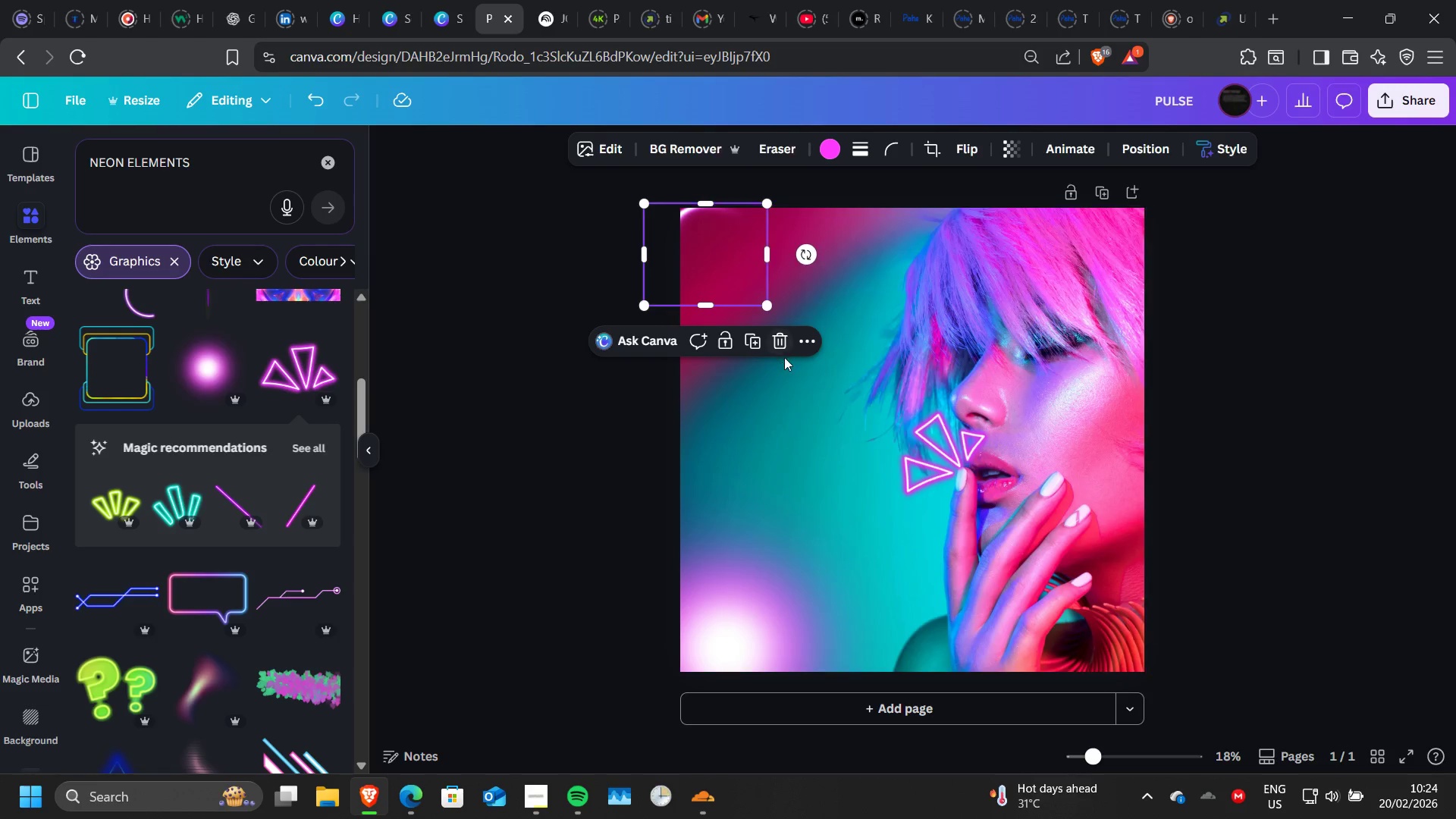 
mouse_move([772, 328])
 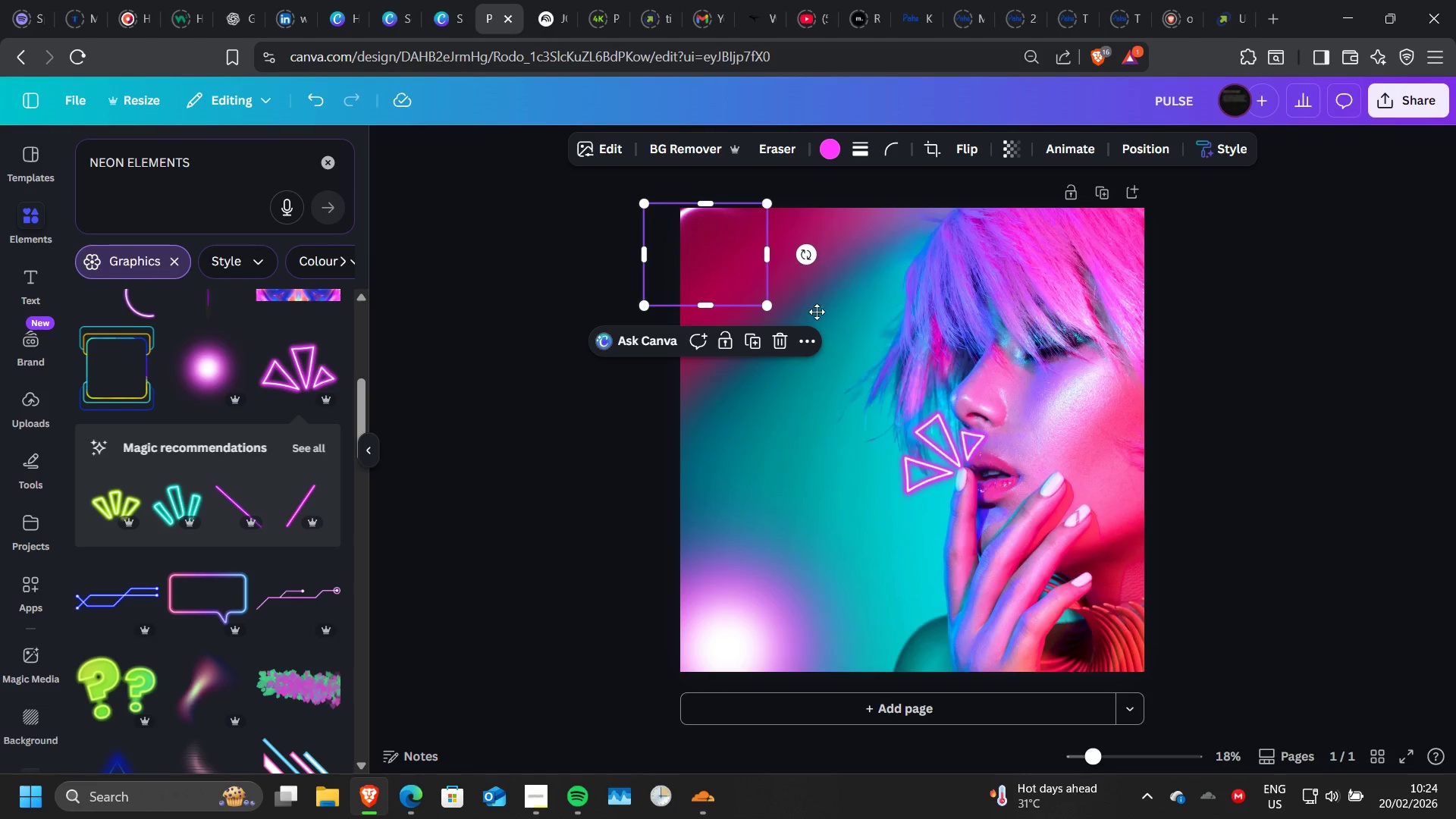 
left_click_drag(start_coordinate=[748, 275], to_coordinate=[855, 339])
 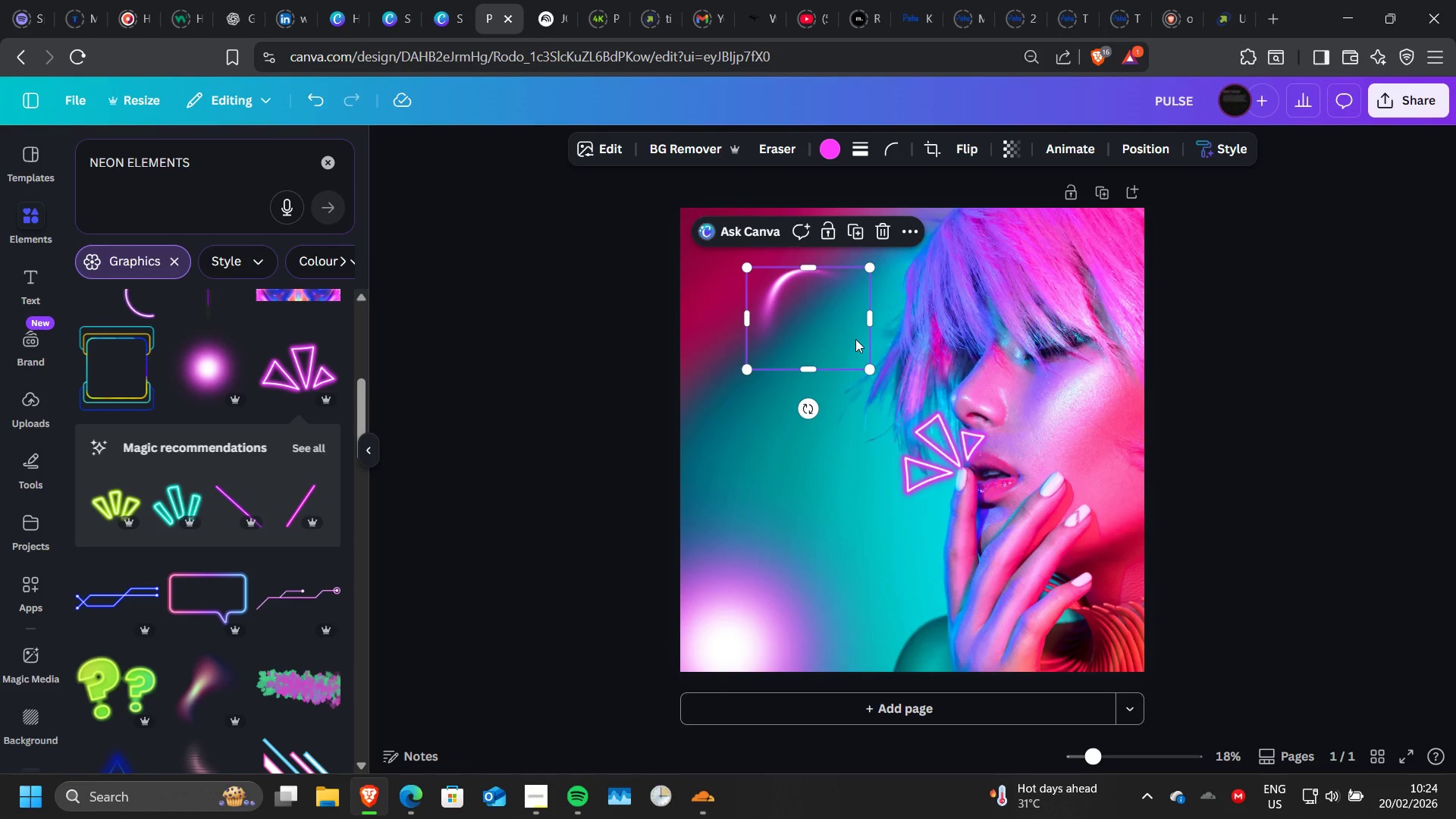 
type(TPULST)
key(Backspace)
type(E)
 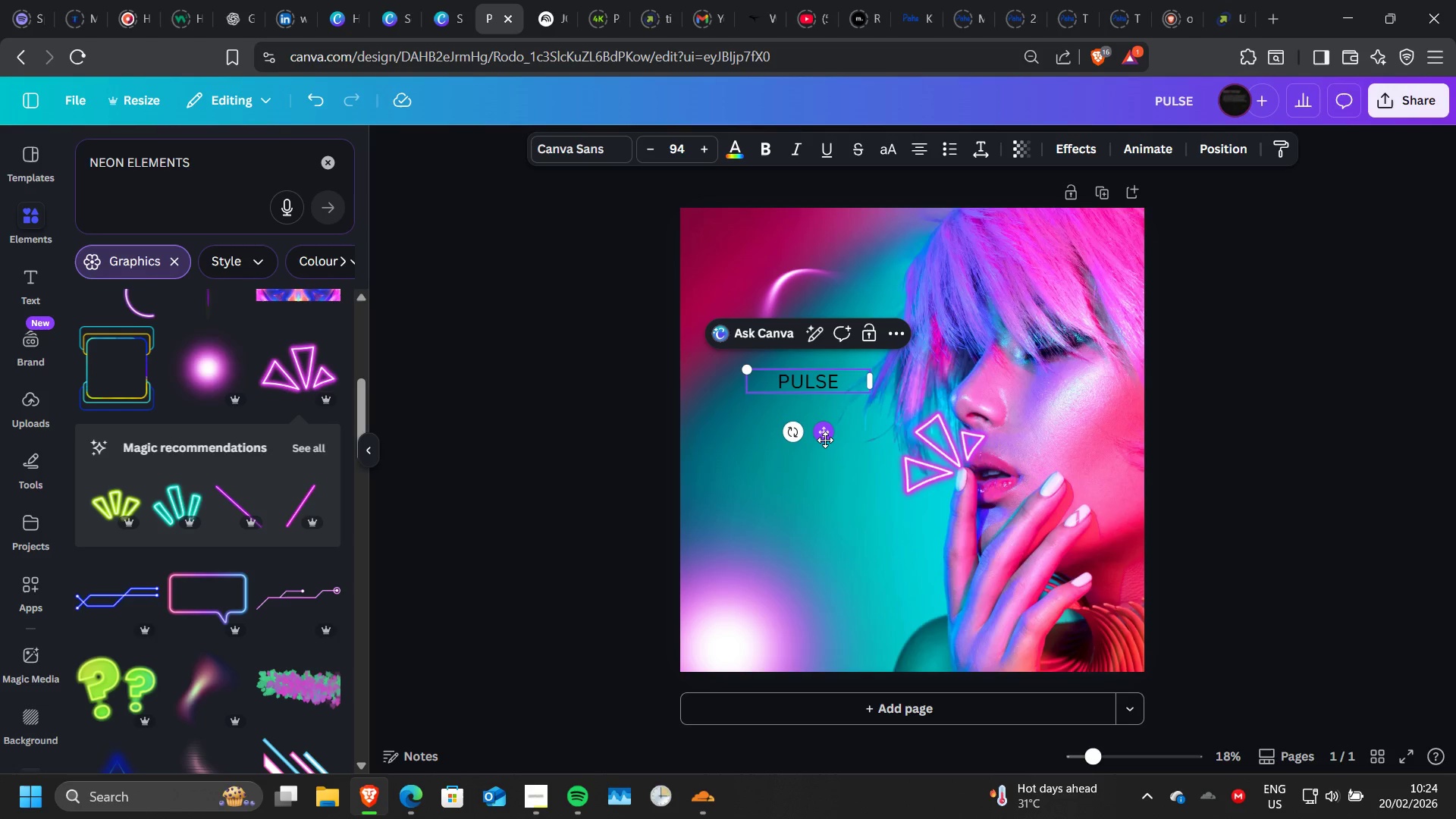 
left_click_drag(start_coordinate=[825, 440], to_coordinate=[871, 494])
 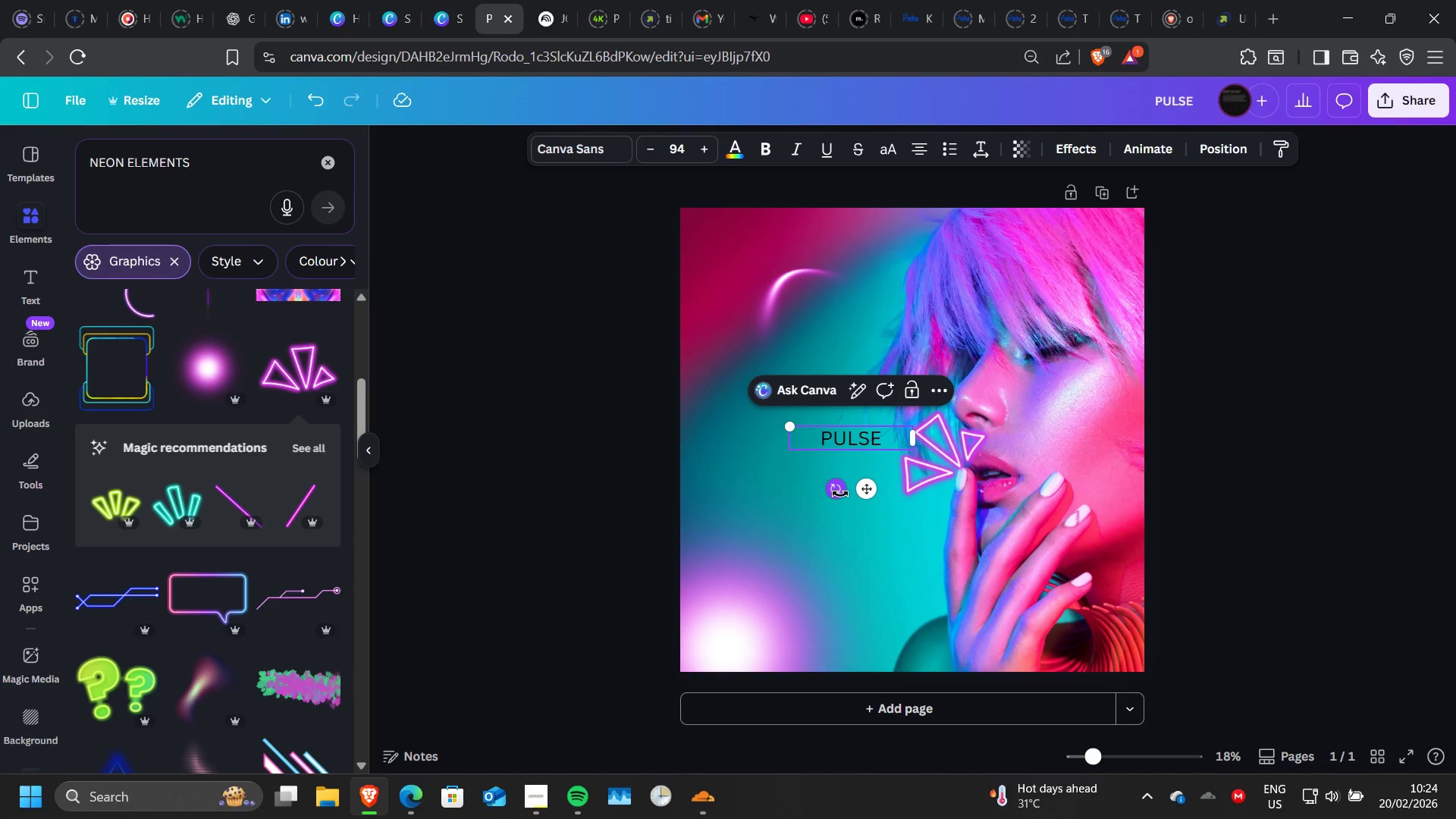 
left_click_drag(start_coordinate=[840, 494], to_coordinate=[906, 491])
 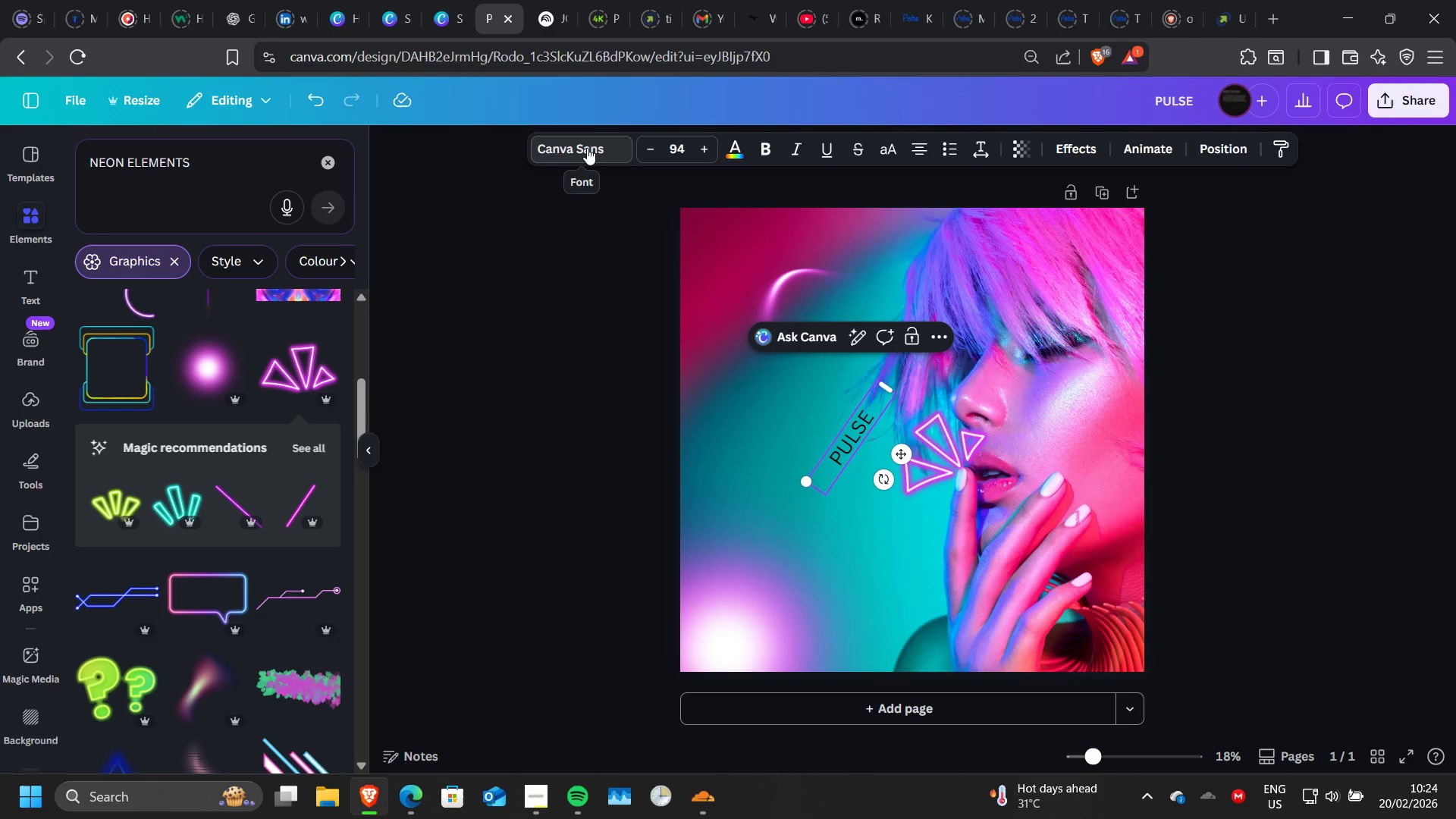 
left_click([587, 148])
 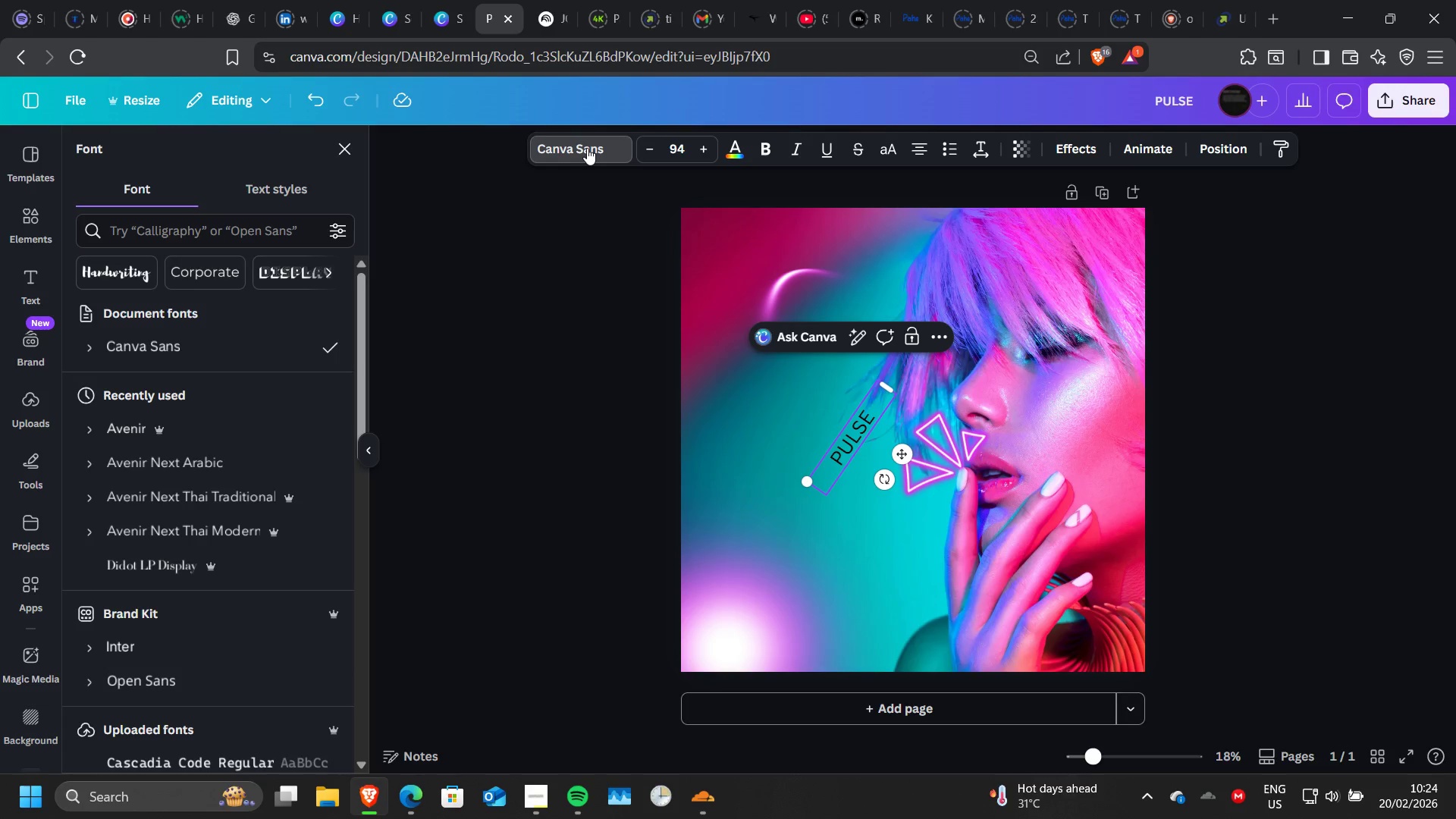 
wait(10.11)
 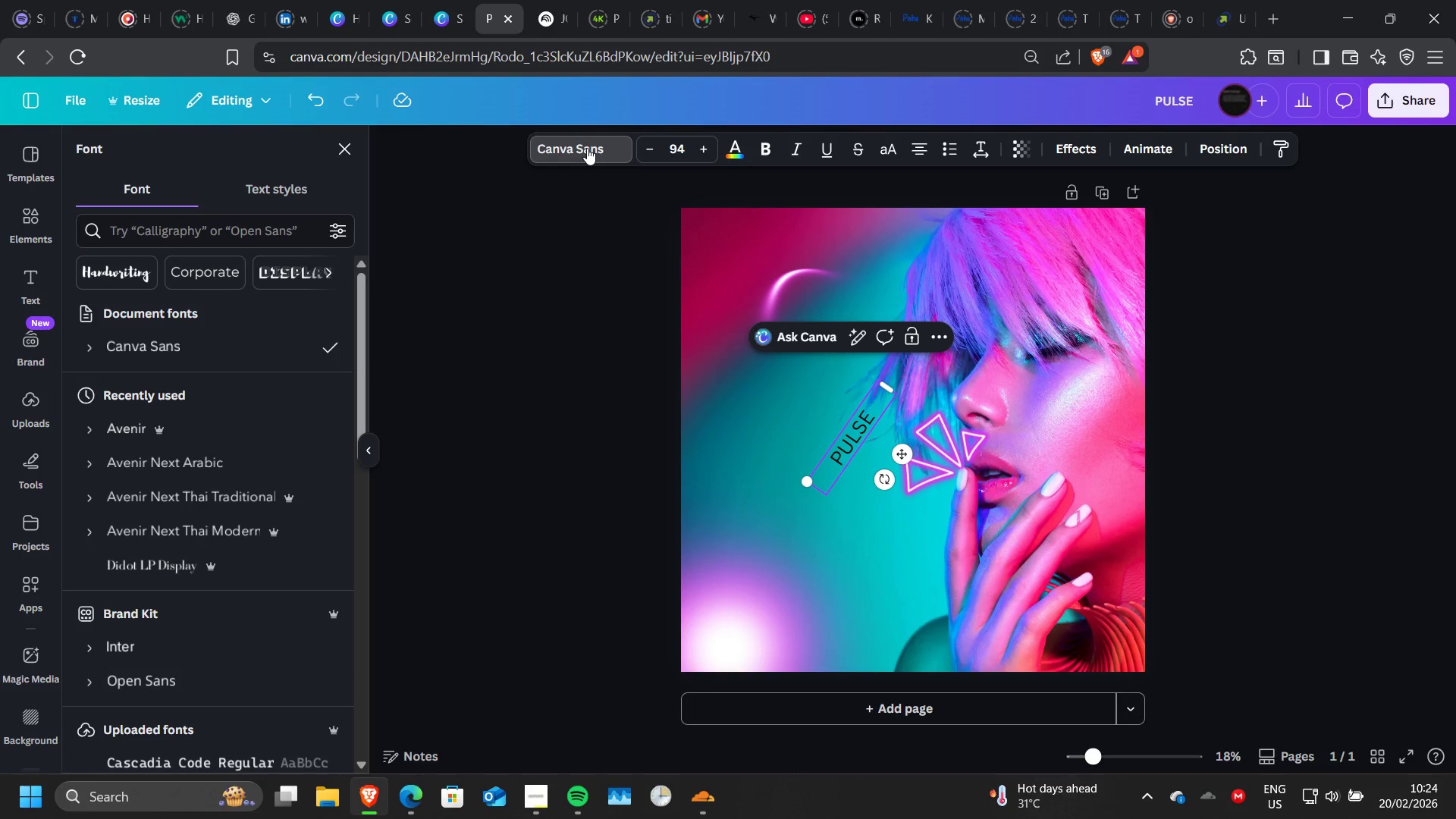 
double_click([586, 152])
 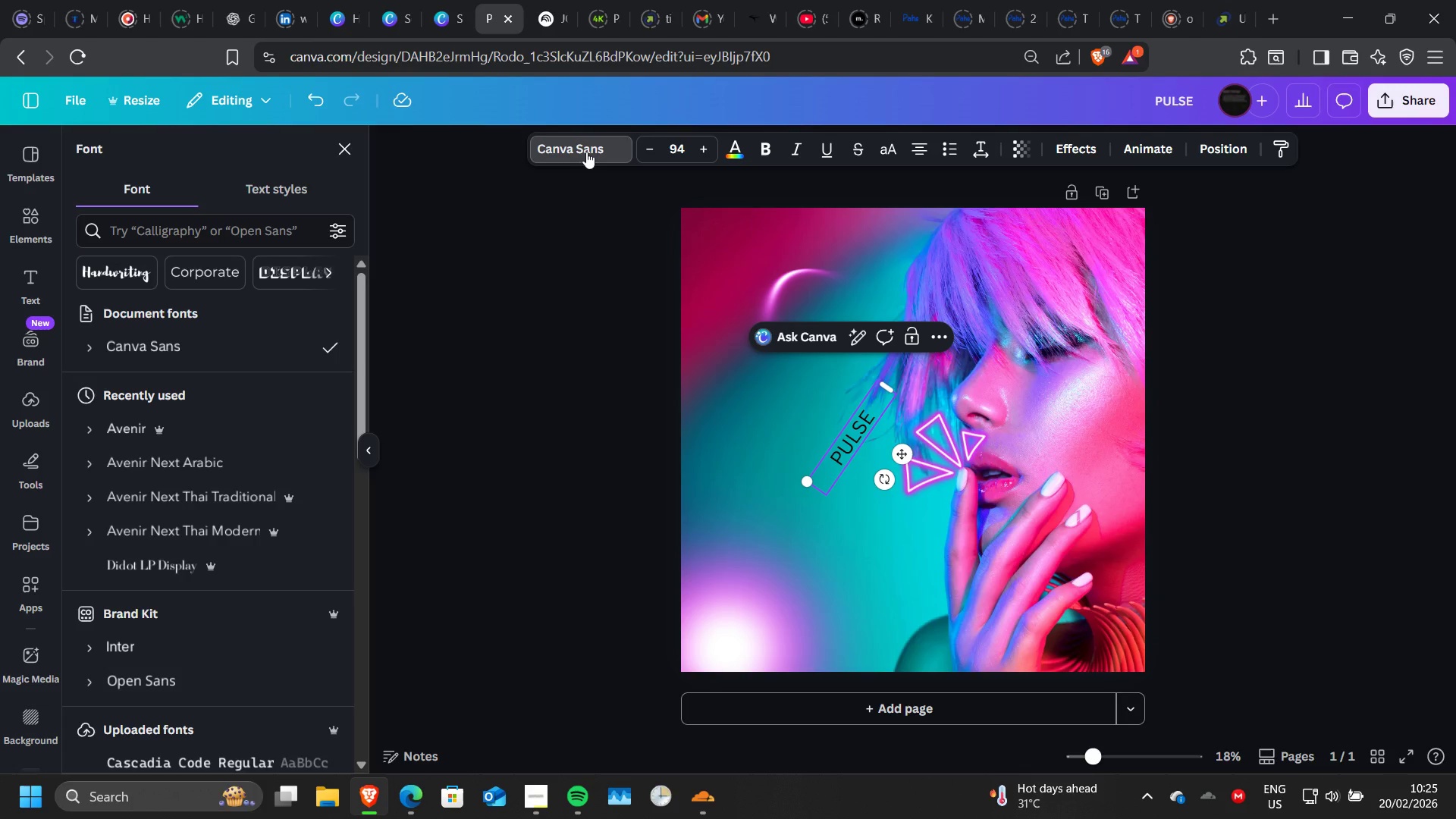 
triple_click([586, 152])
 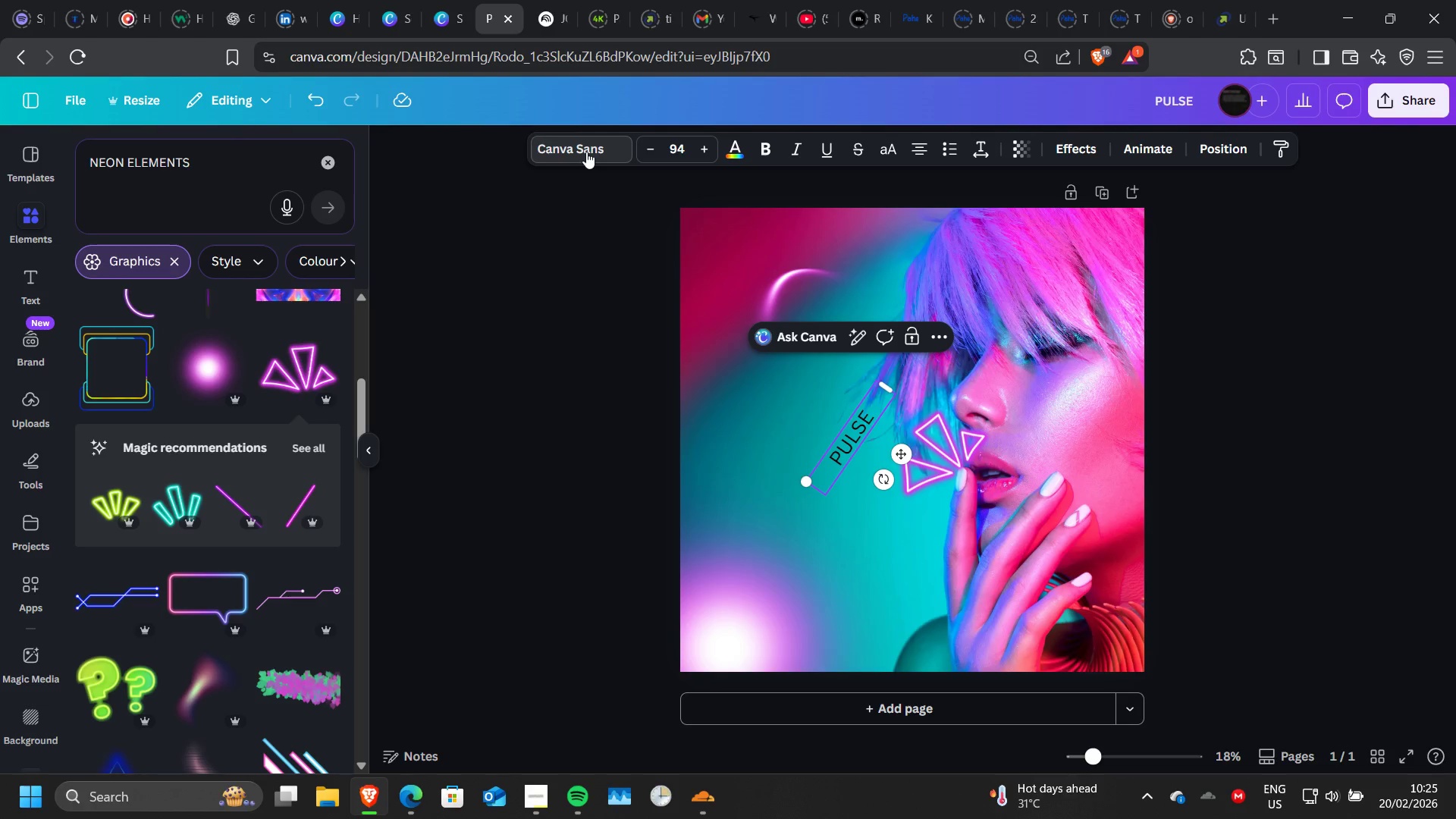 
left_click([586, 152])
 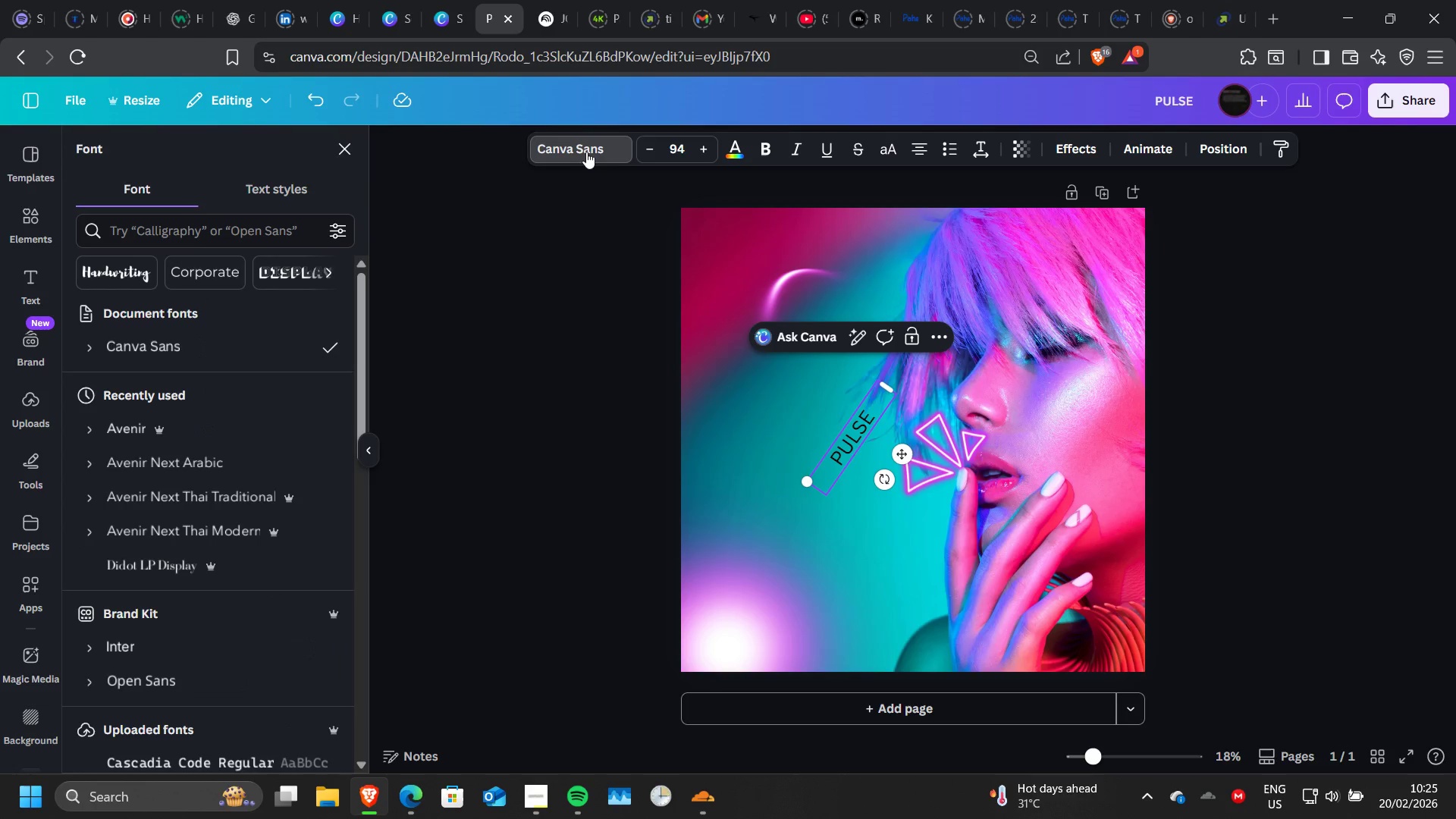 
left_click([162, 243])
 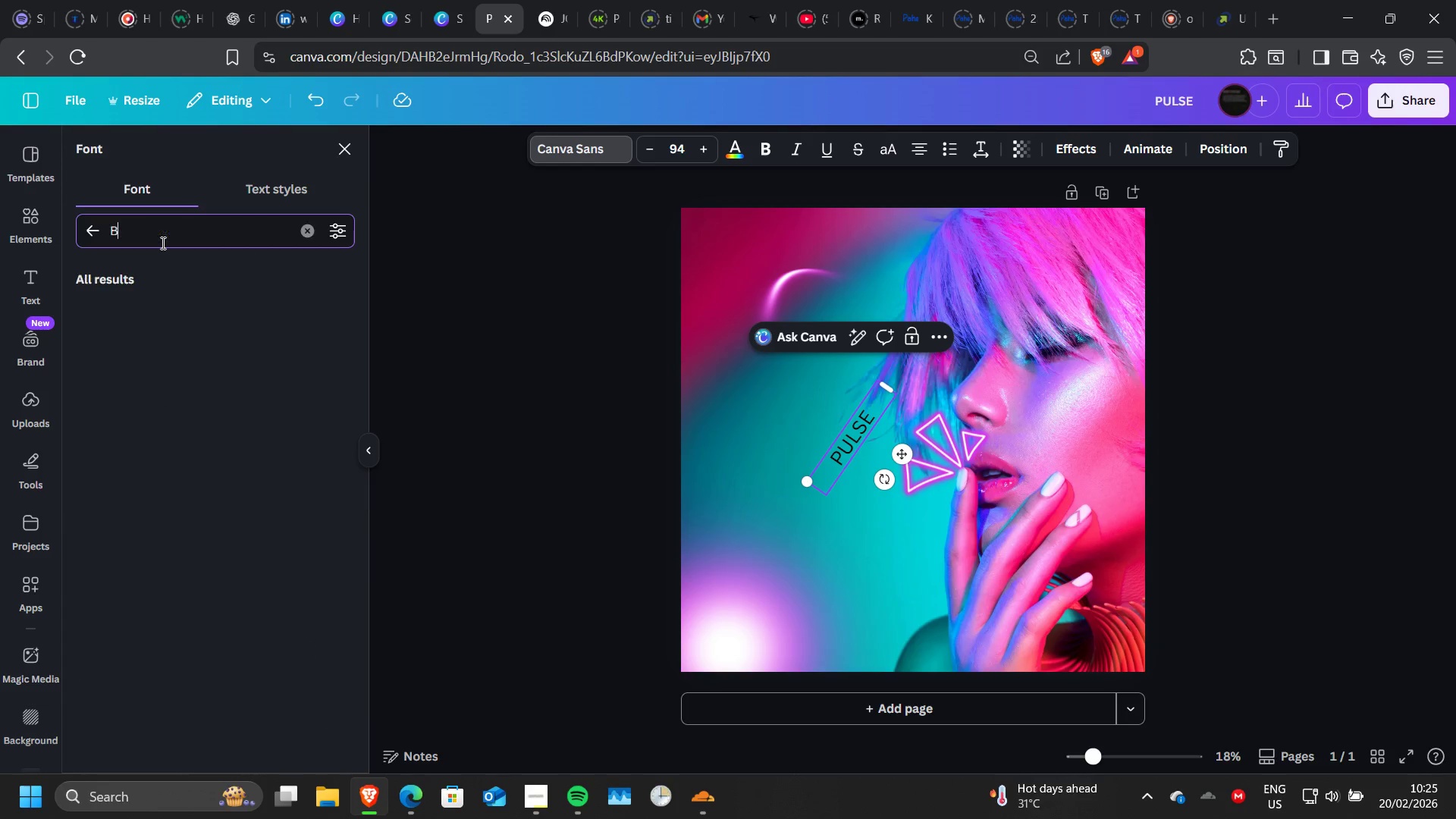 
type(BARON)
 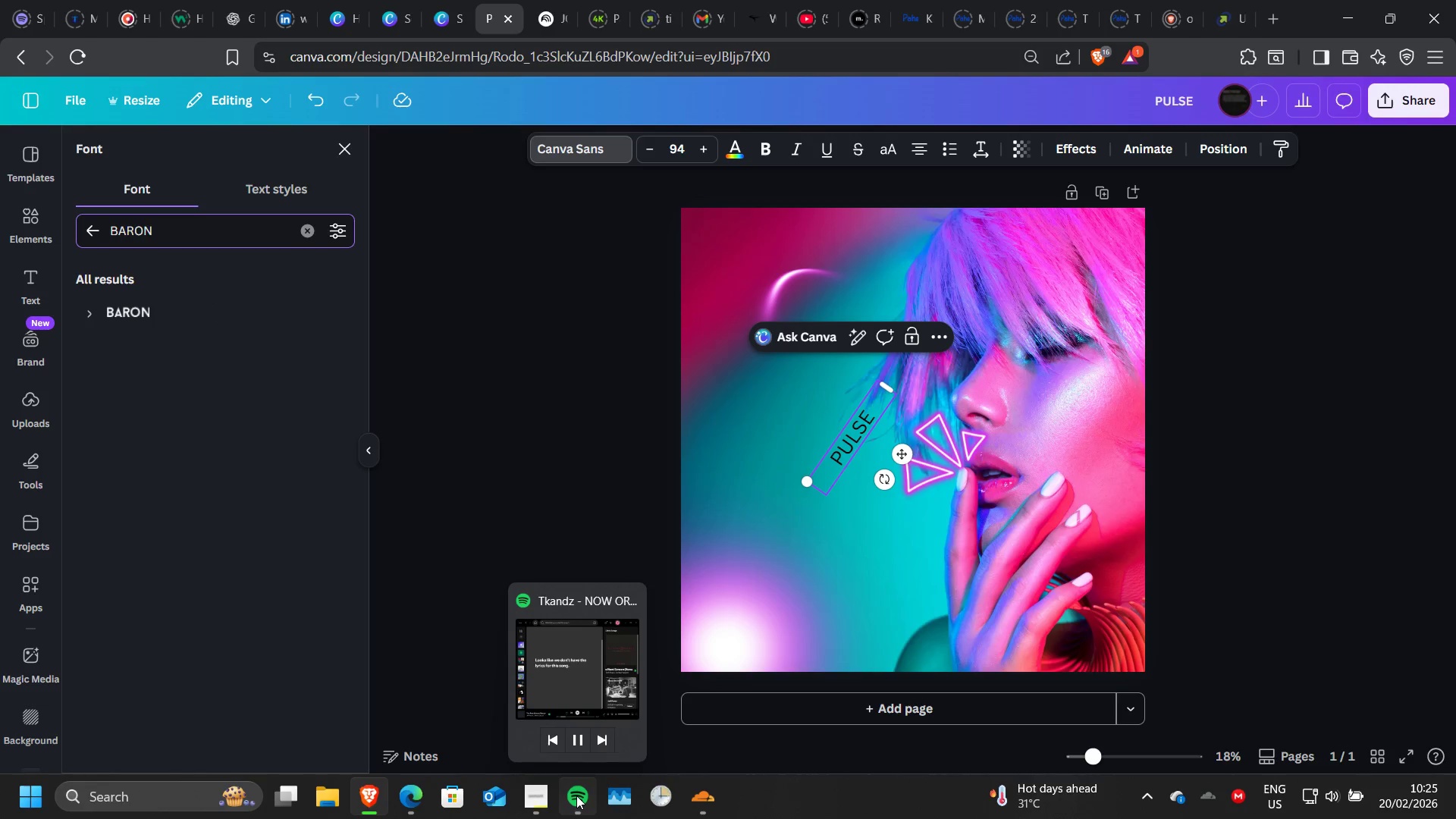 
left_click([567, 635])
 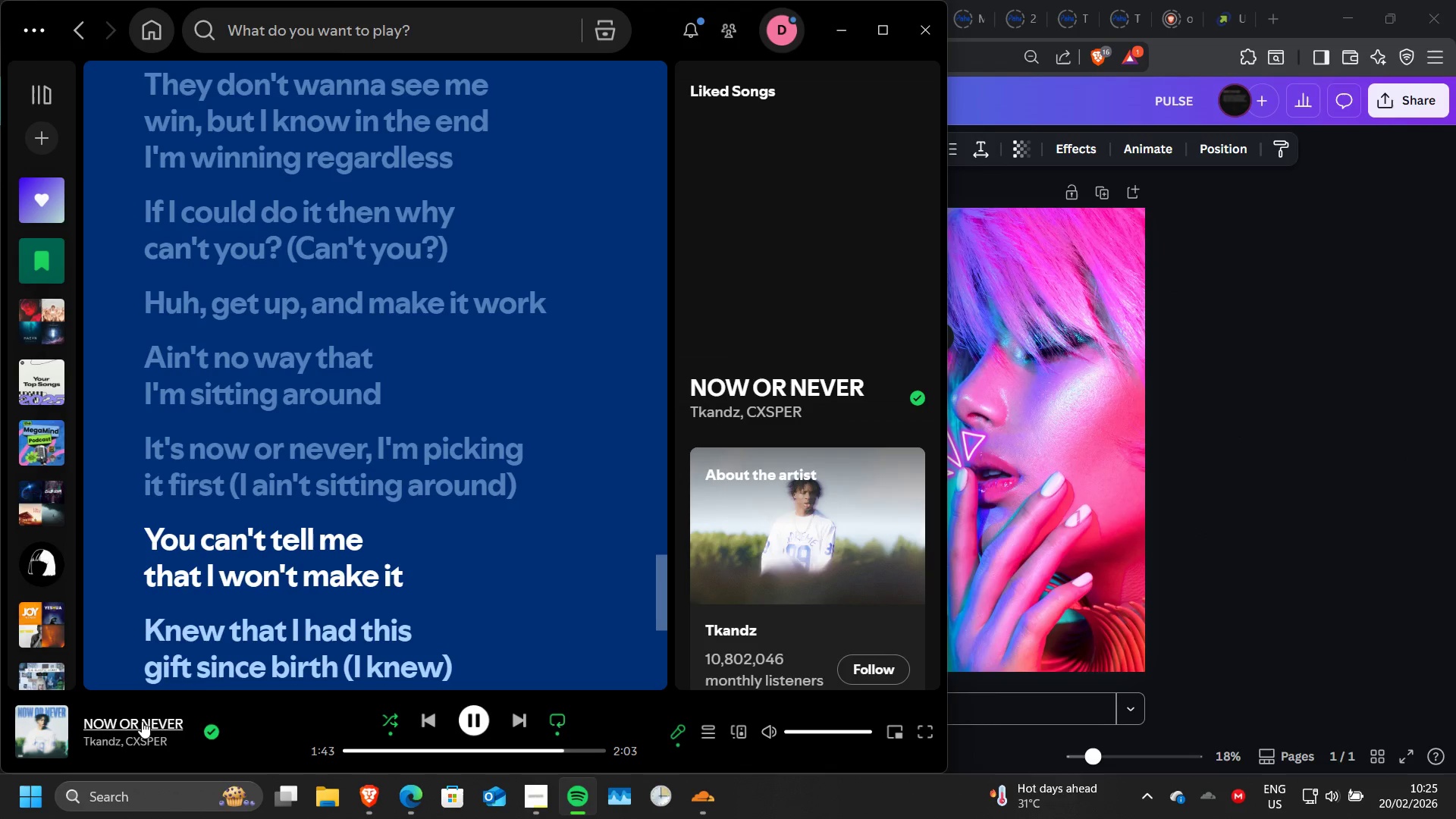 
right_click([142, 721])
 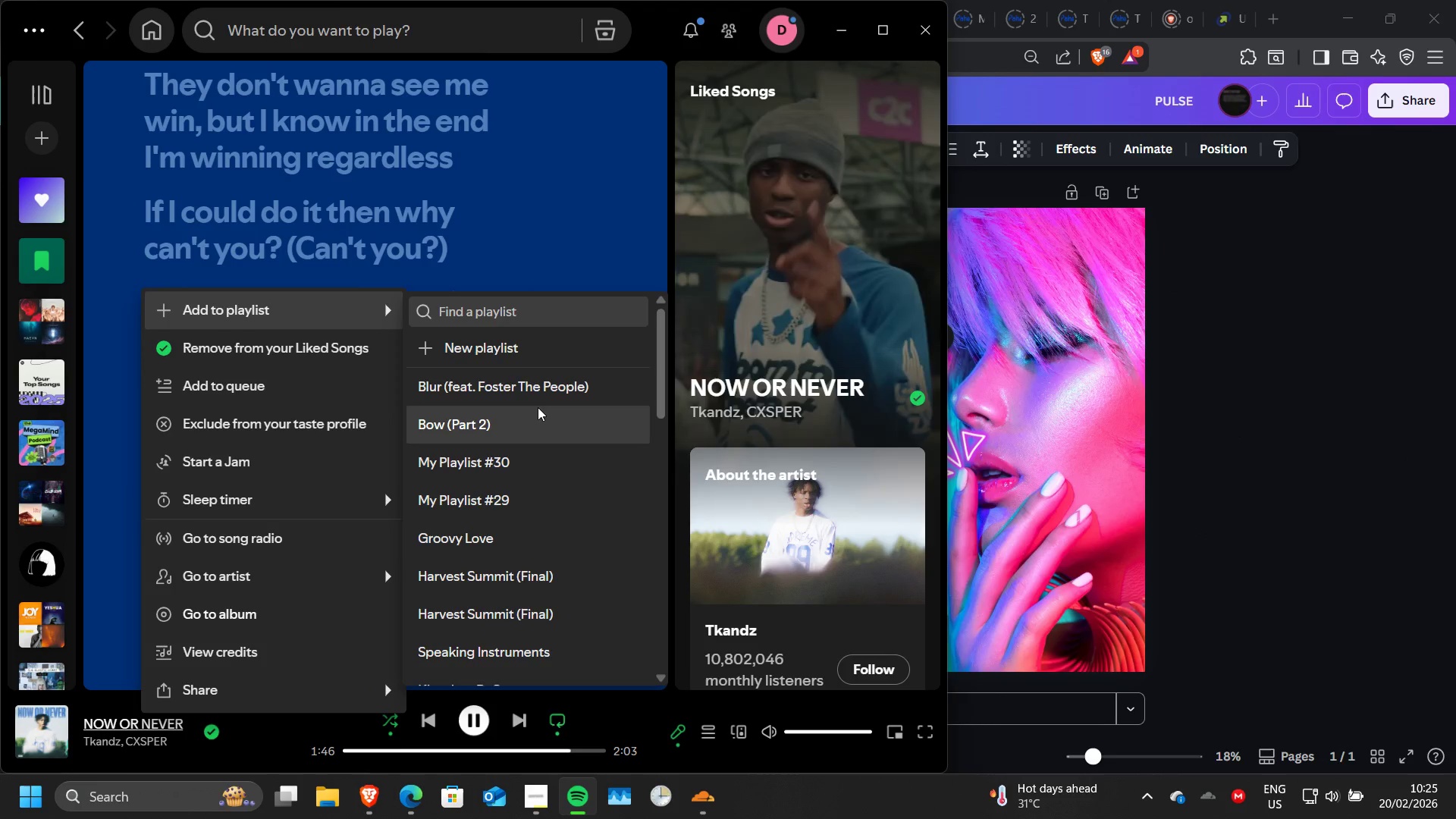 
left_click([548, 391])
 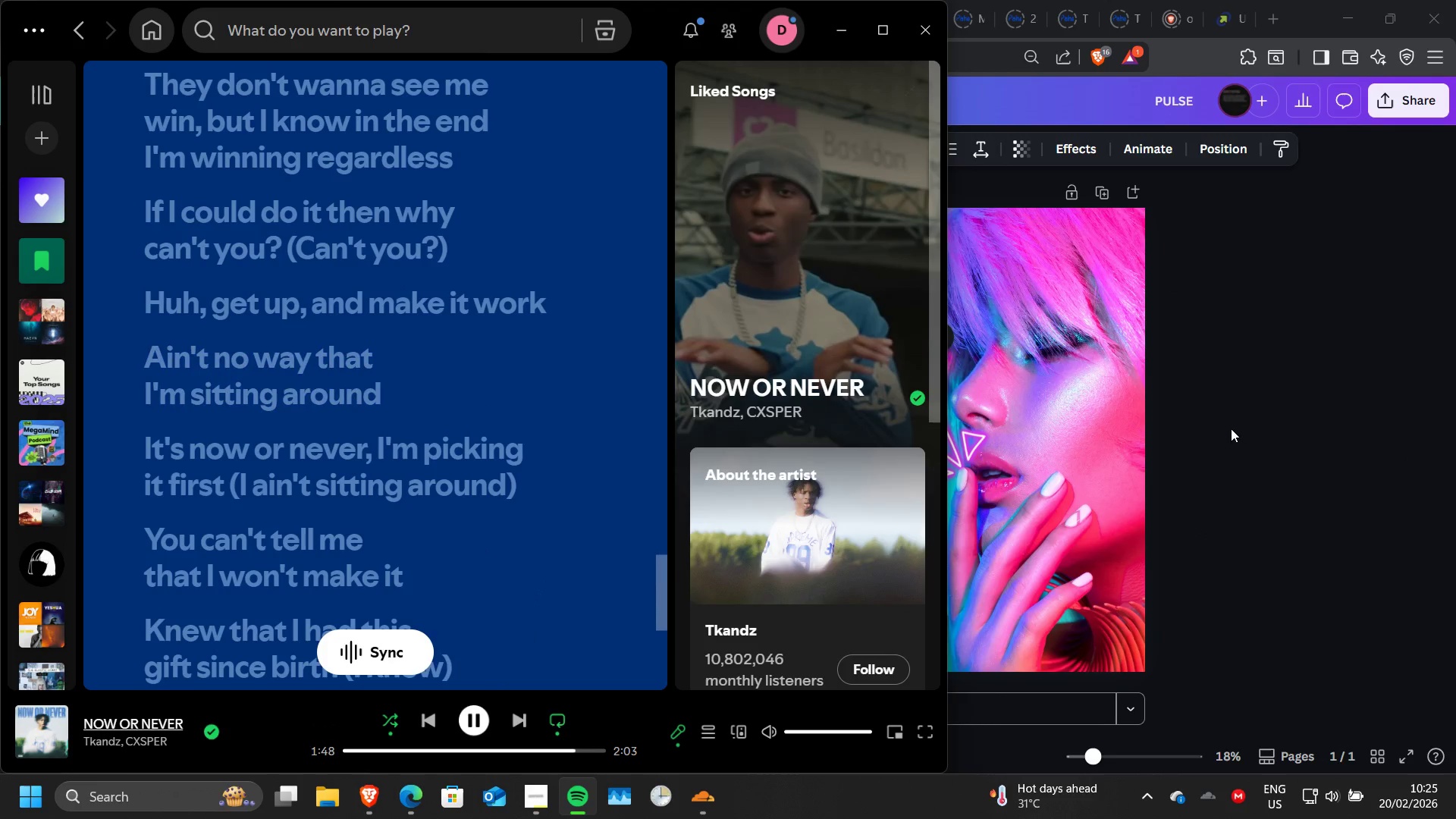 
left_click([1231, 428])
 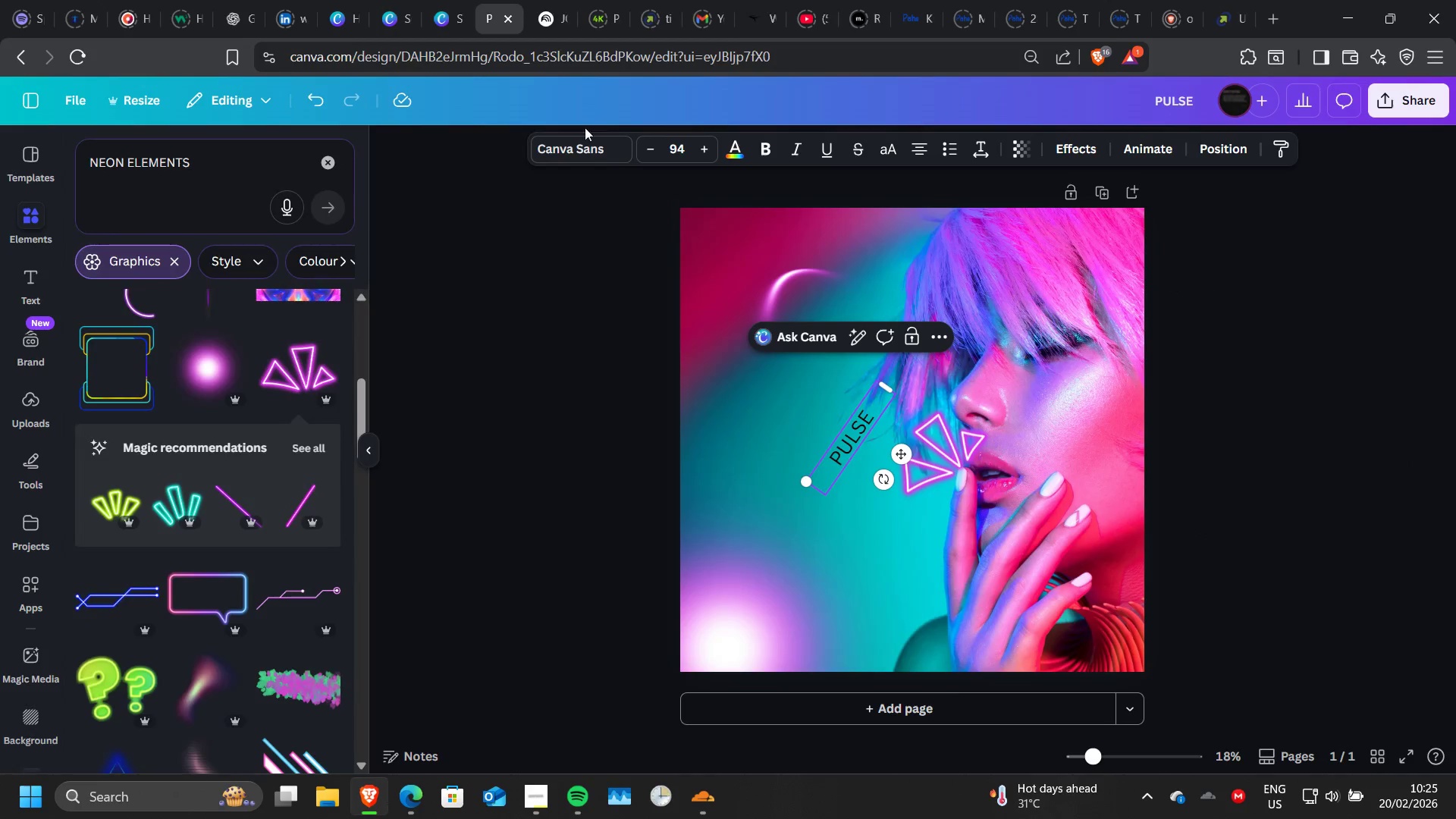 
left_click([584, 142])
 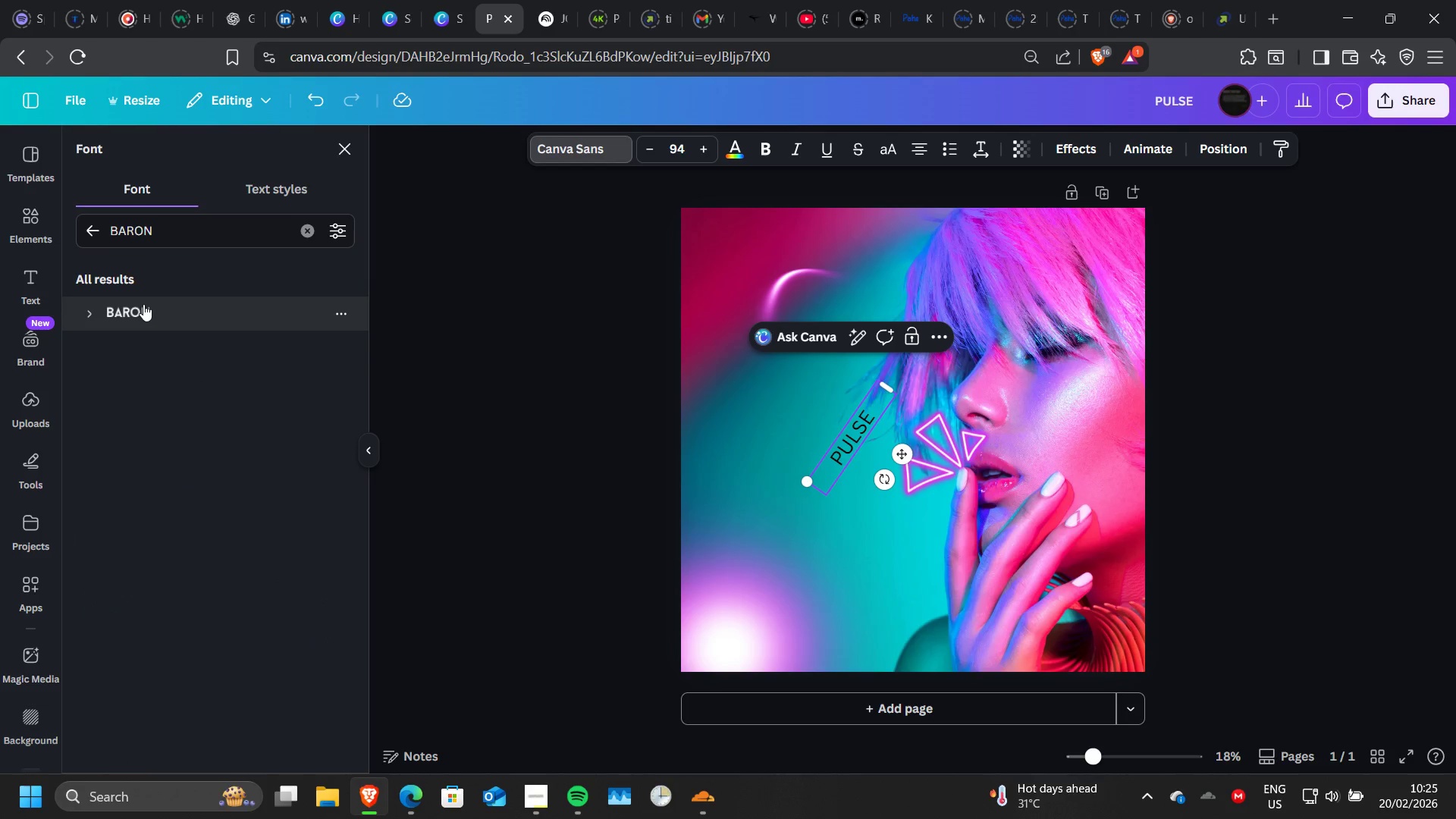 
left_click([143, 306])
 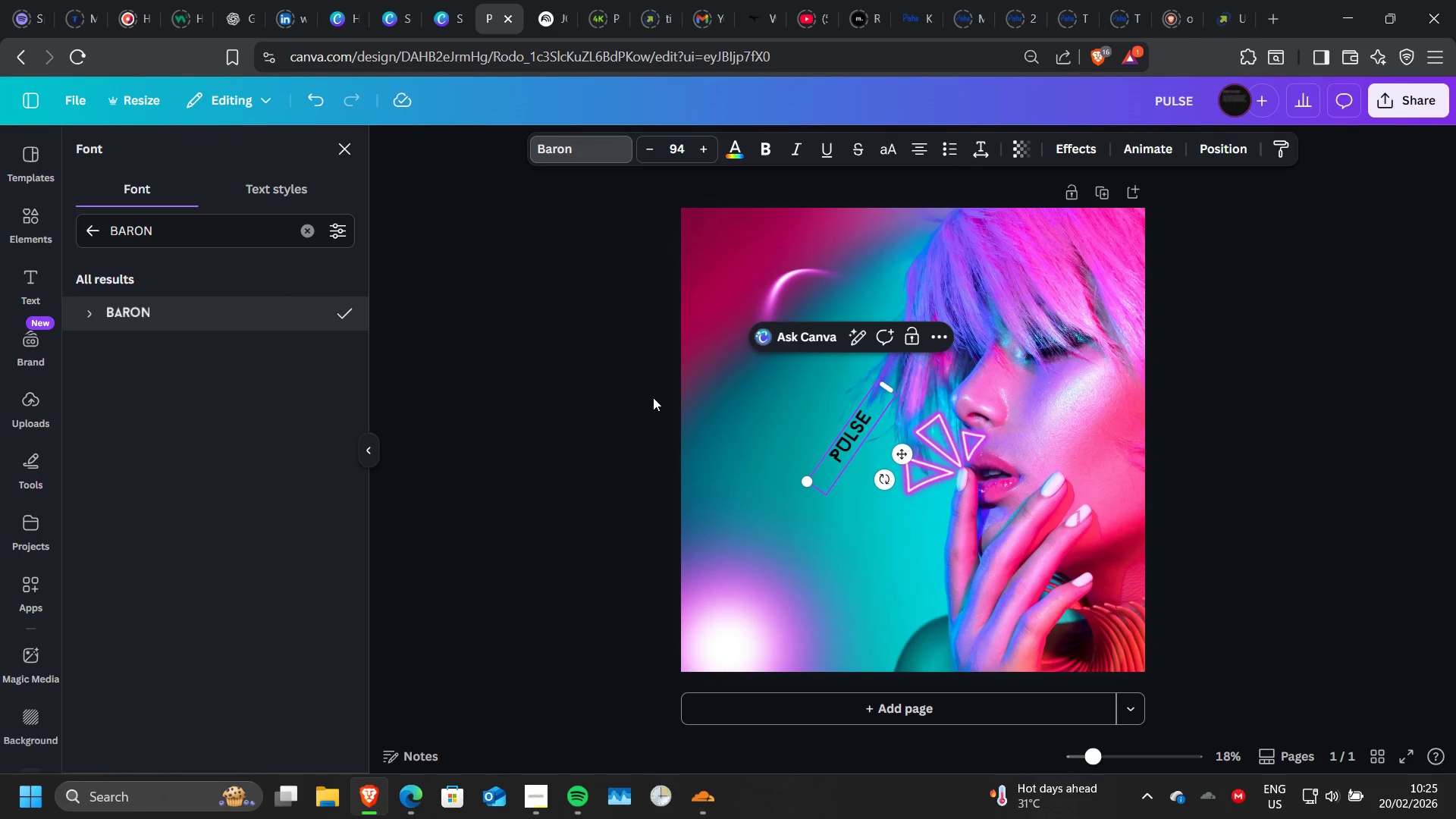 
left_click_drag(start_coordinate=[883, 485], to_coordinate=[830, 483])
 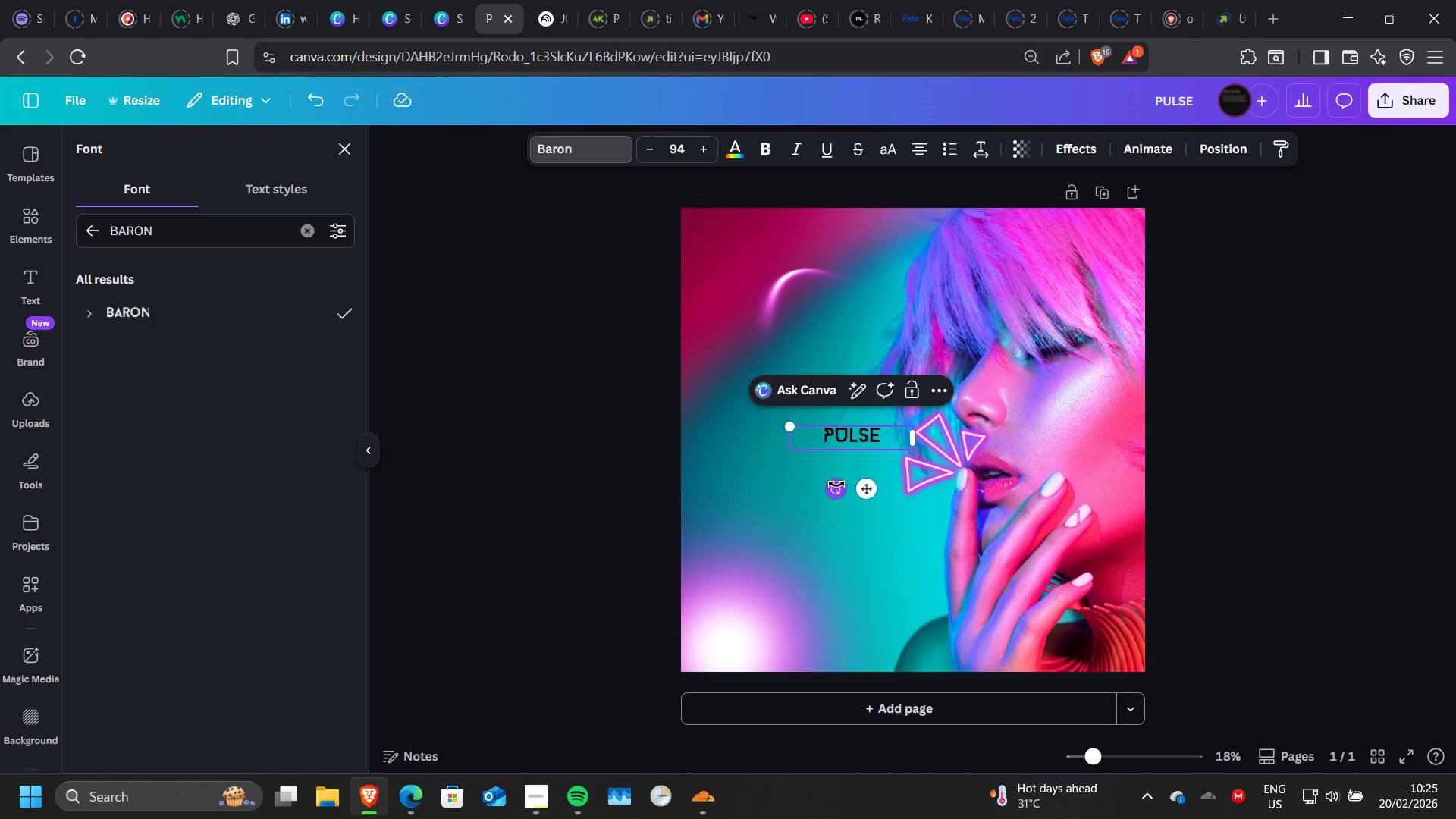 
wait(6.36)
 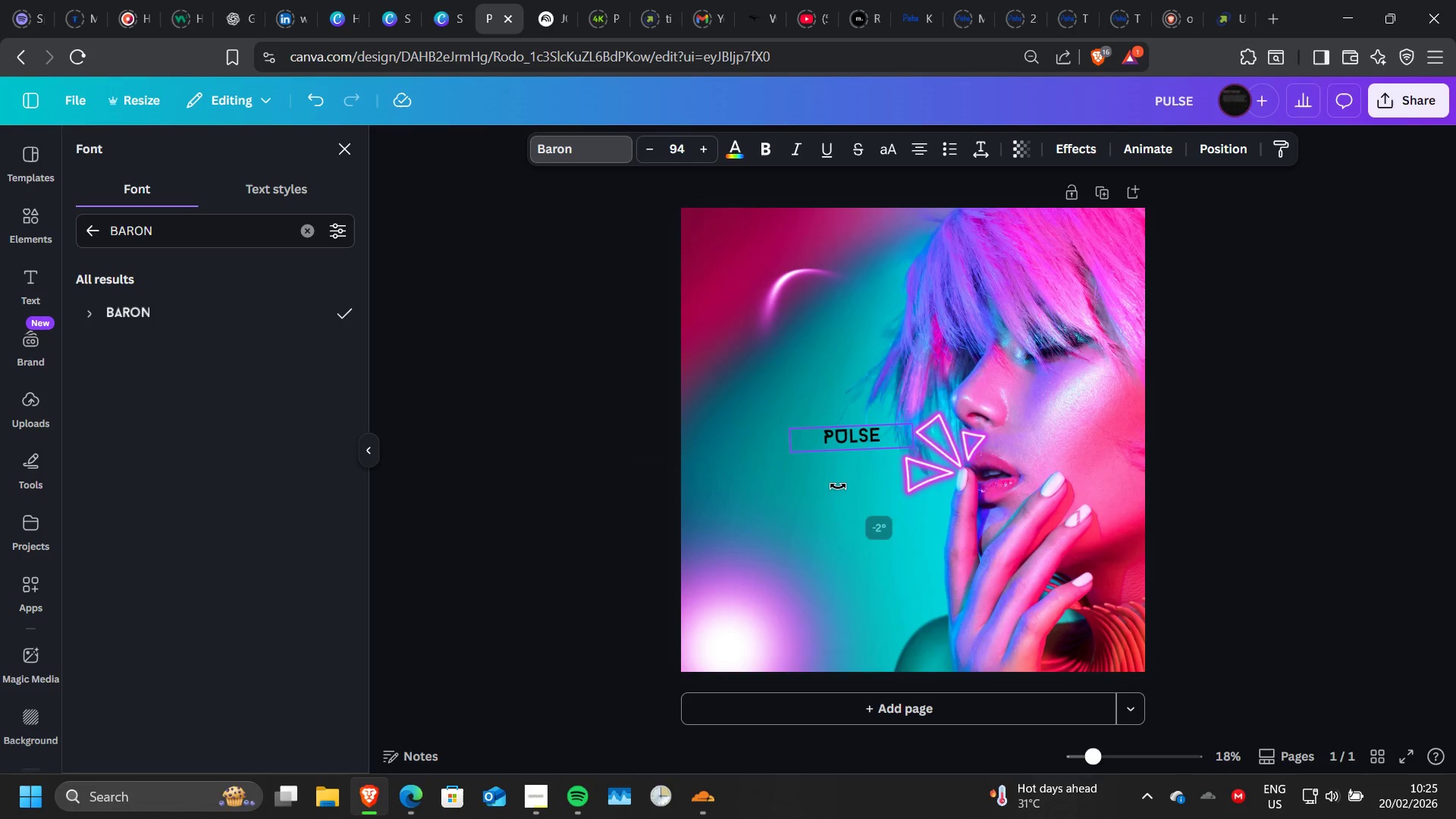 
left_click_drag(start_coordinate=[867, 485], to_coordinate=[1046, 418])
 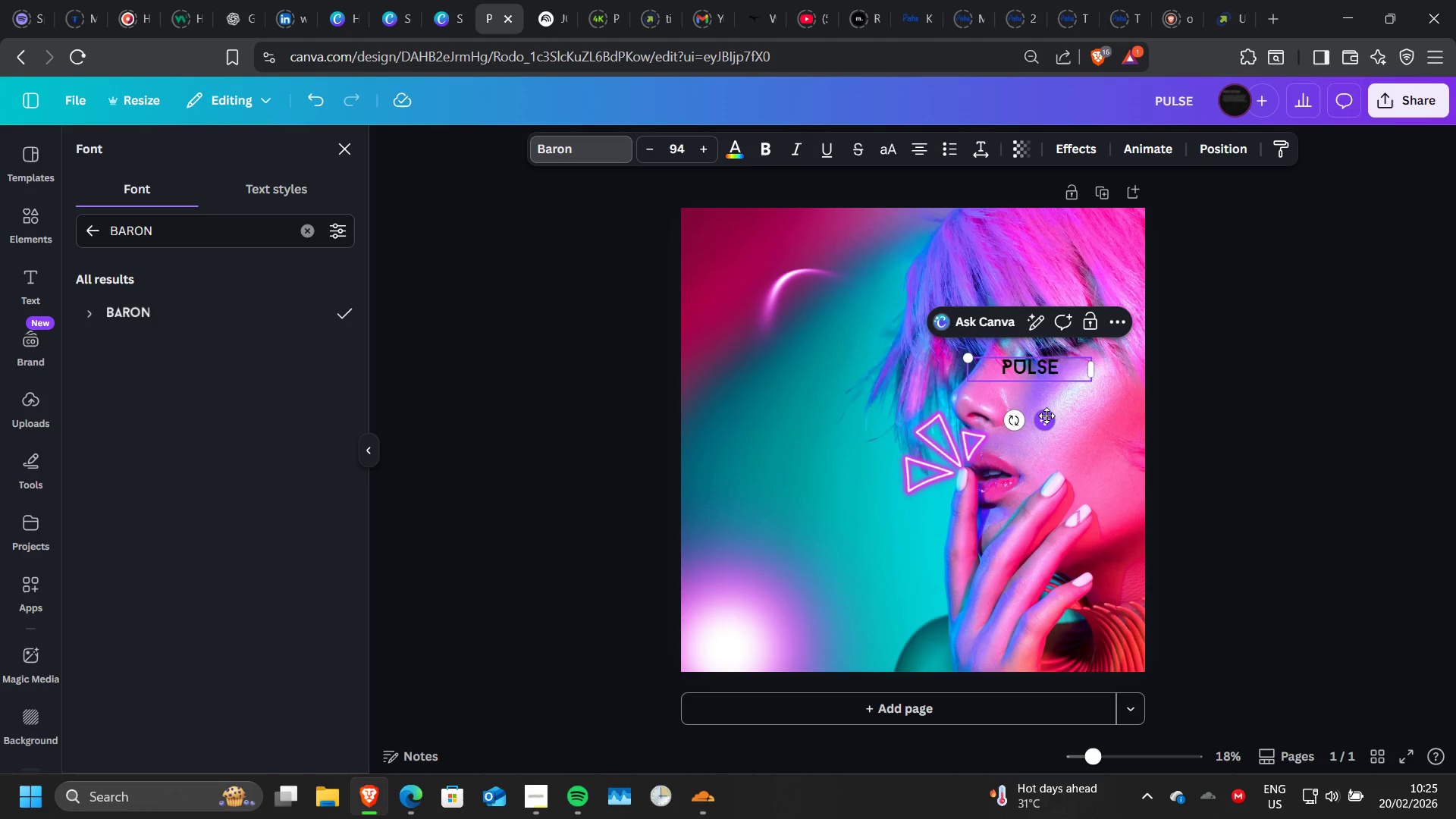 
left_click_drag(start_coordinate=[1046, 416], to_coordinate=[1079, 458])
 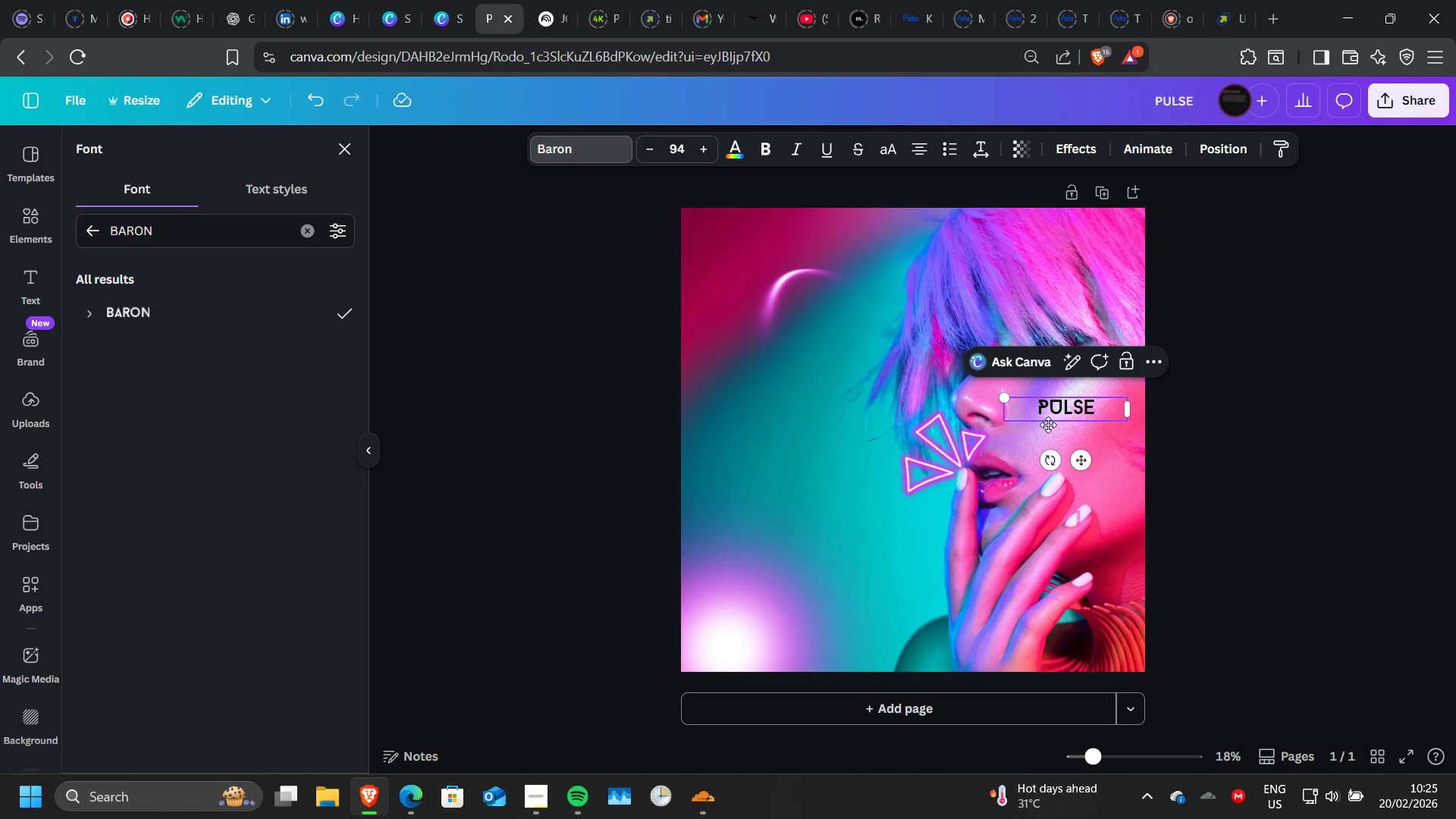 
left_click_drag(start_coordinate=[948, 460], to_coordinate=[1072, 413])
 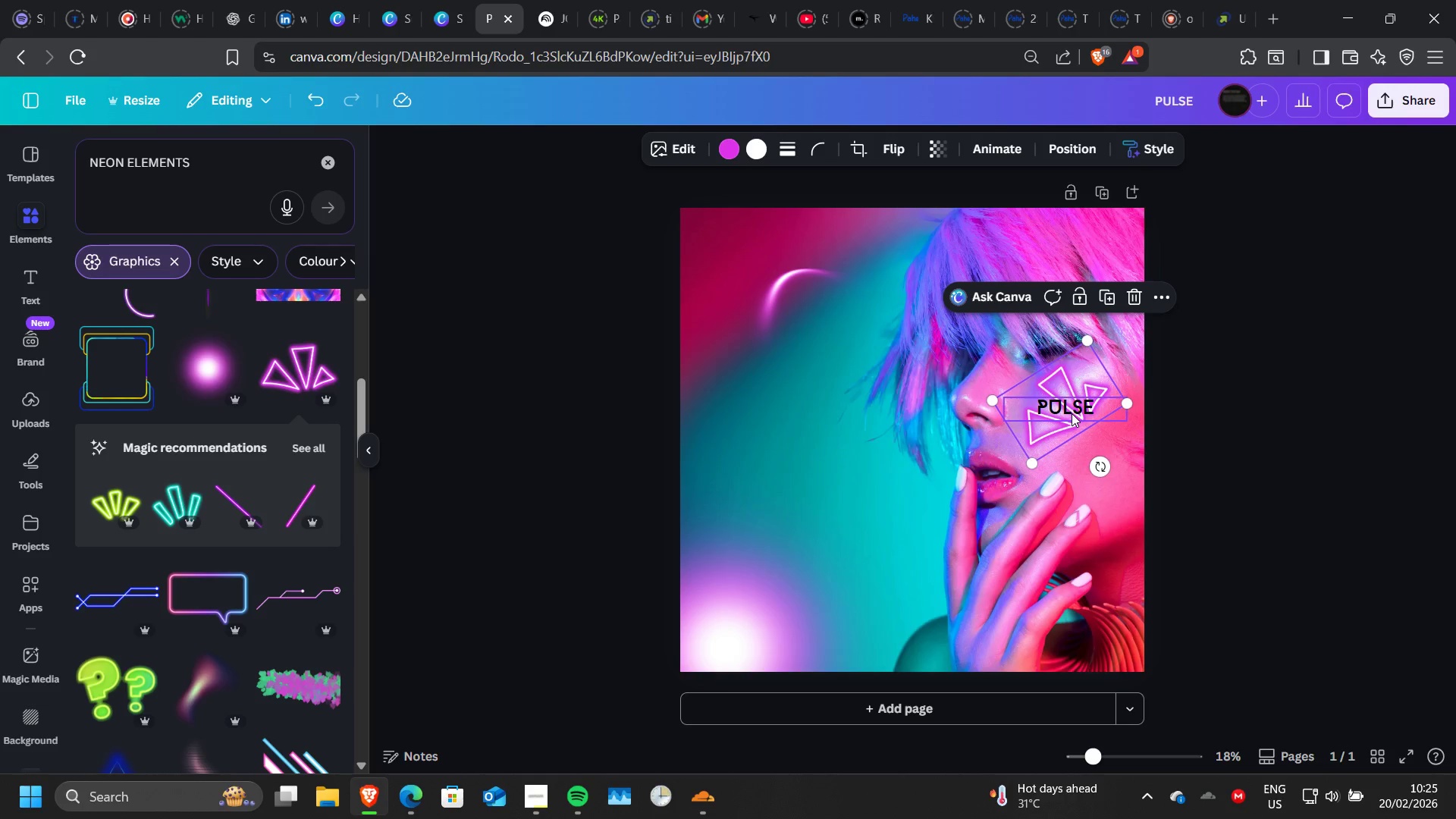 
key(Control+Z)
 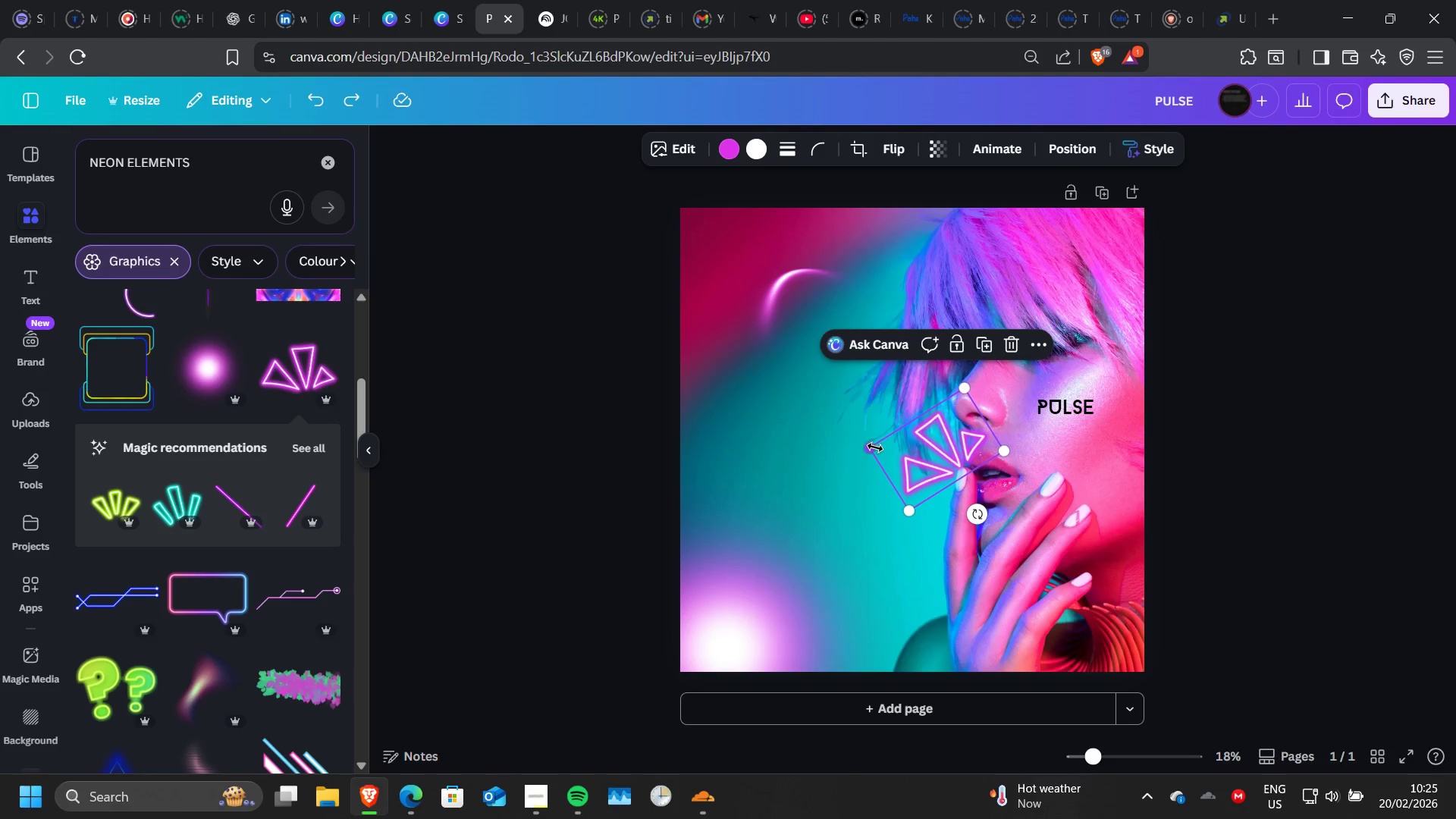 
left_click_drag(start_coordinate=[876, 447], to_coordinate=[916, 448])
 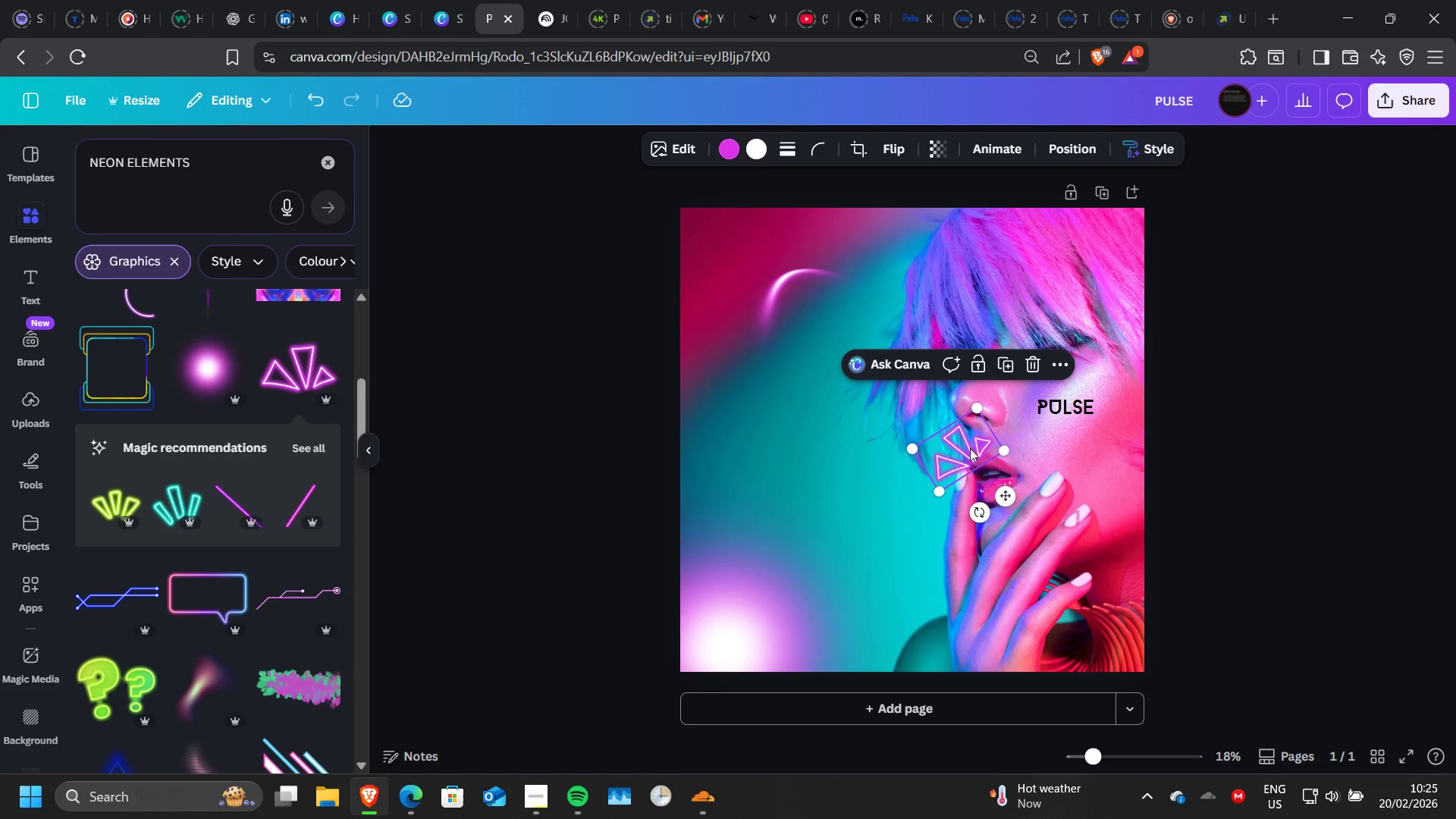 
left_click_drag(start_coordinate=[967, 448], to_coordinate=[957, 451])
 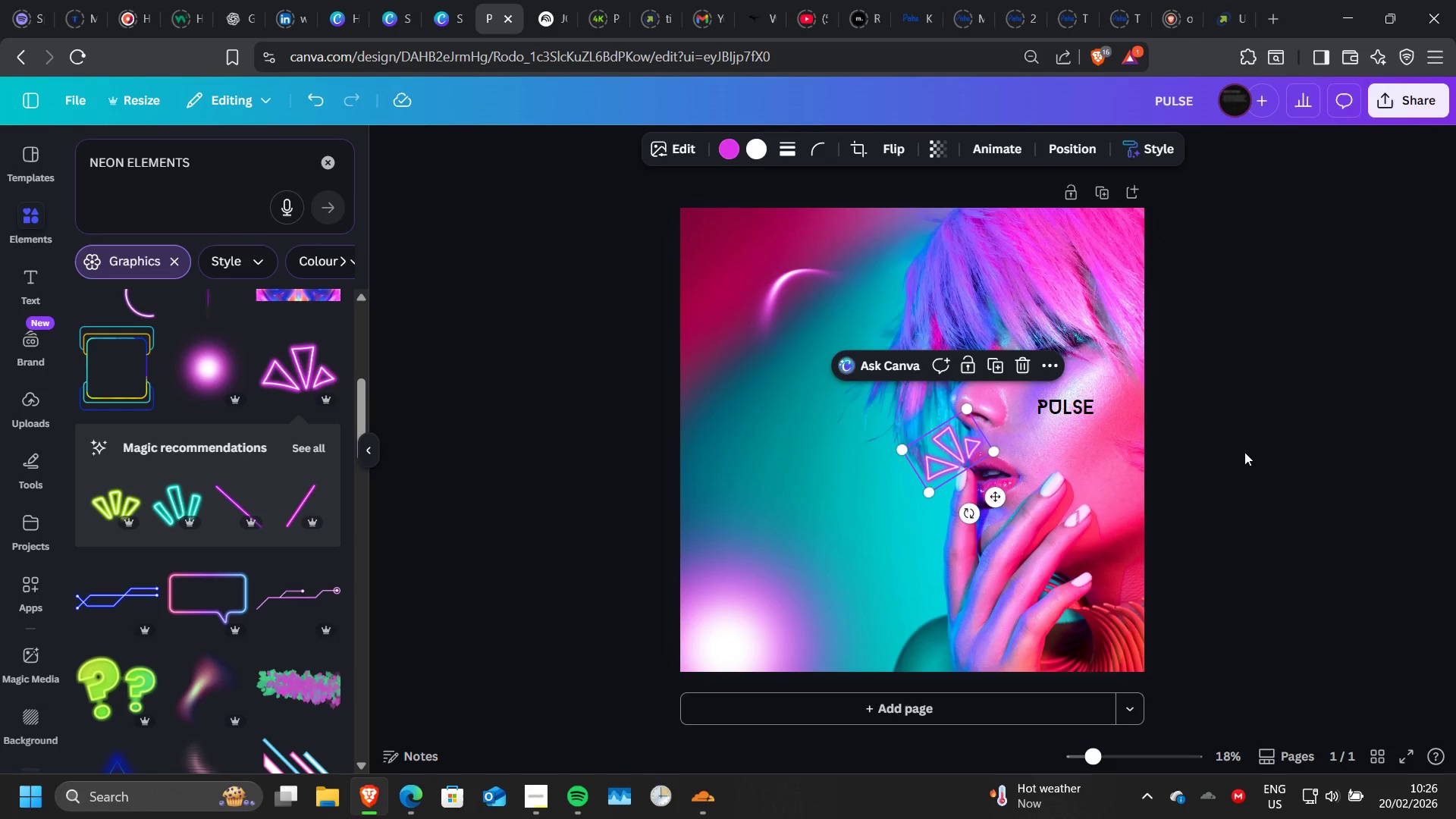 
left_click([1252, 456])
 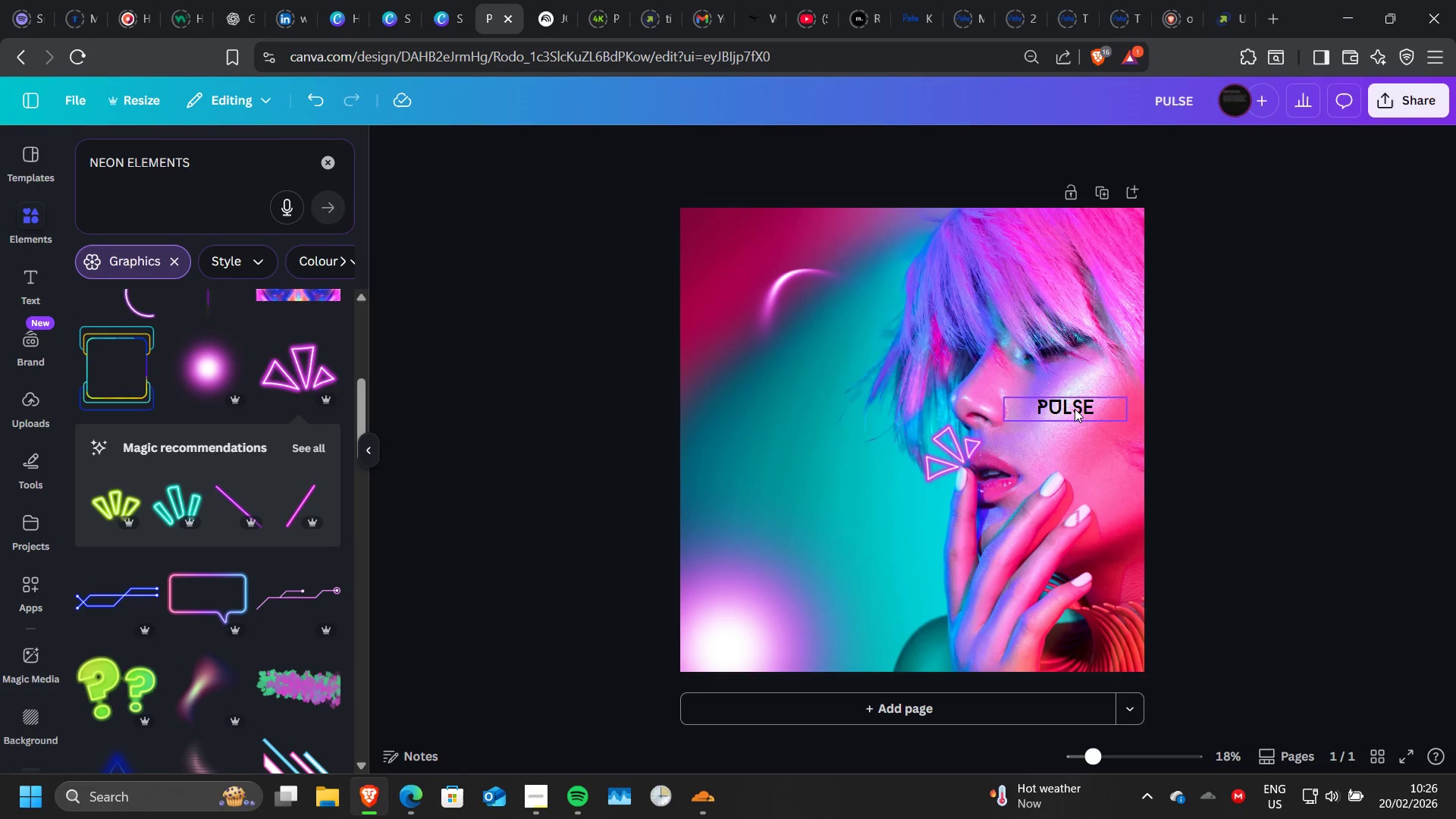 
left_click_drag(start_coordinate=[1075, 409], to_coordinate=[1077, 431])
 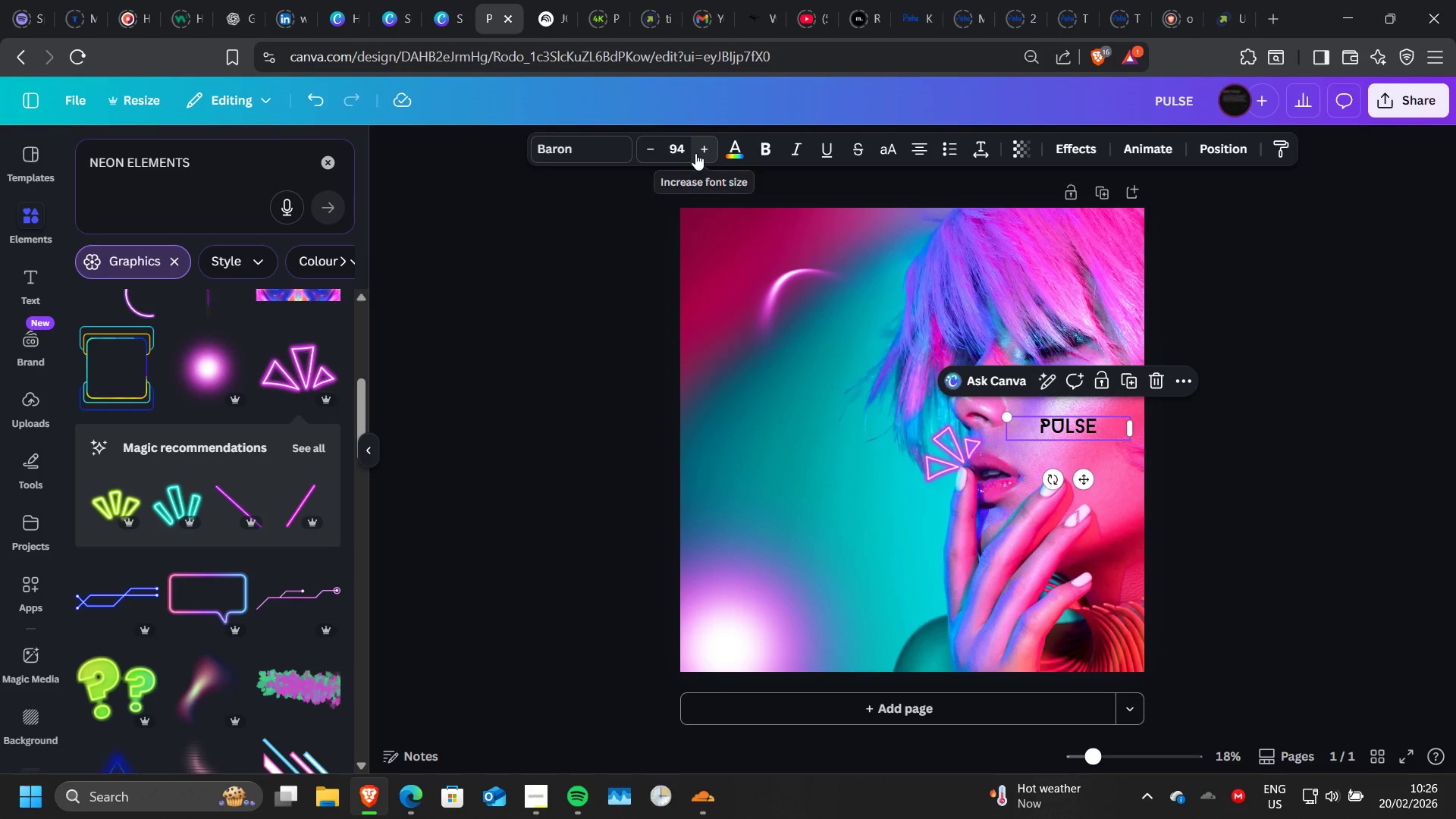 
double_click([695, 153])
 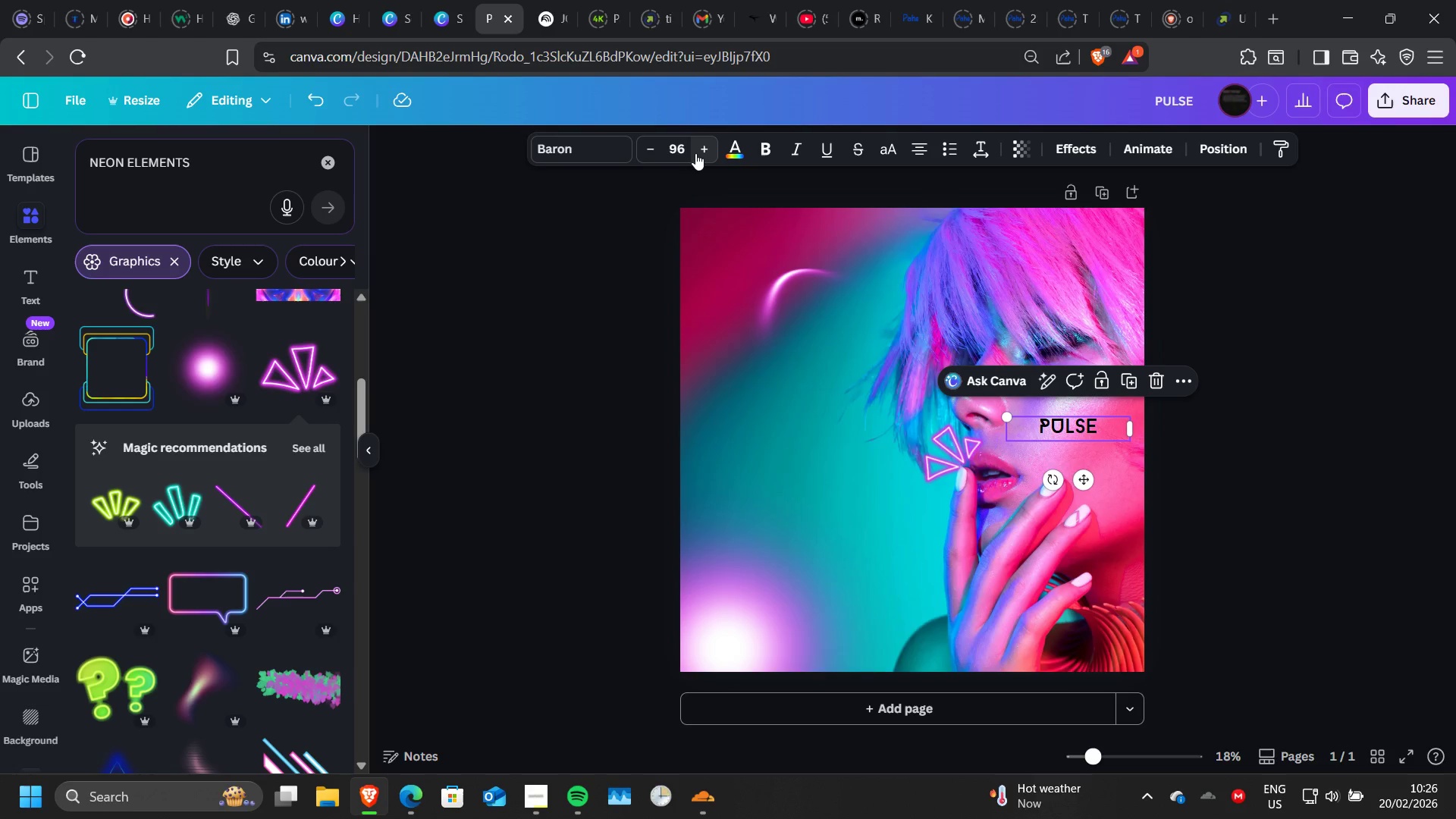 
triple_click([695, 153])
 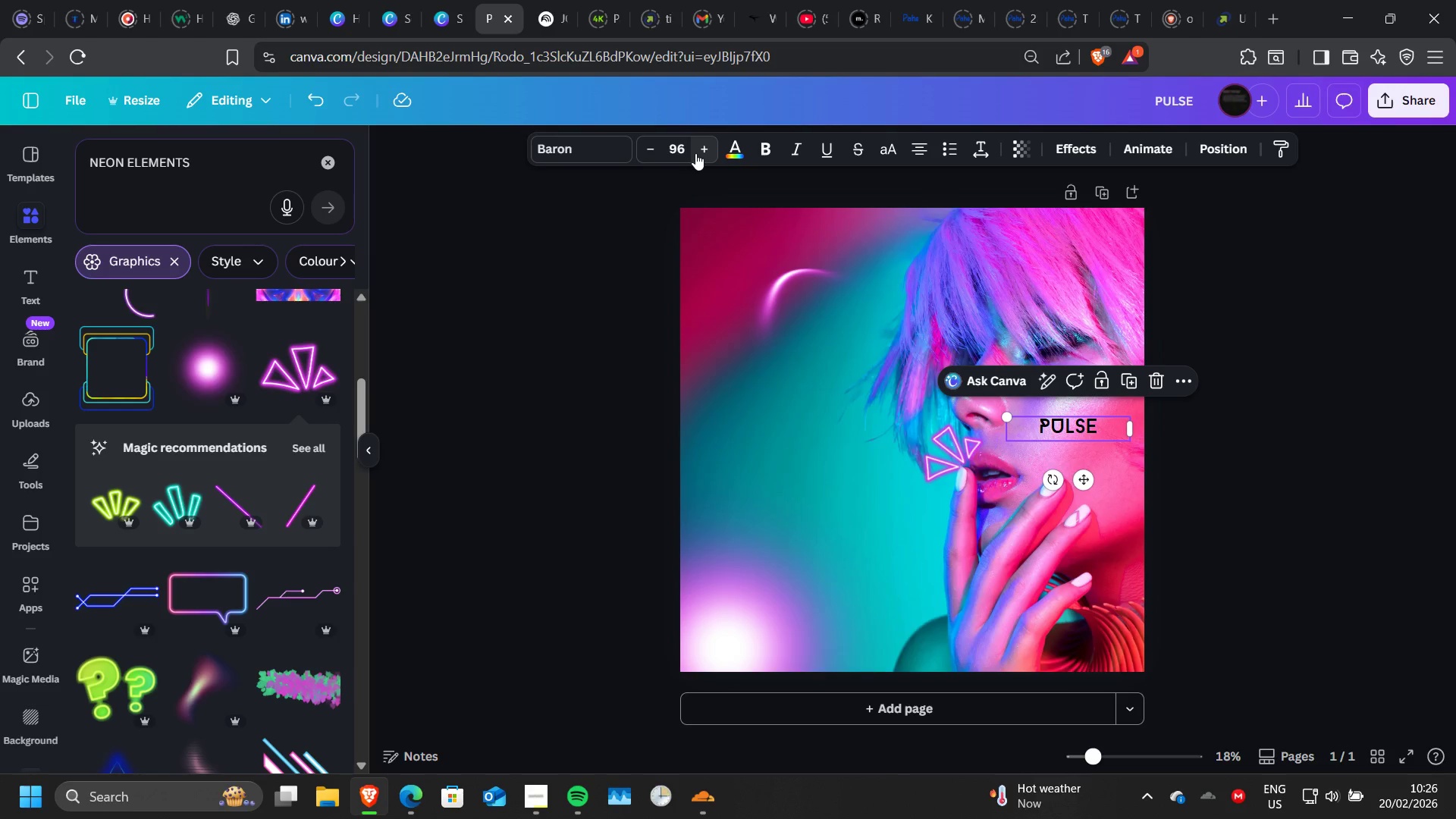 
triple_click([695, 153])
 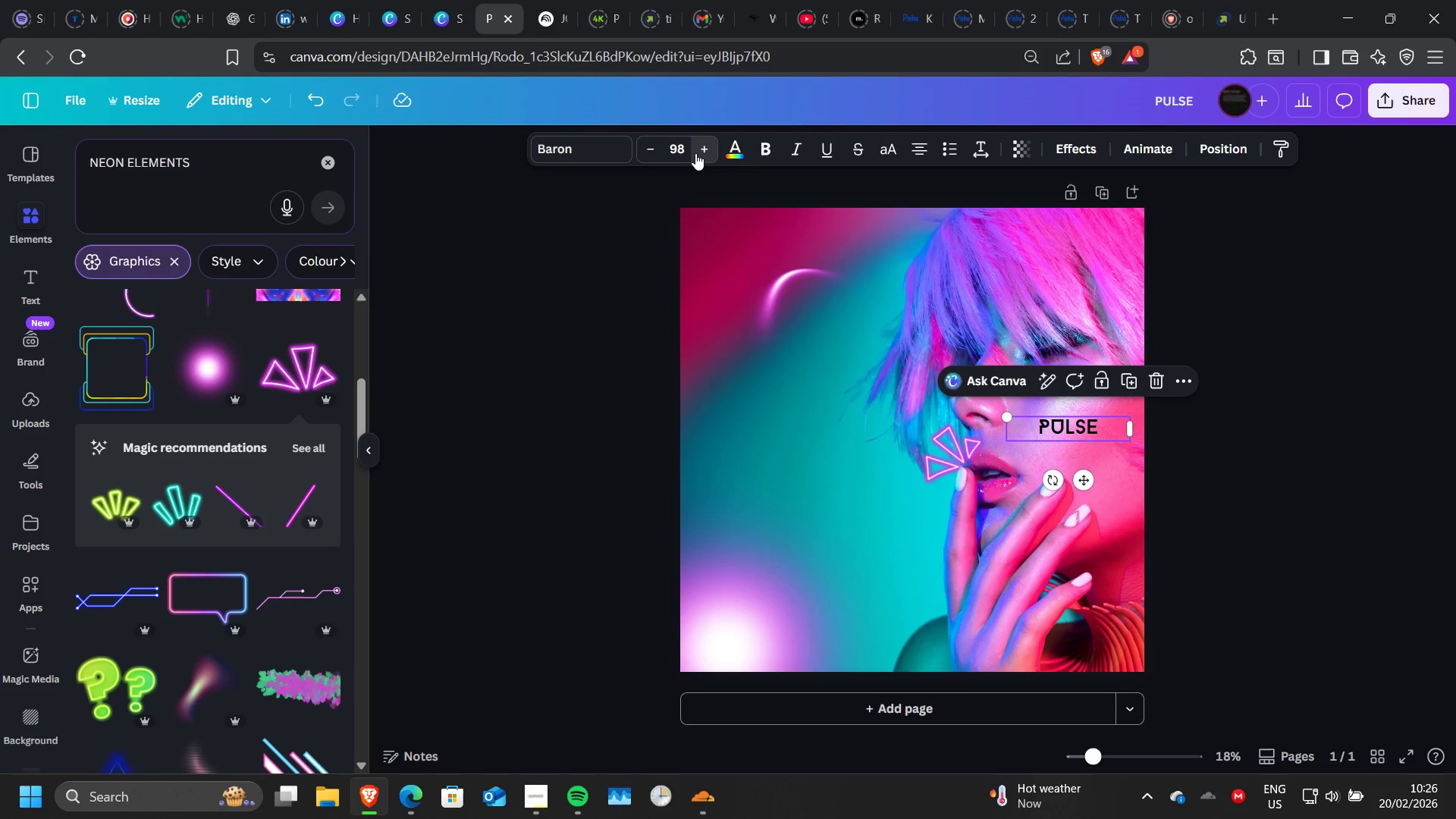 
triple_click([695, 153])
 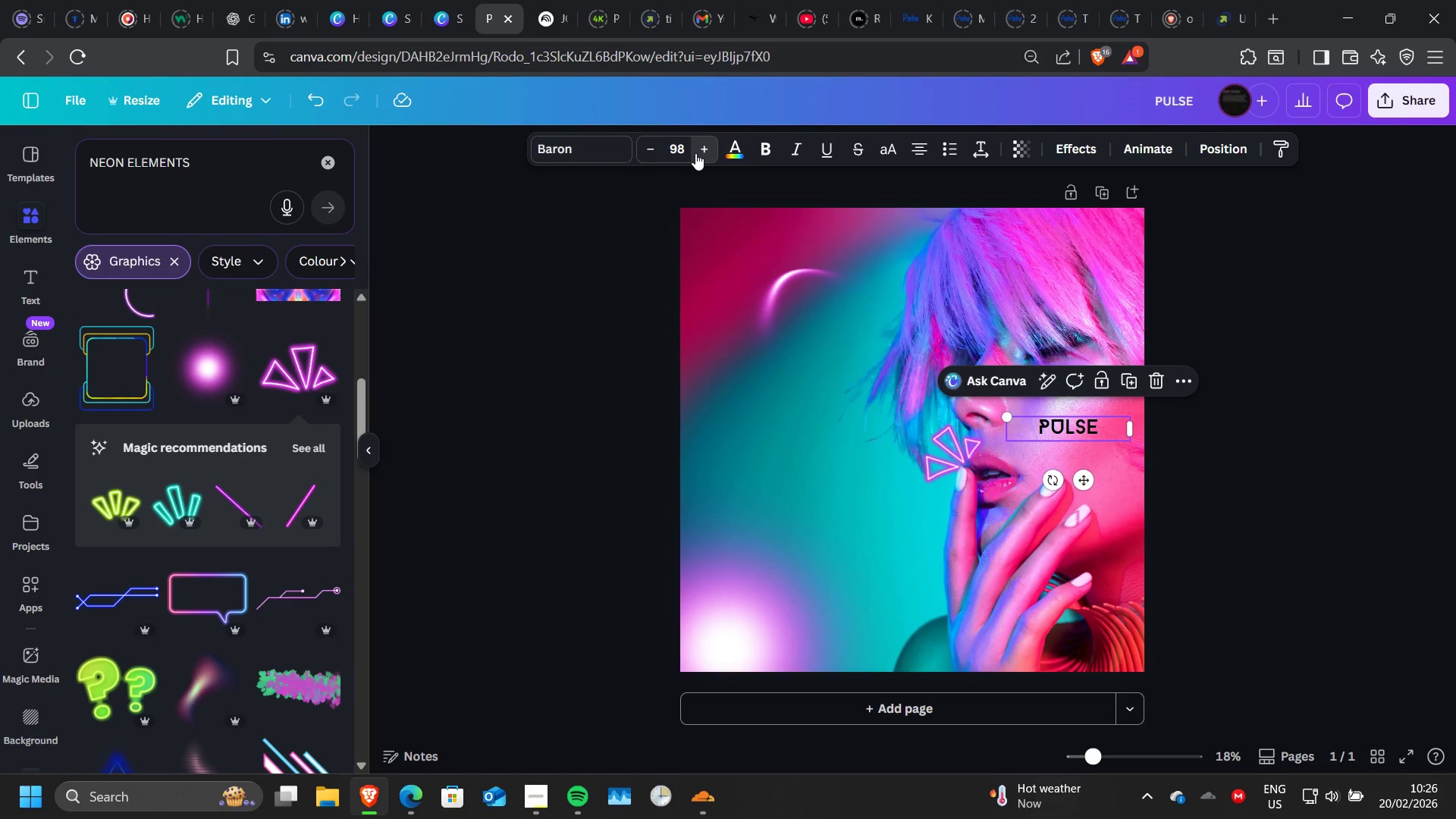 
triple_click([695, 153])
 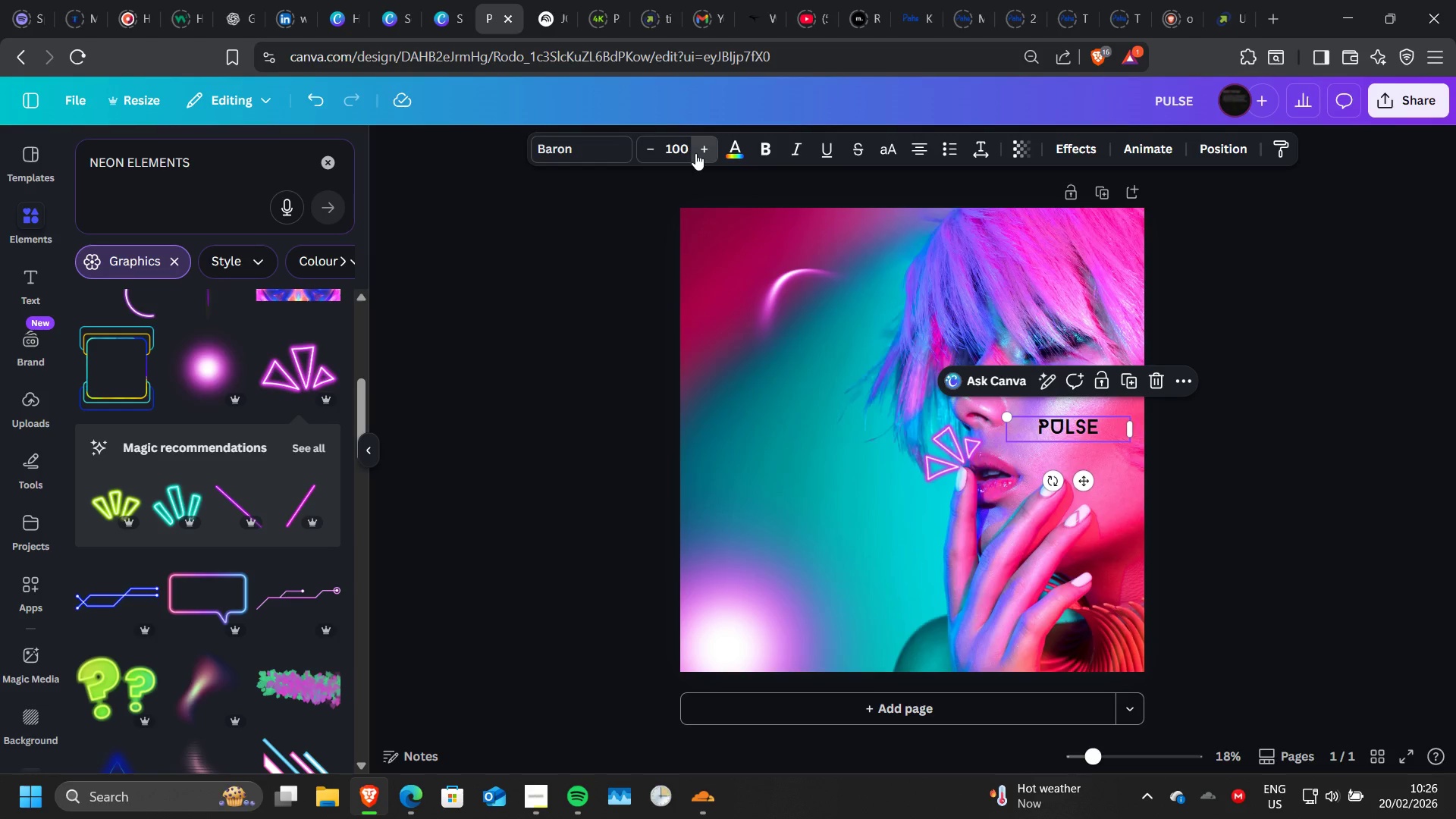 
triple_click([695, 153])
 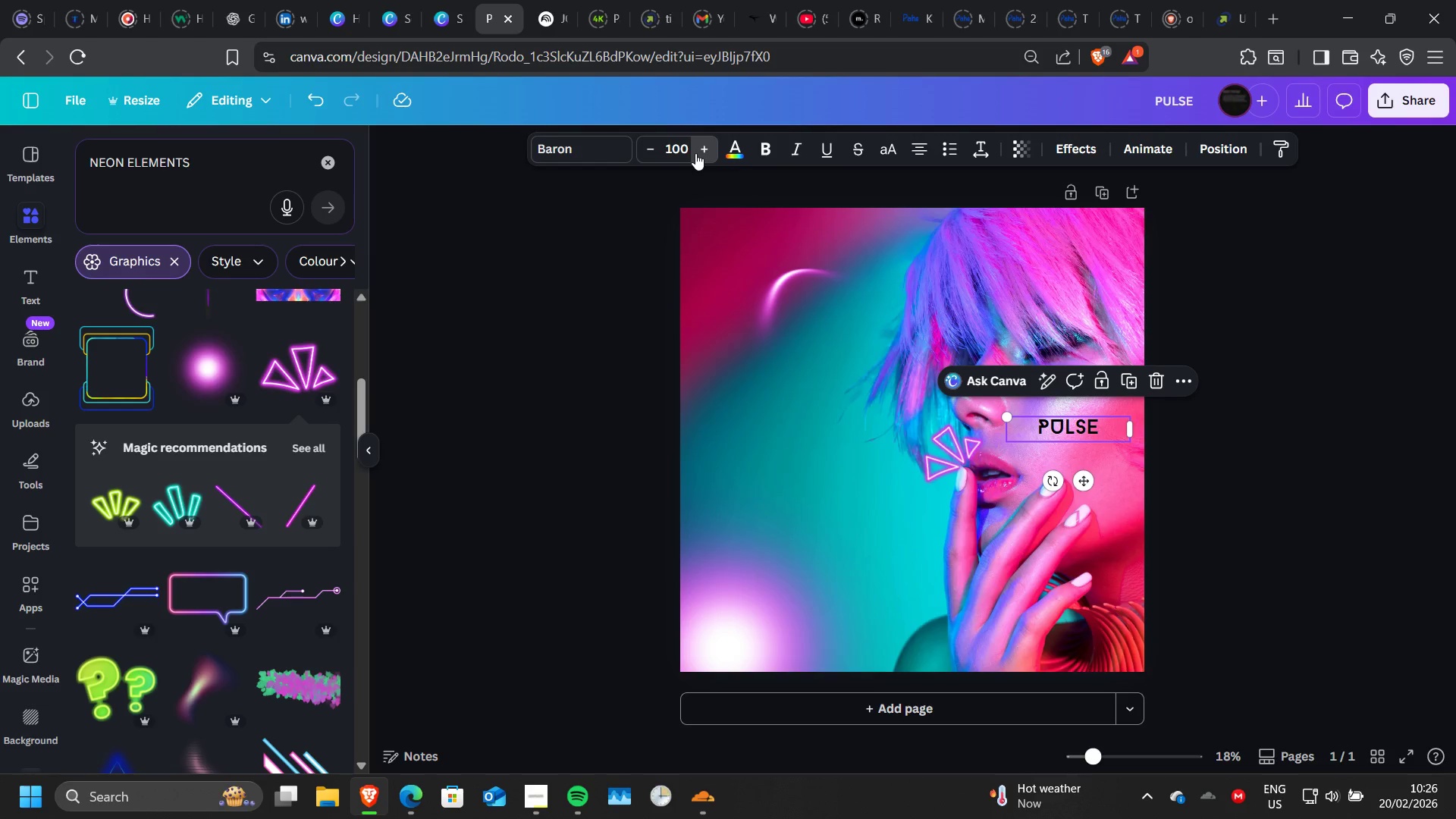 
triple_click([695, 153])
 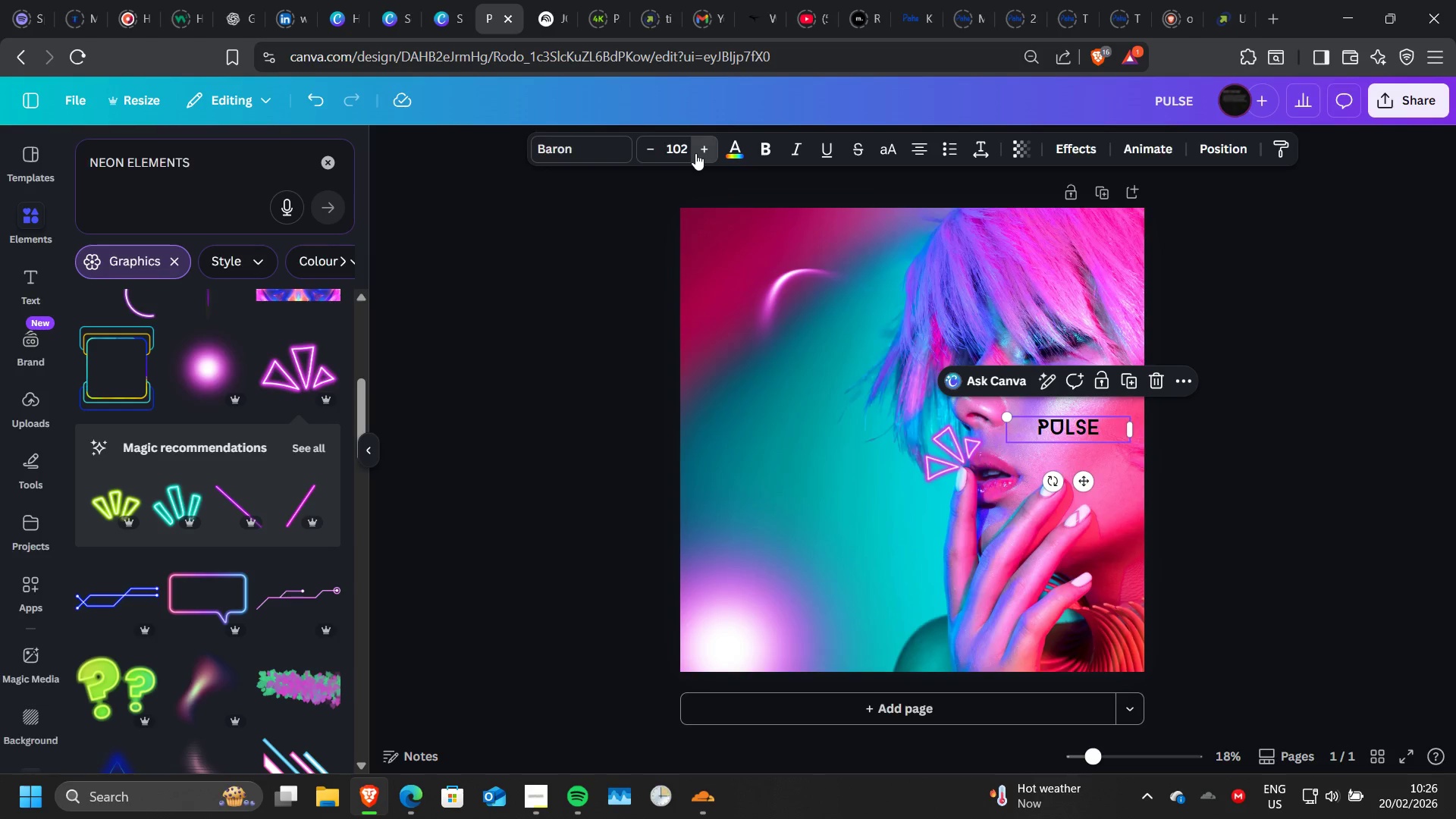 
triple_click([695, 153])
 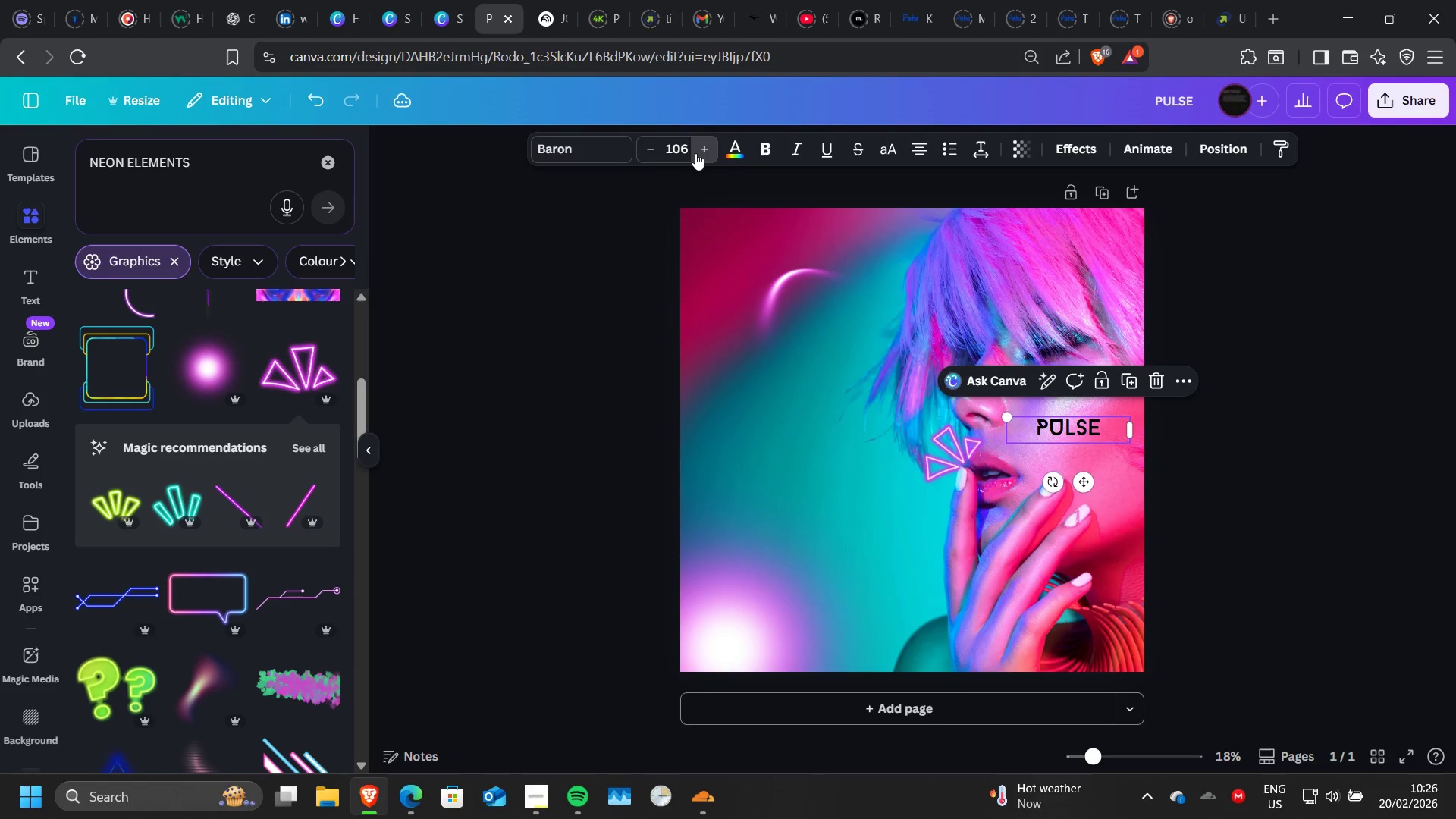 
triple_click([695, 153])
 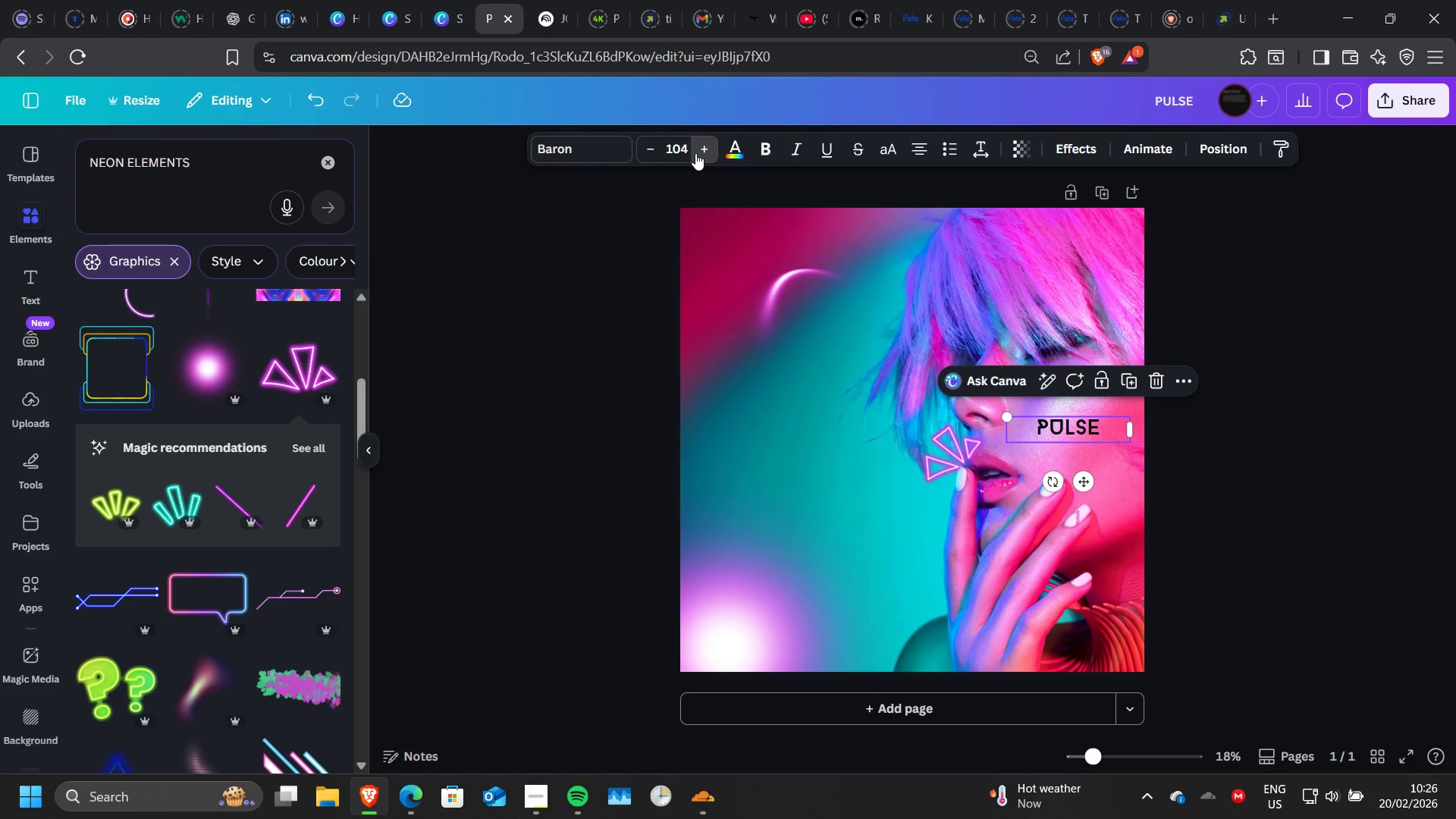 
triple_click([695, 153])
 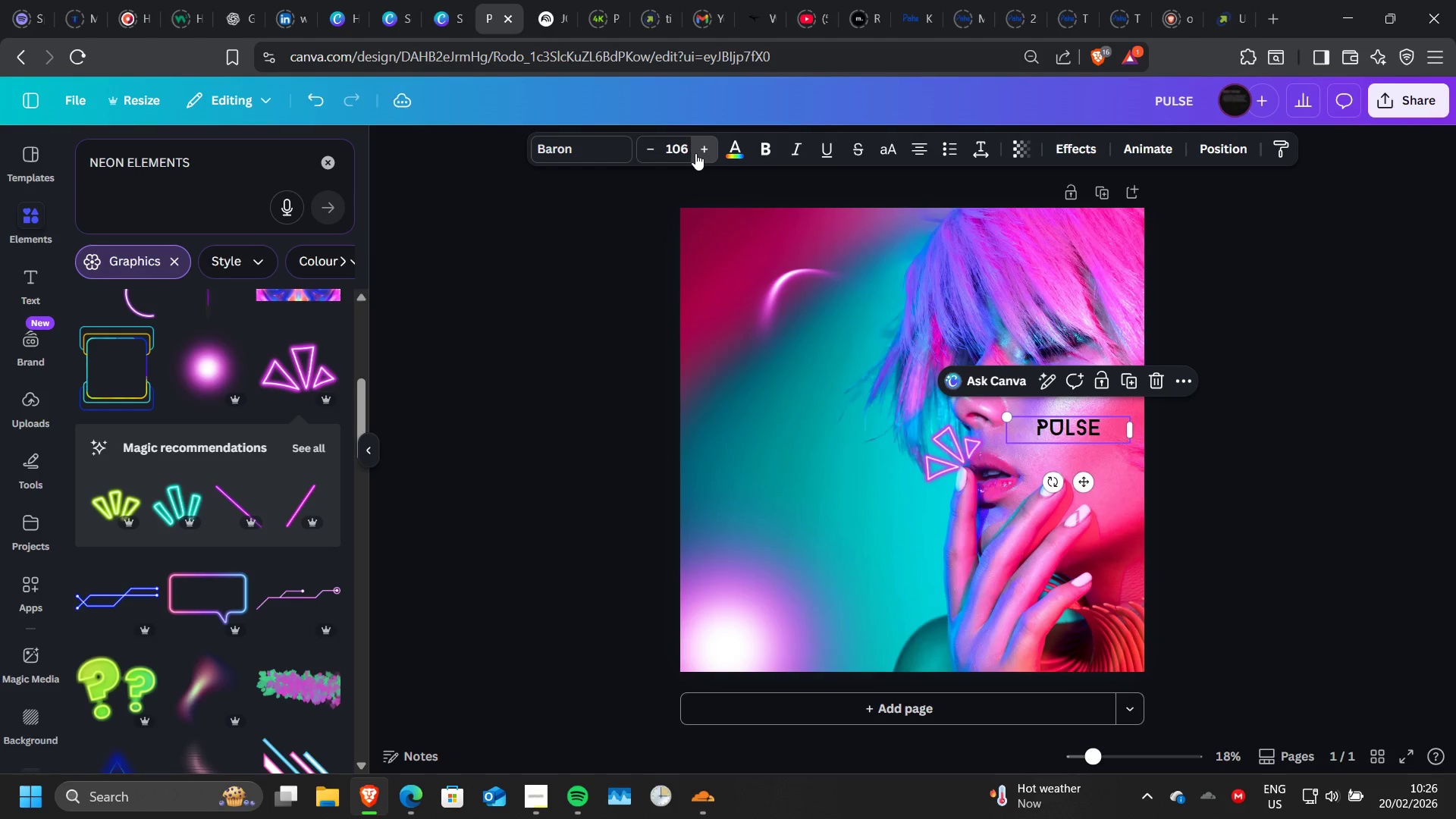 
triple_click([695, 153])
 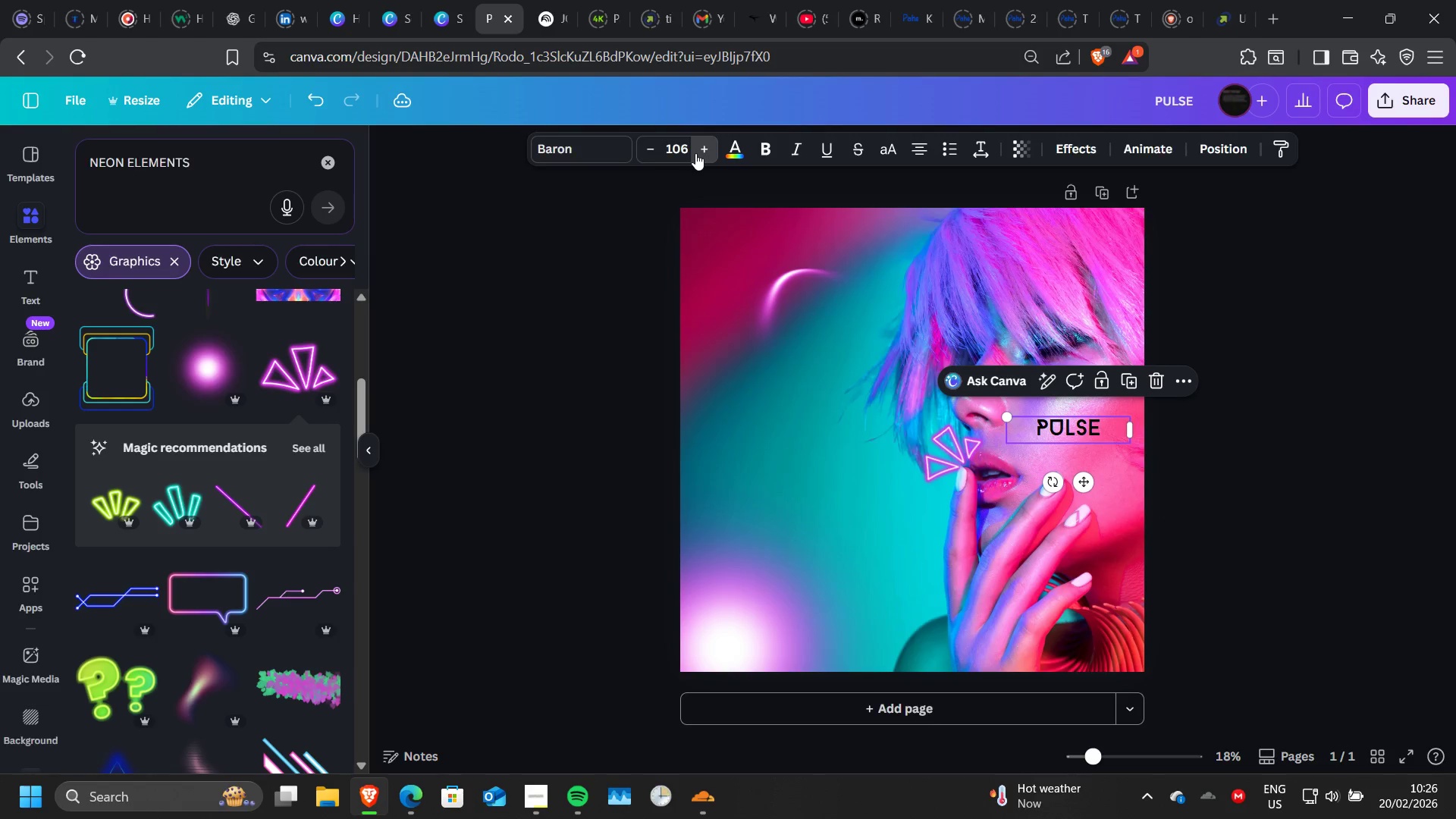 
triple_click([695, 153])
 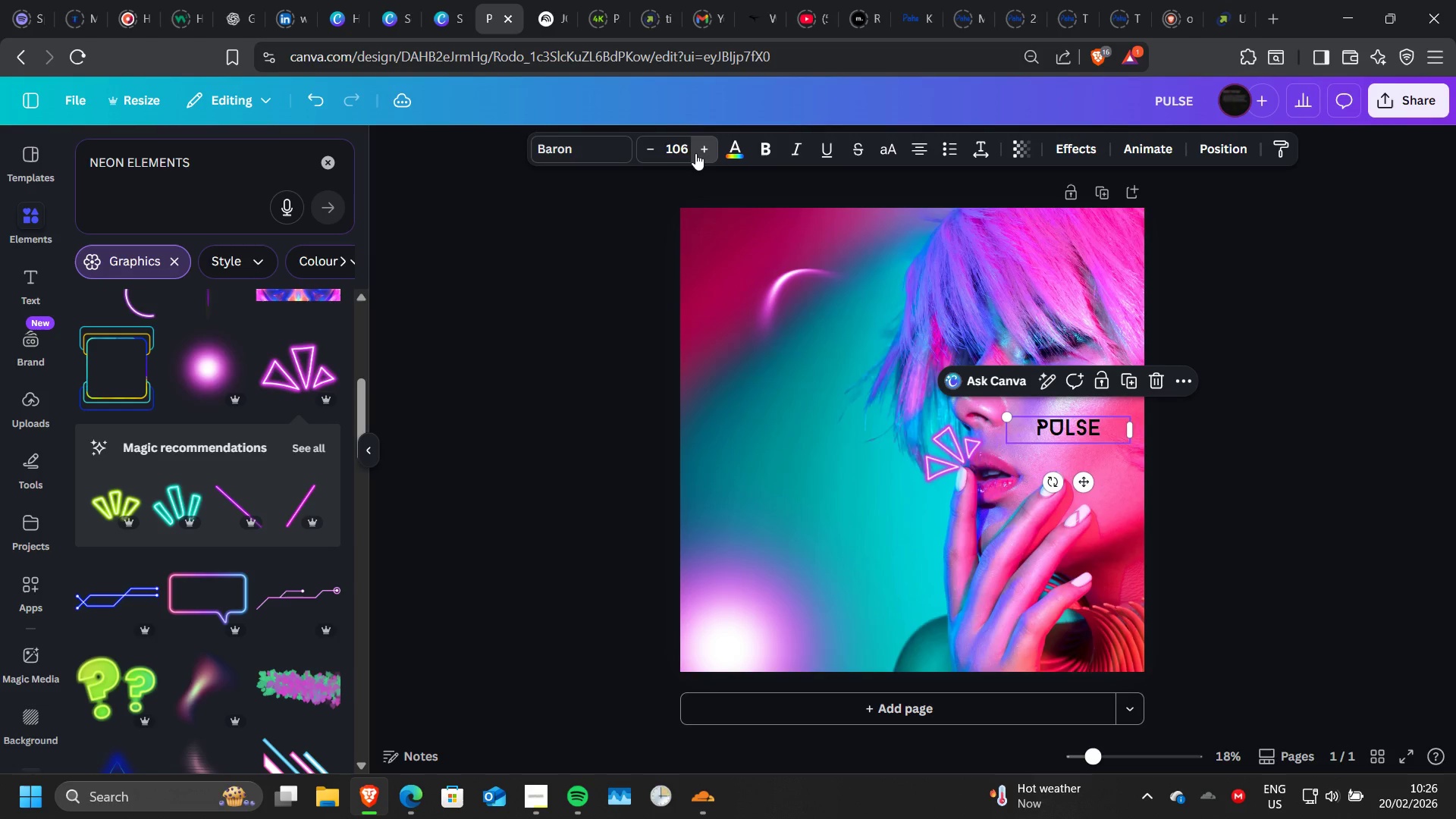 
triple_click([695, 153])
 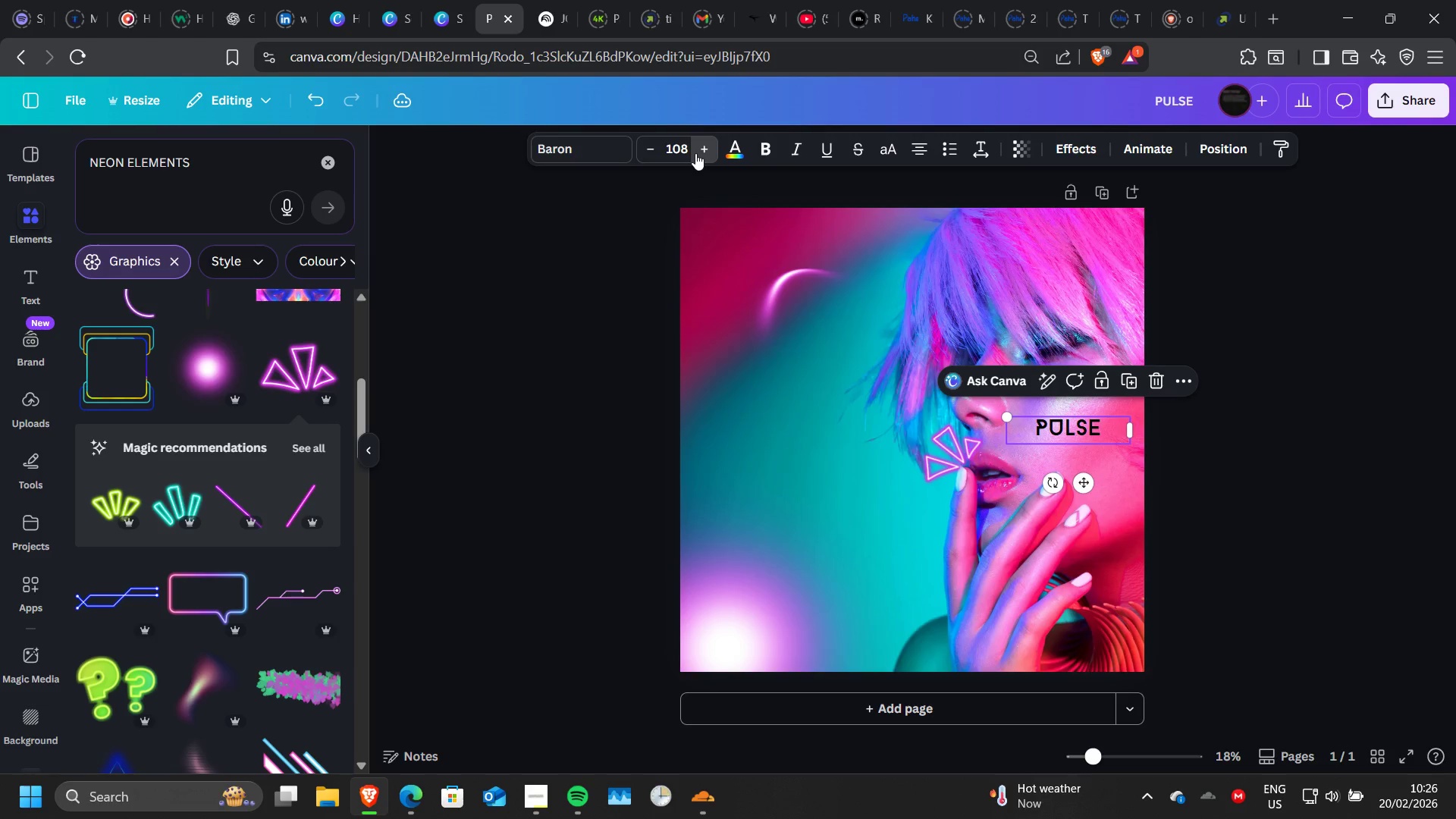 
triple_click([695, 153])
 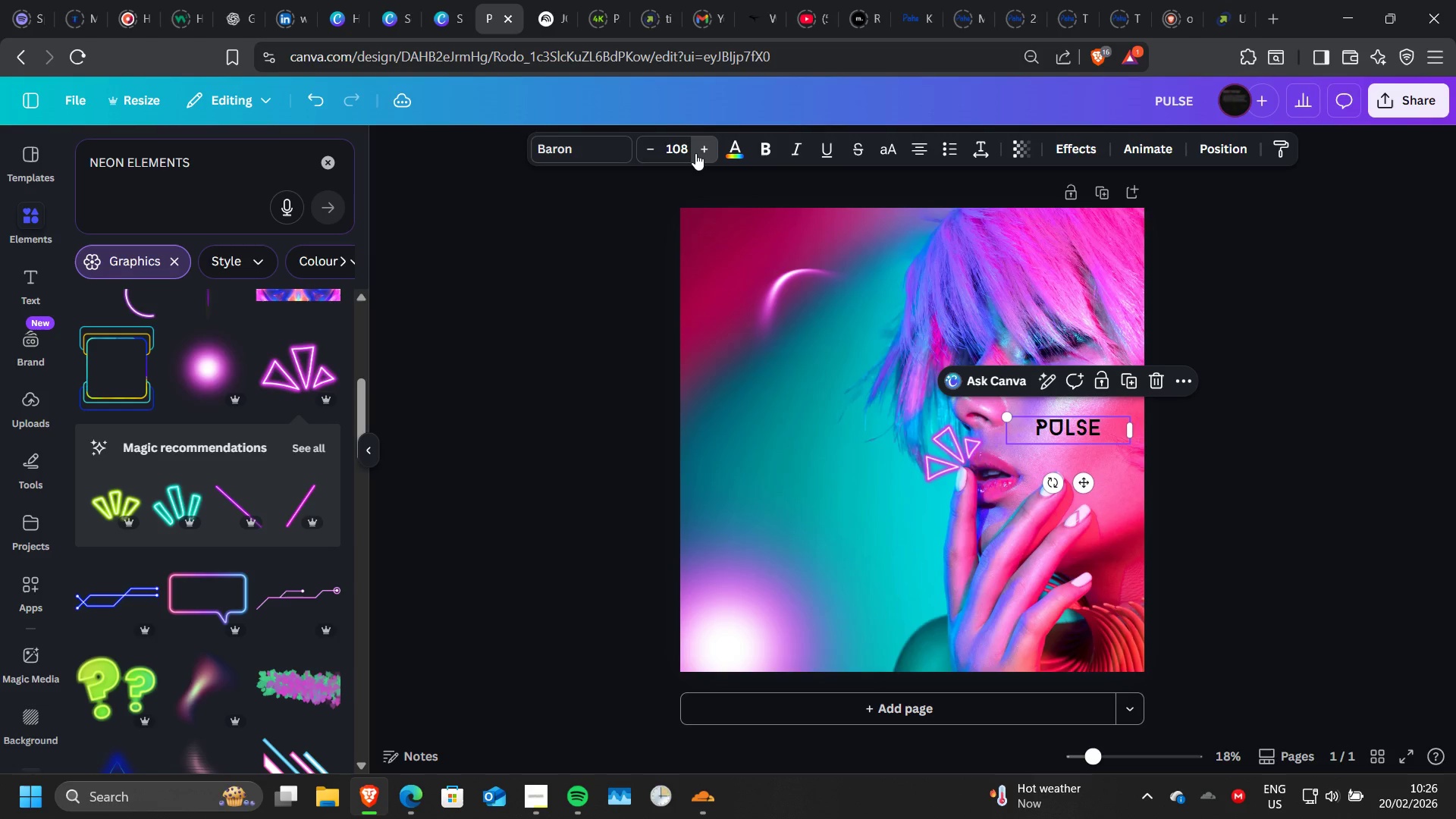 
triple_click([695, 153])
 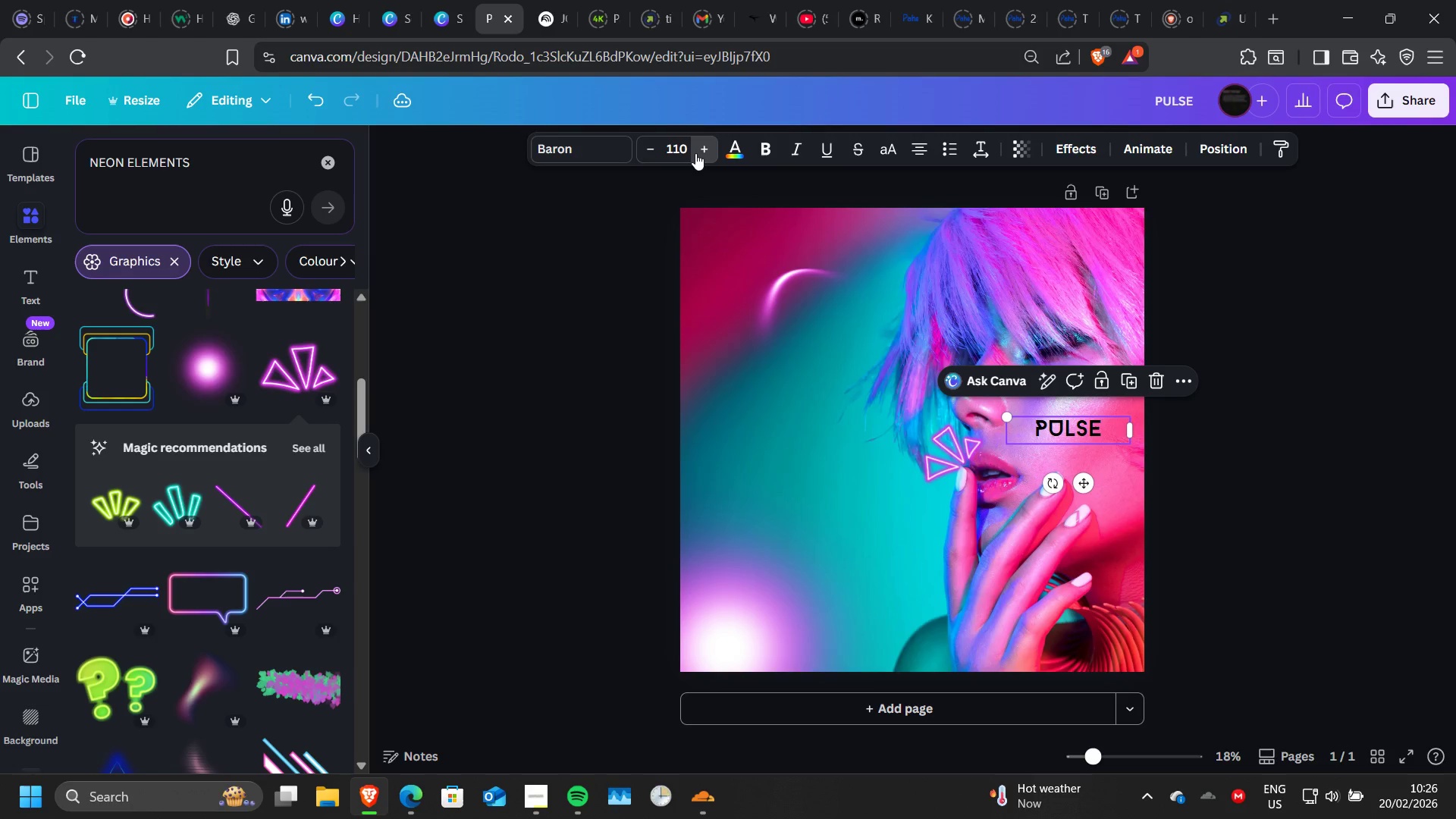 
triple_click([695, 153])
 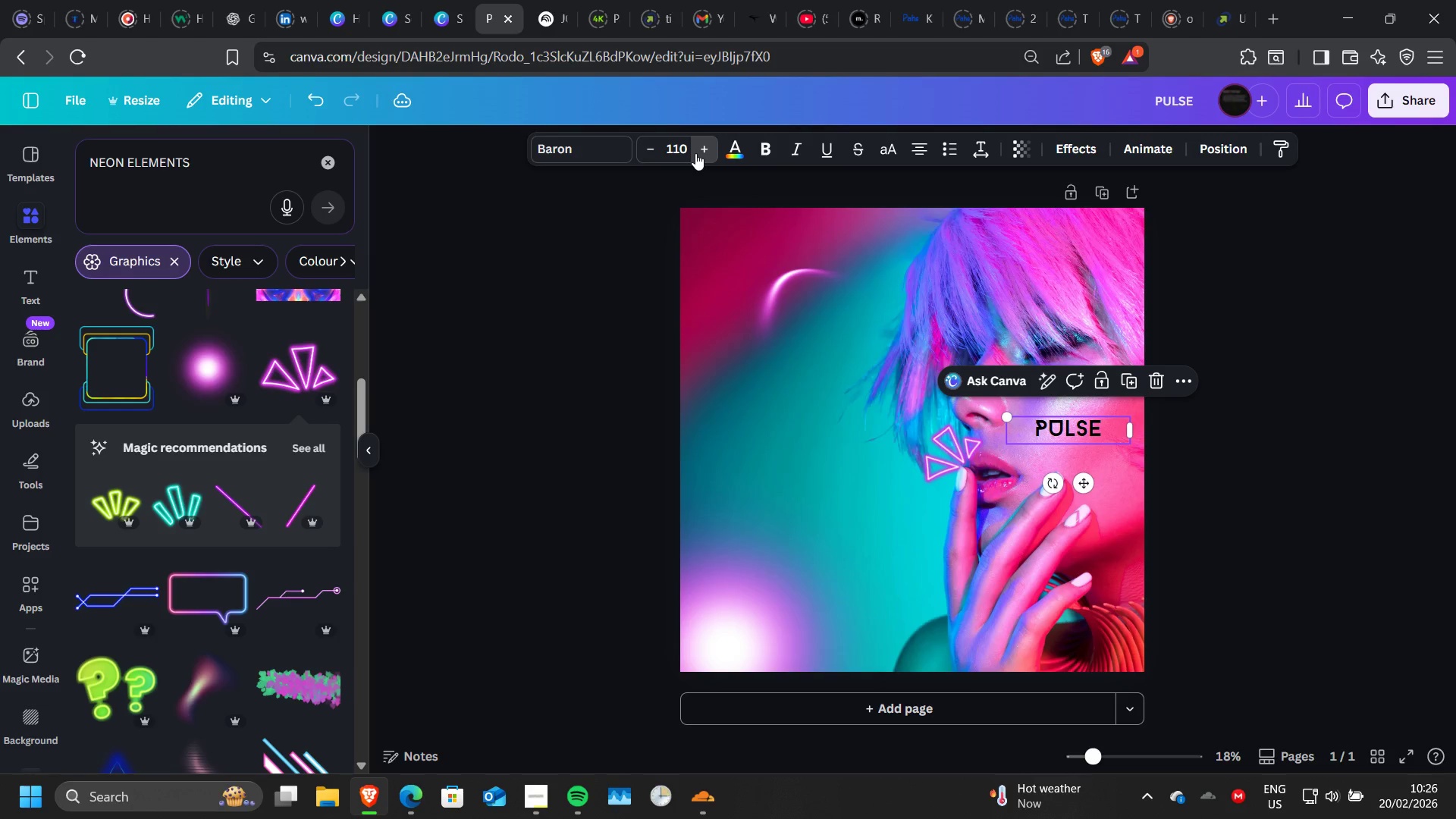 
triple_click([695, 153])
 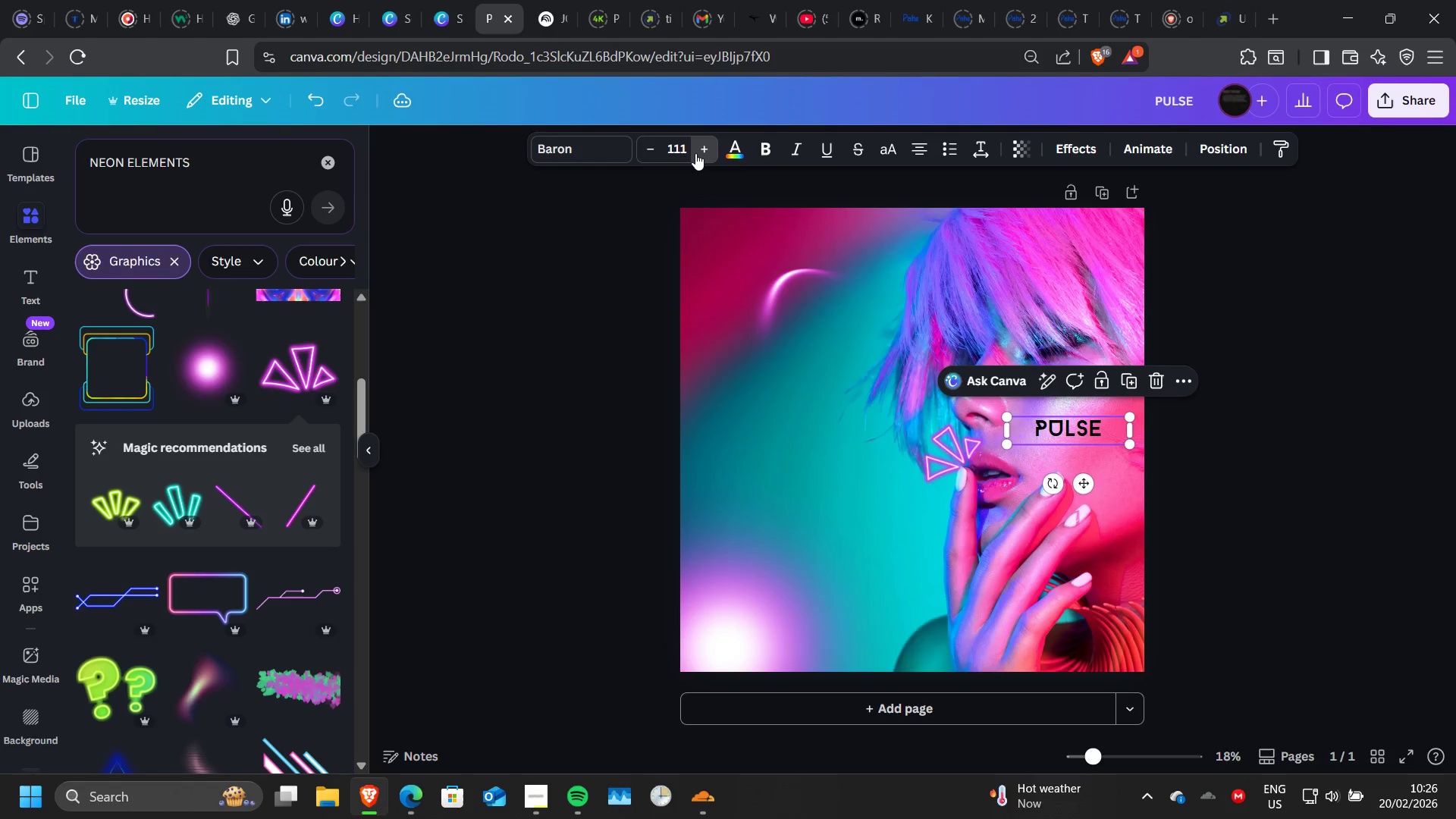 
triple_click([695, 153])
 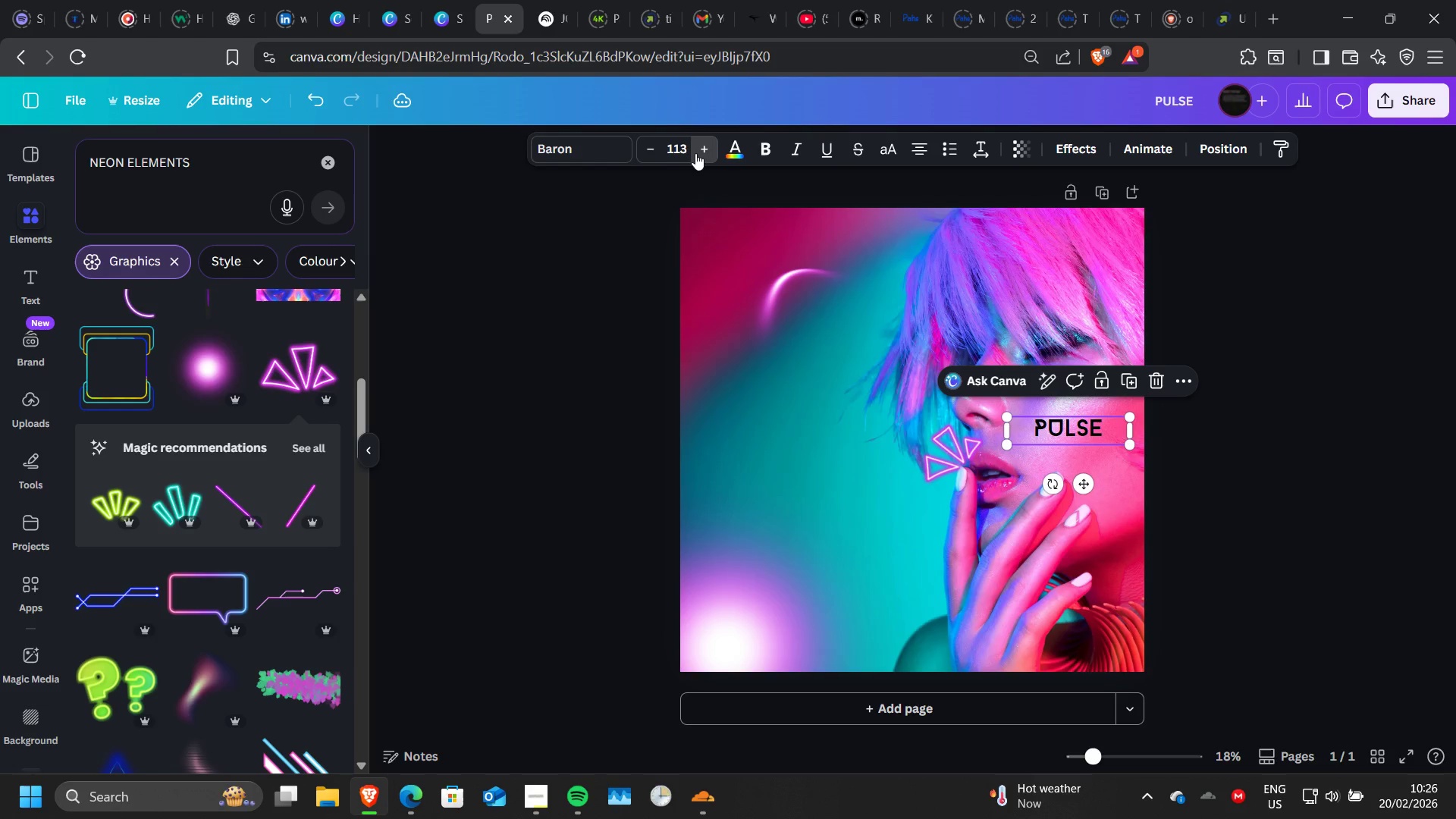 
triple_click([695, 153])
 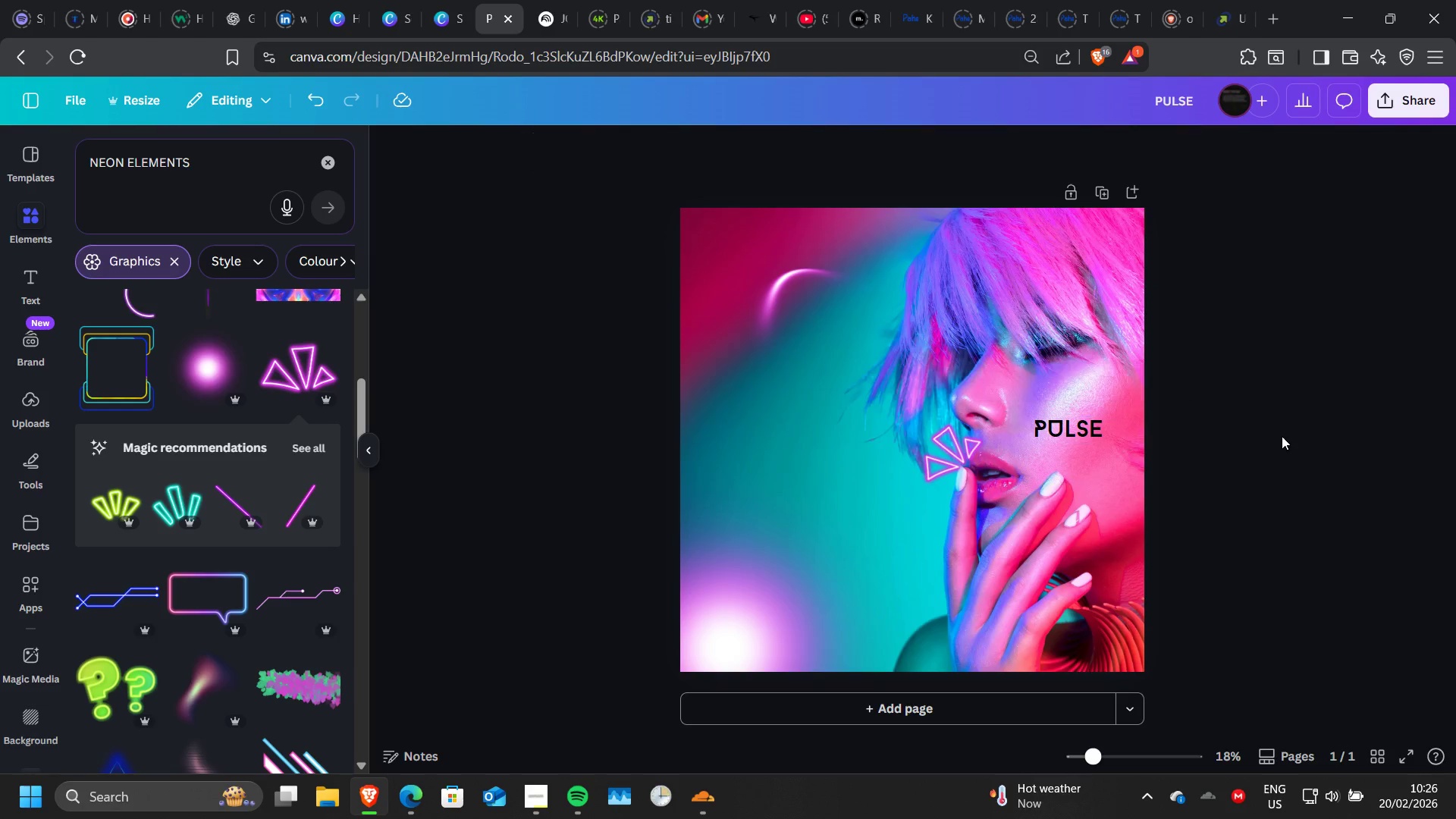 
double_click([1282, 436])
 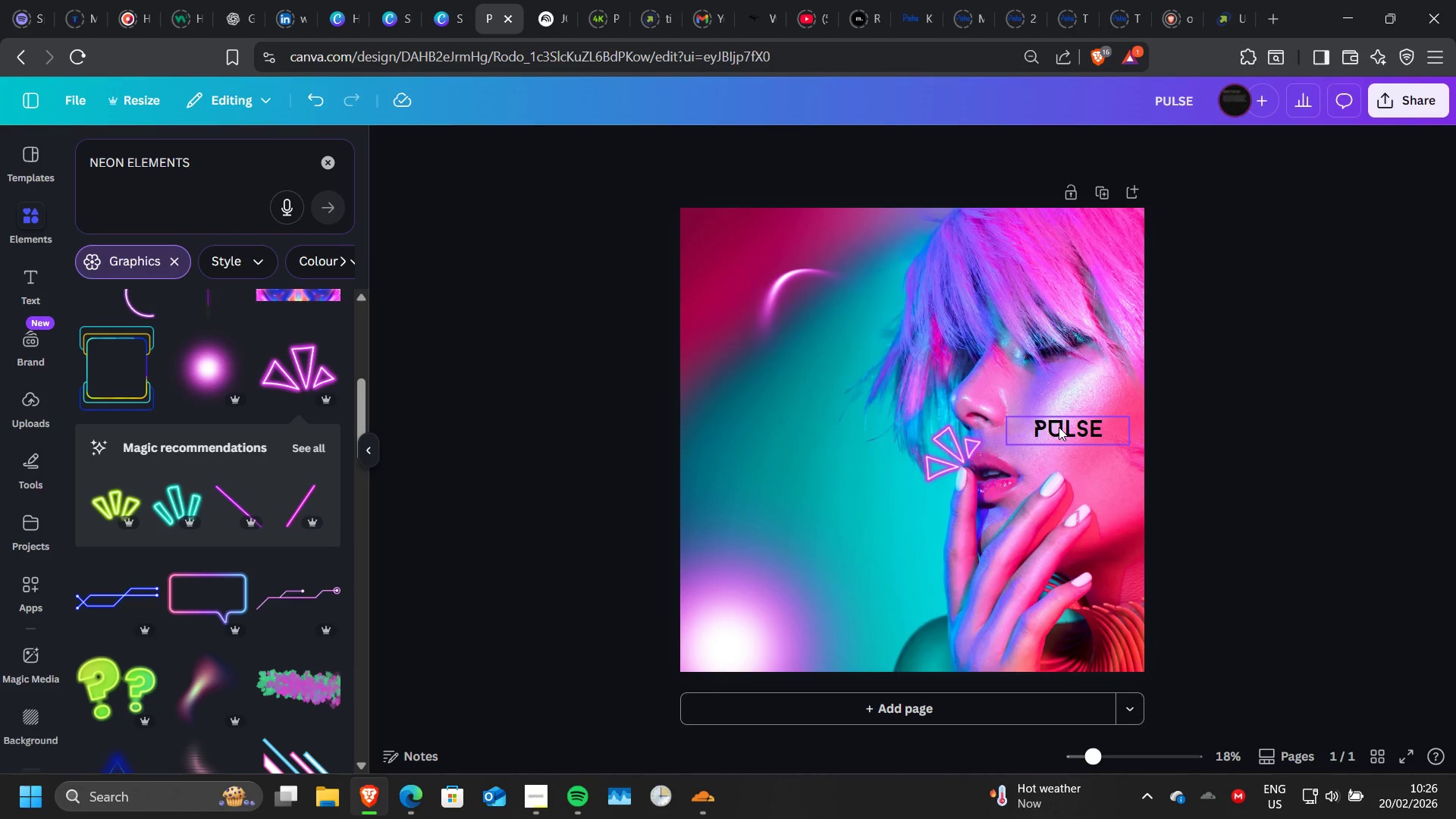 
left_click_drag(start_coordinate=[1059, 428], to_coordinate=[1059, 438])
 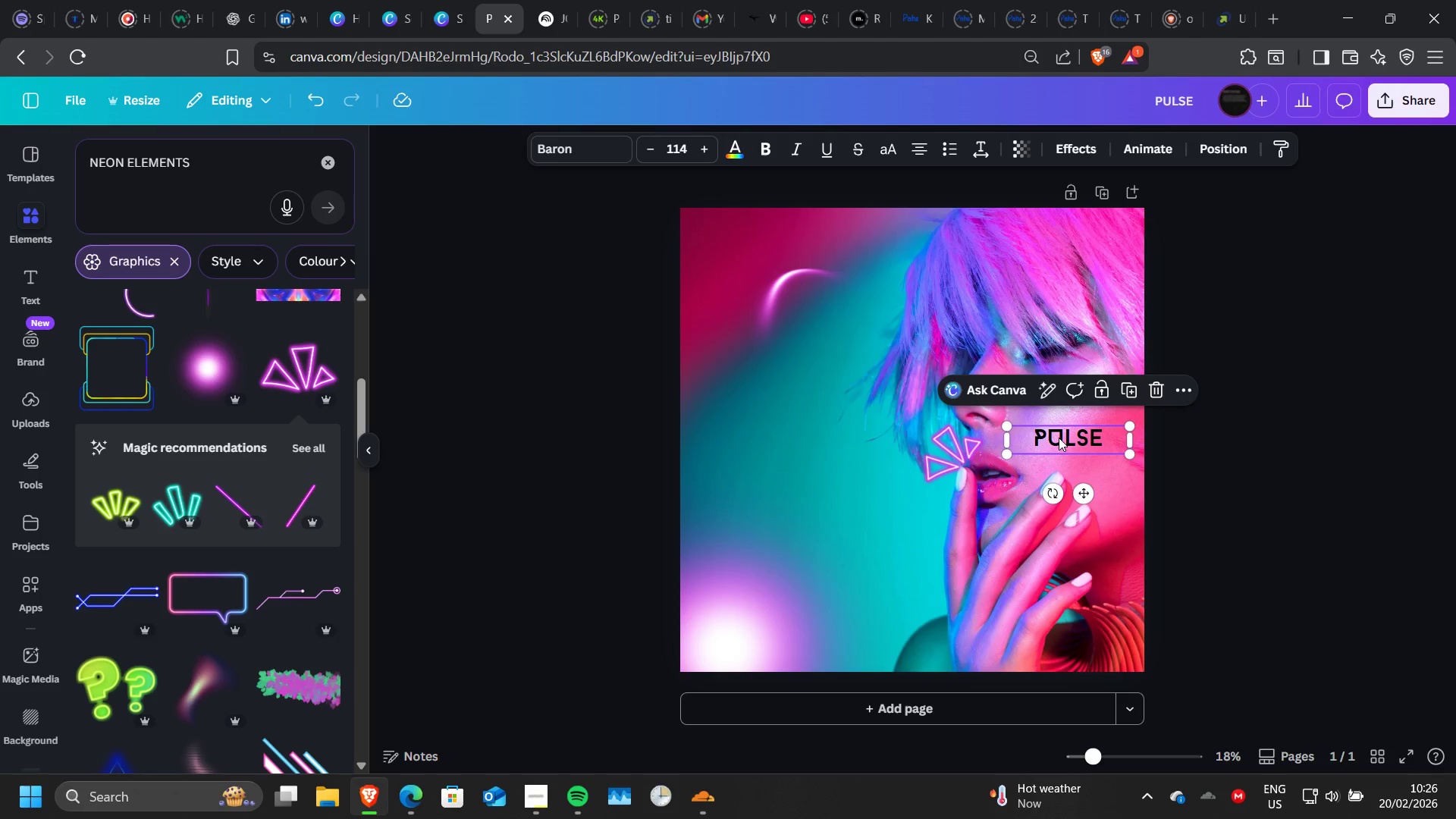 
left_click_drag(start_coordinate=[1059, 438], to_coordinate=[1065, 437])
 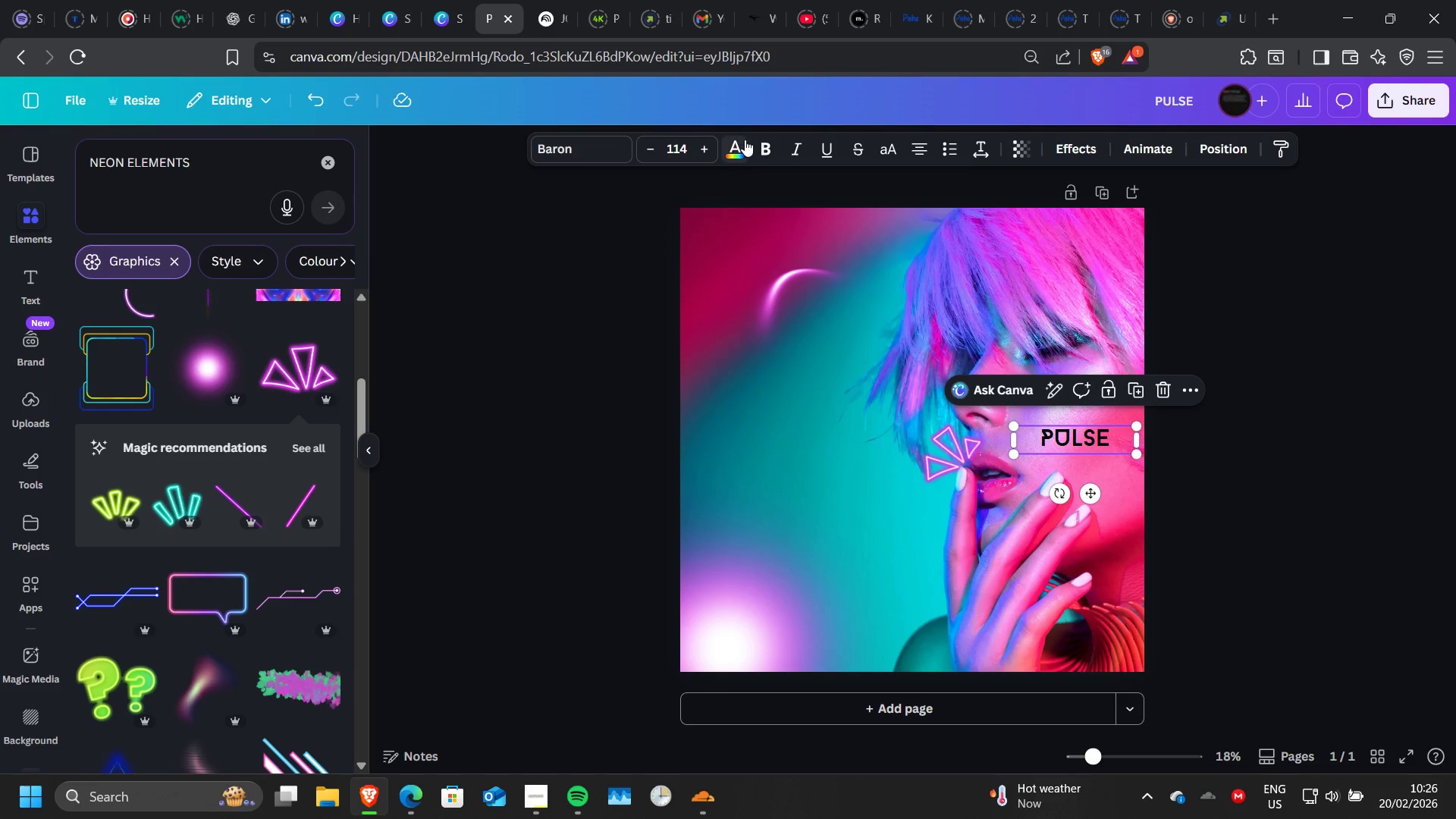 
double_click([745, 140])
 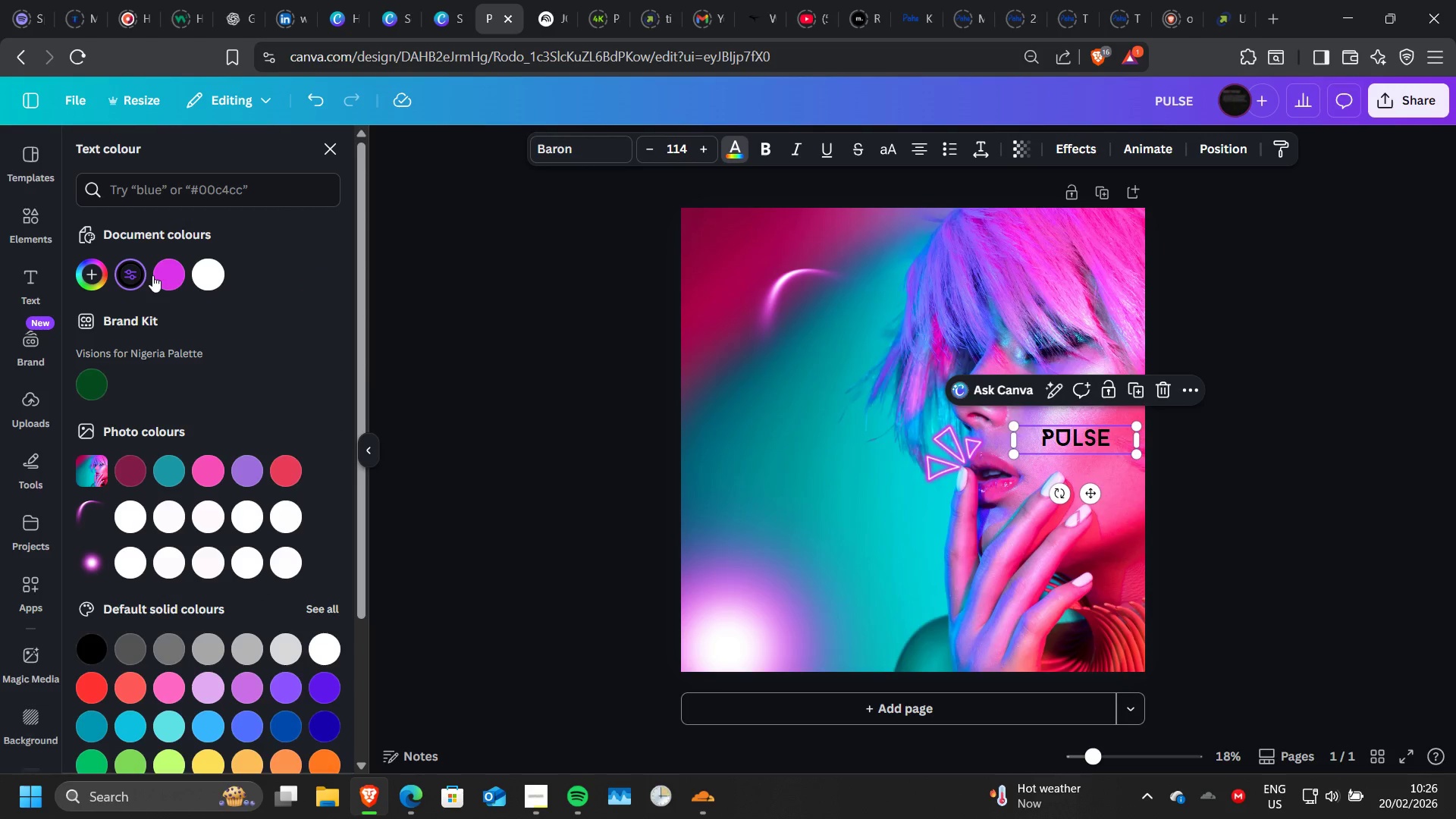 
left_click([174, 277])
 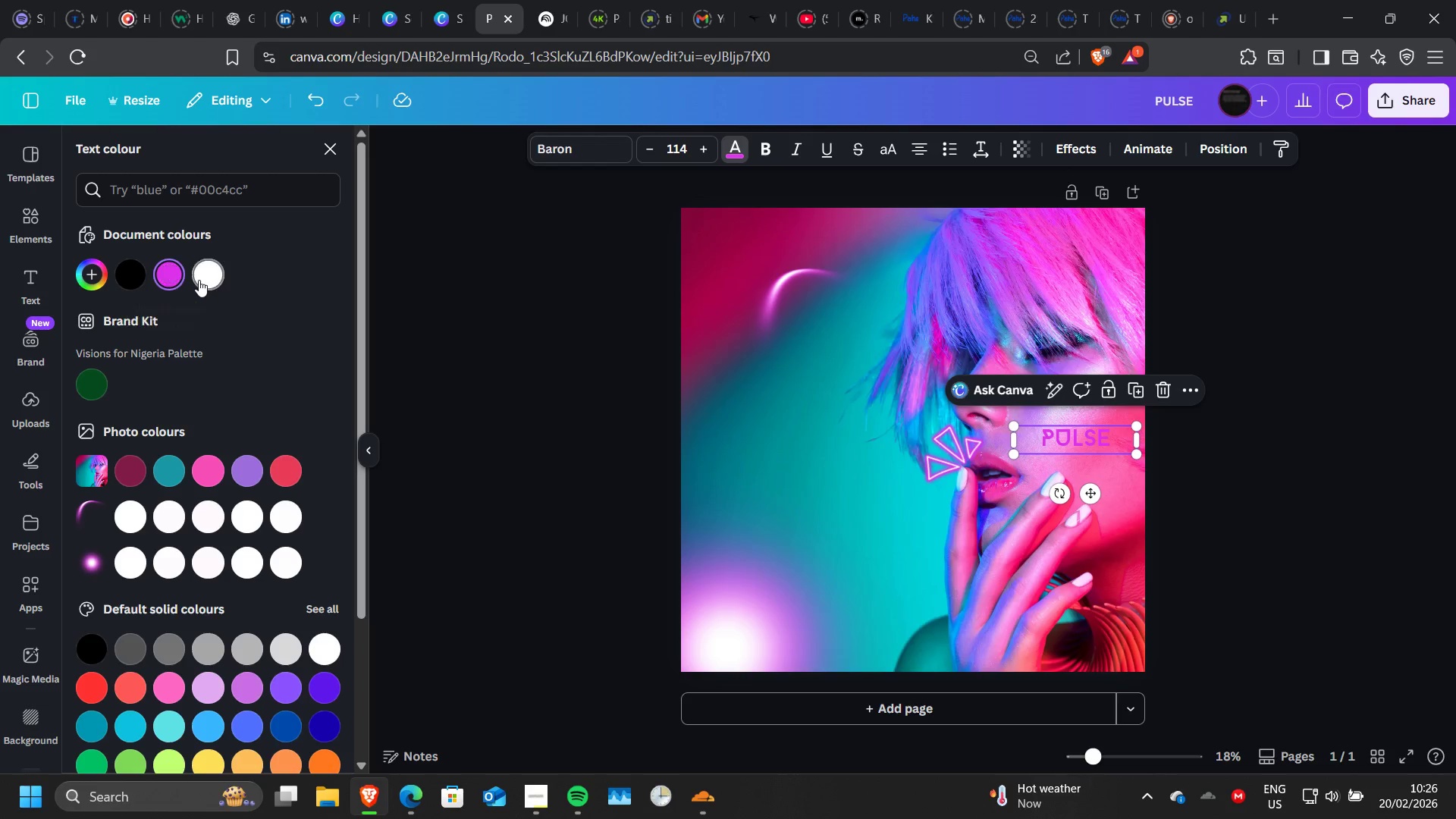 
left_click([199, 280])
 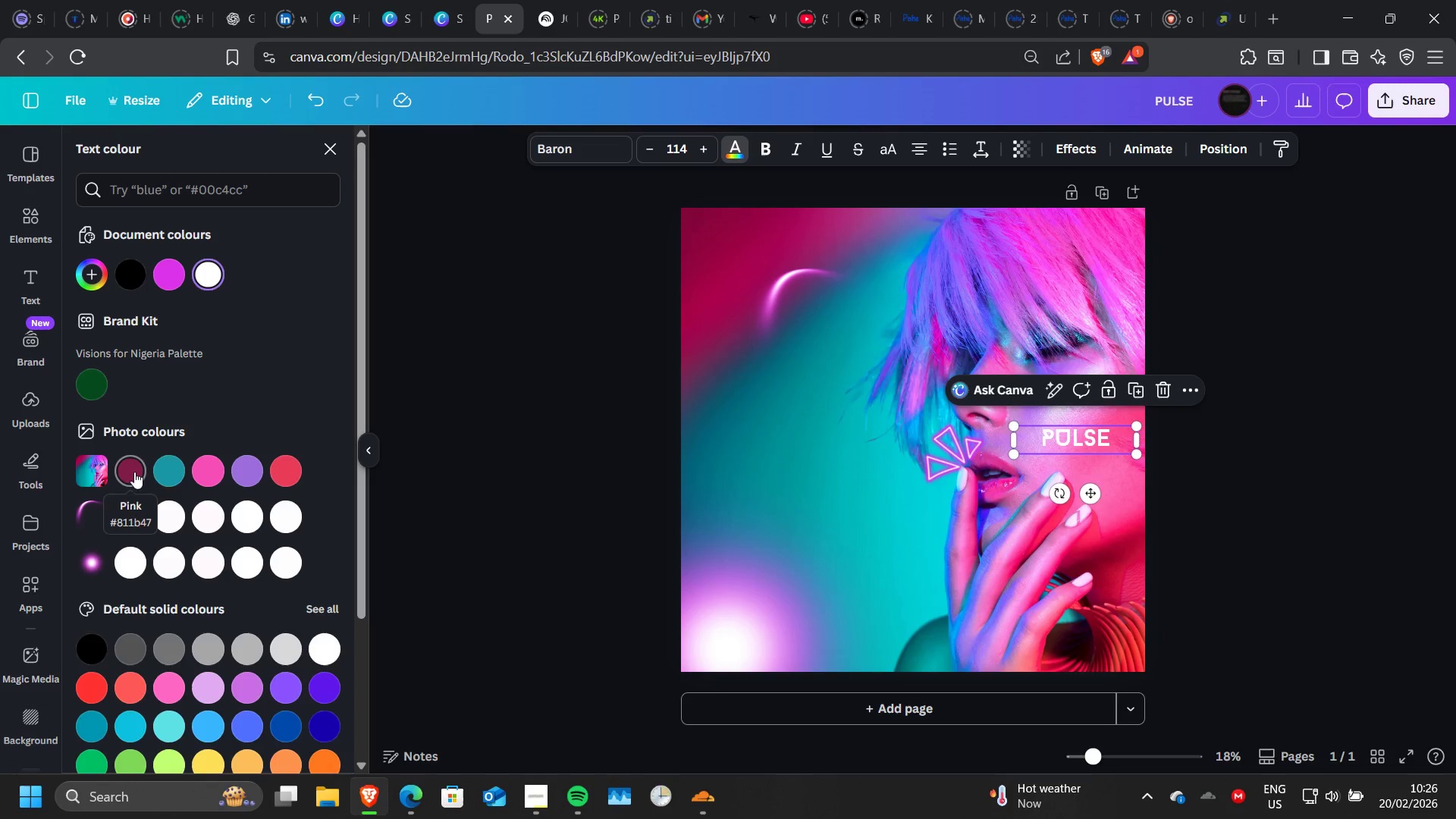 
left_click([181, 473])
 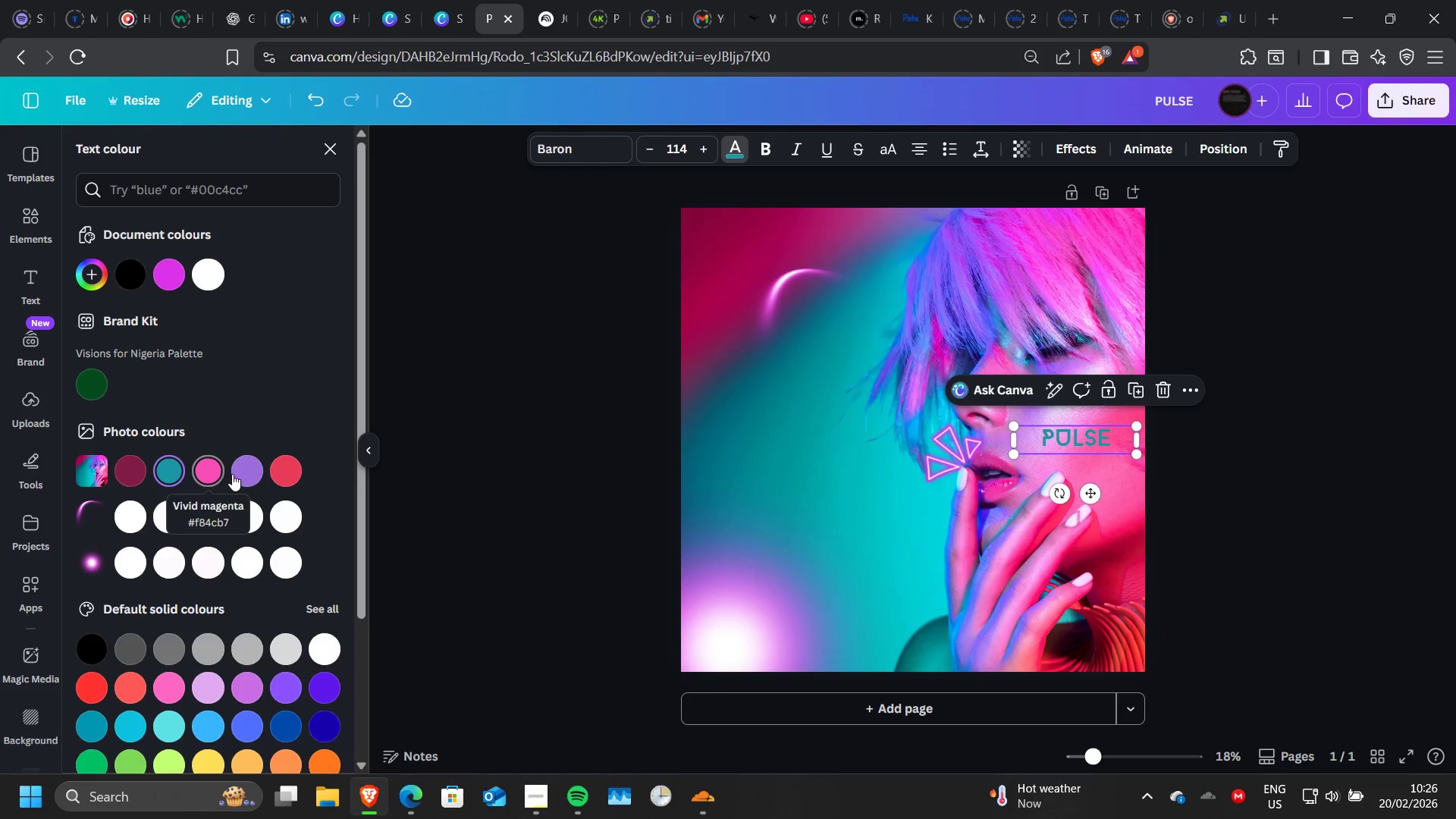 
left_click([249, 470])
 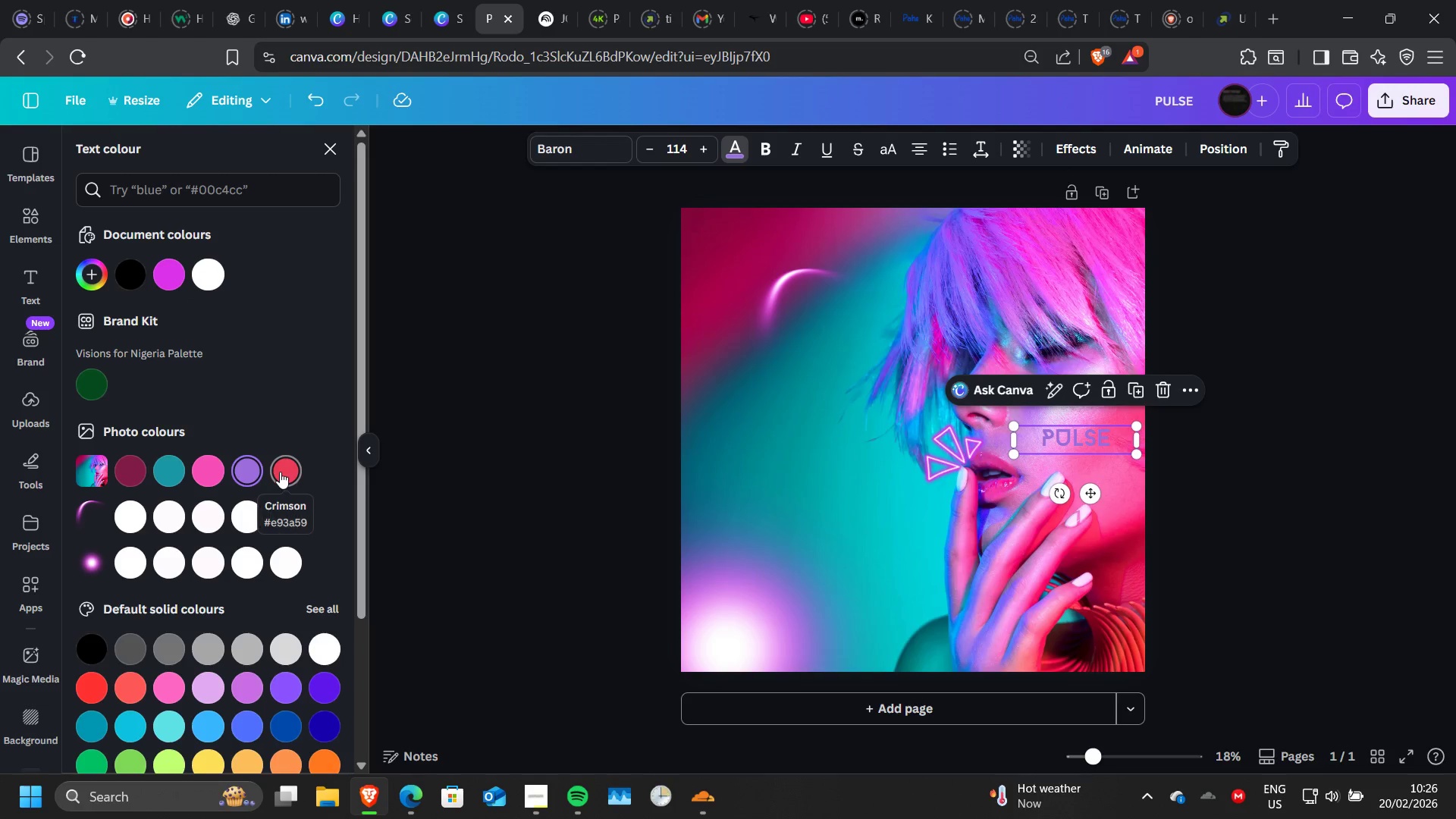 
left_click([280, 472])
 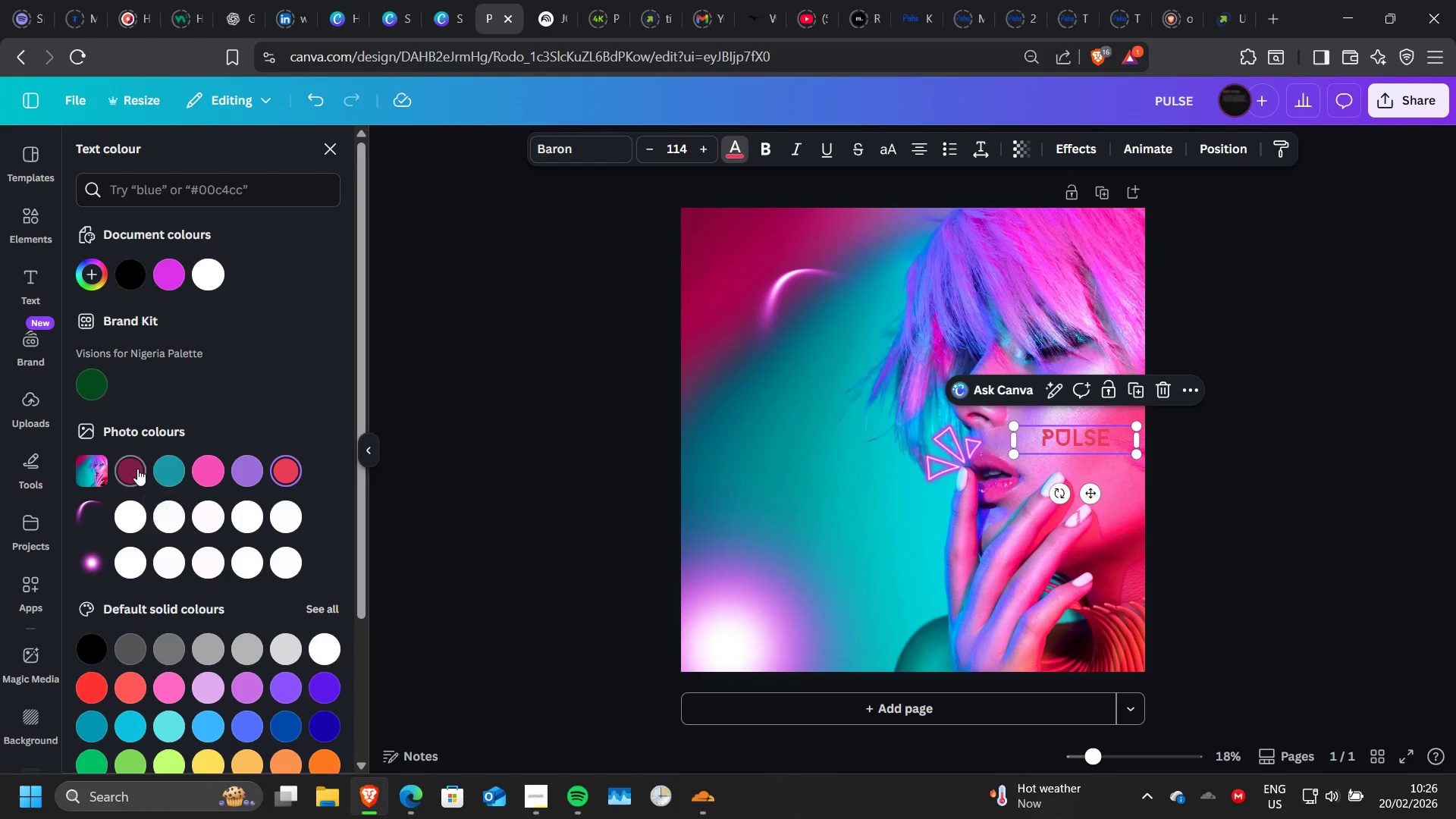 
left_click([137, 469])
 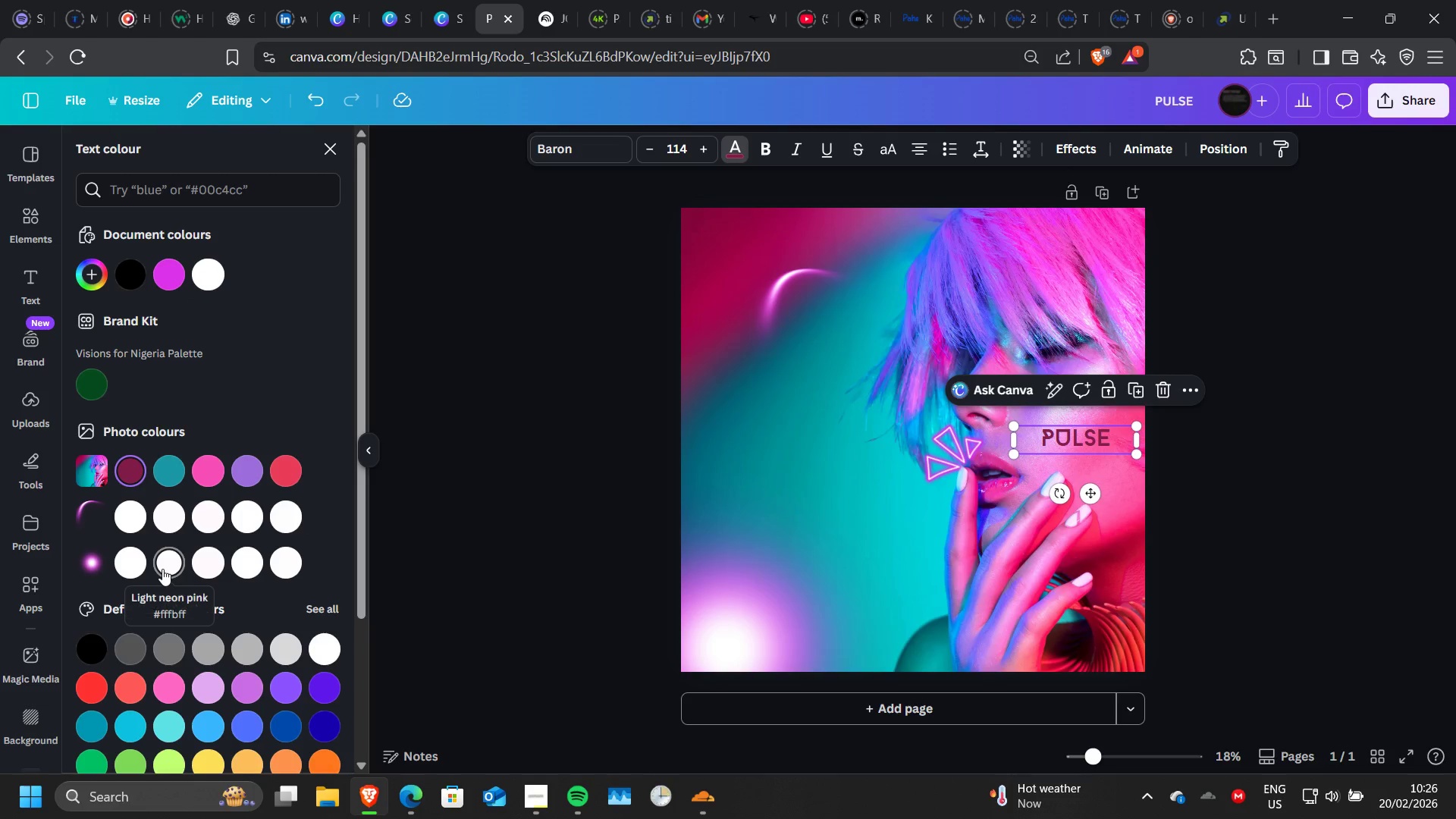 
scroll: coordinate [162, 569], scroll_direction: none, amount: 0.0
 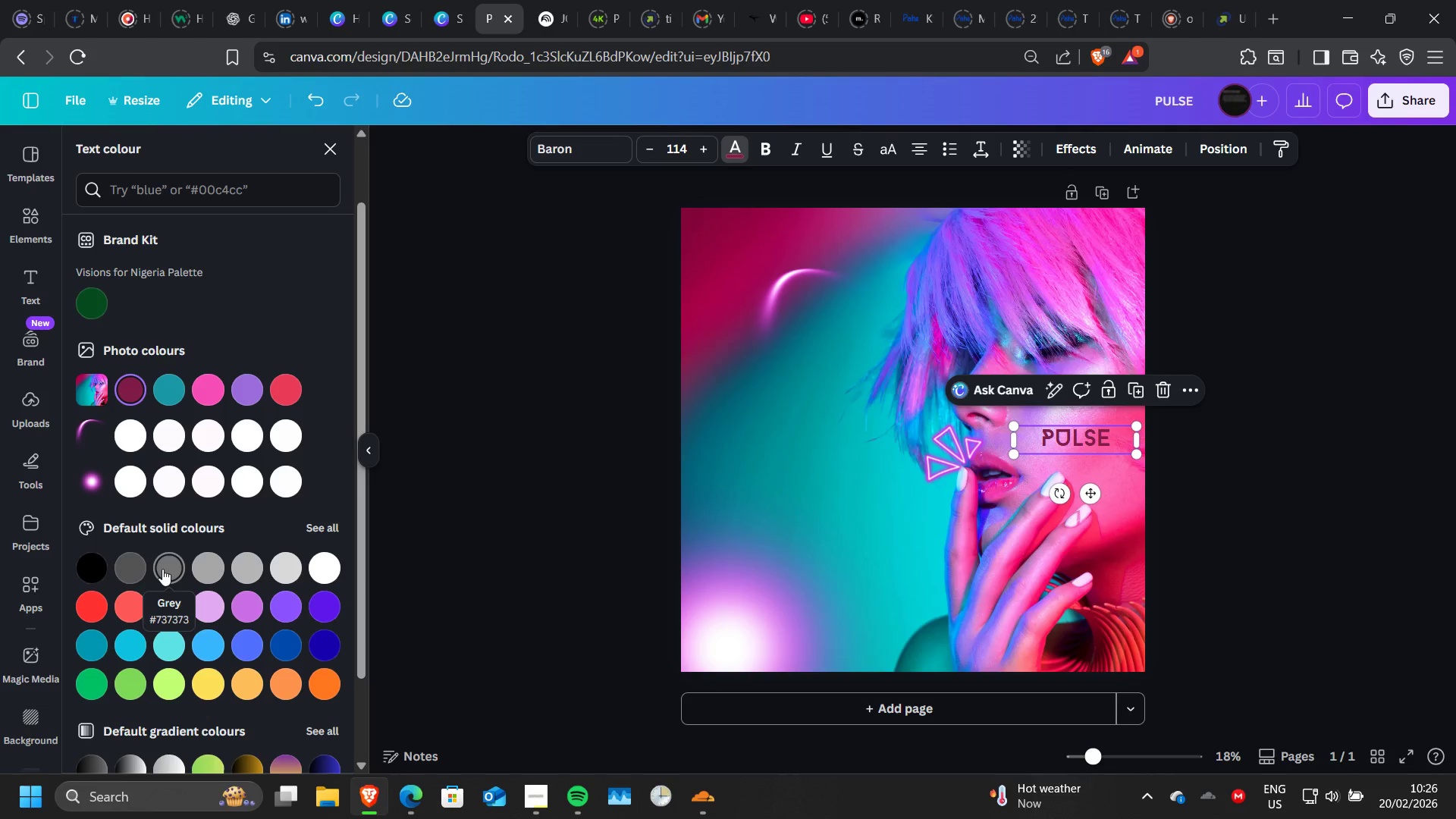 
wait(7.79)
 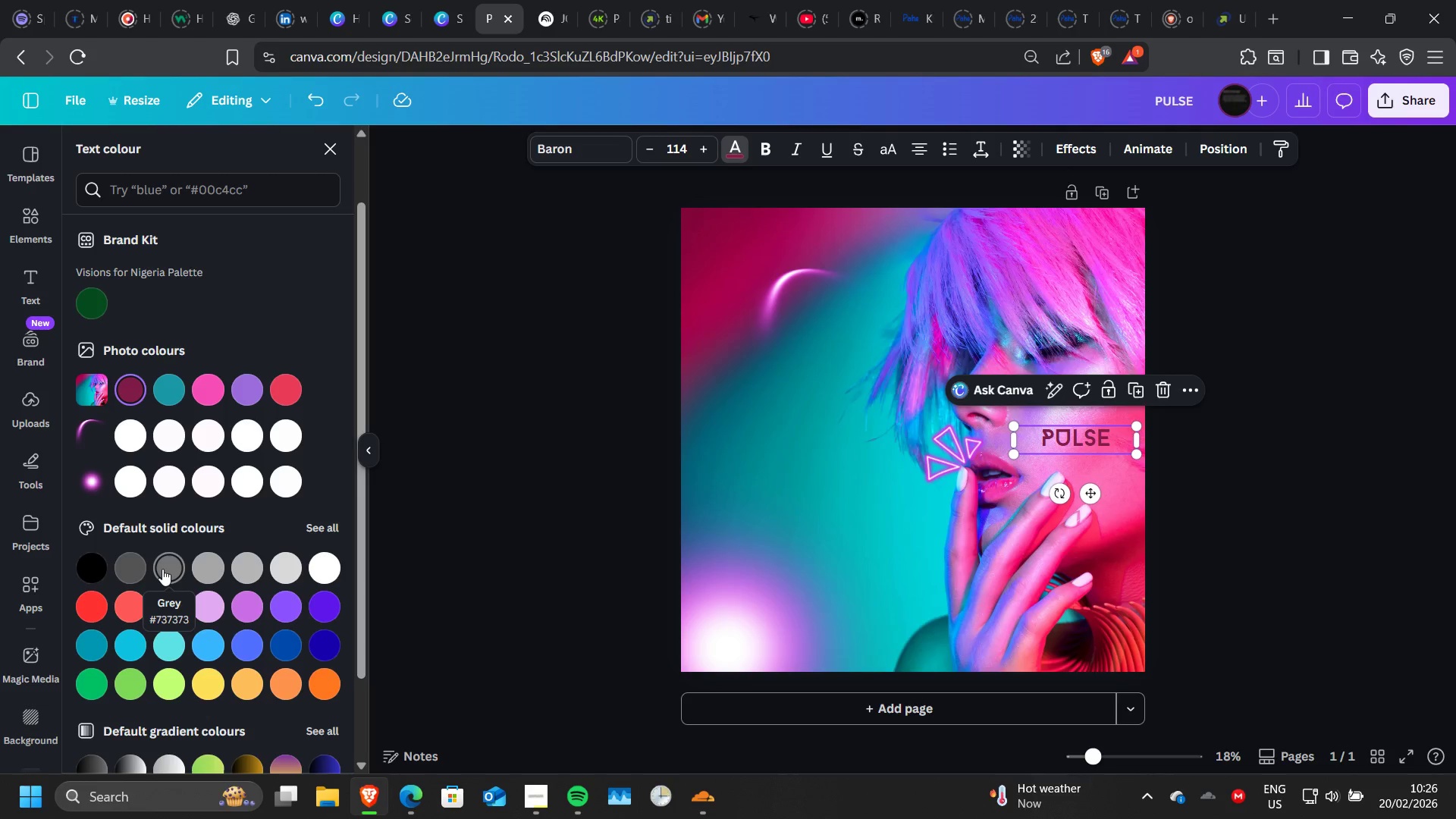 
left_click([83, 575])
 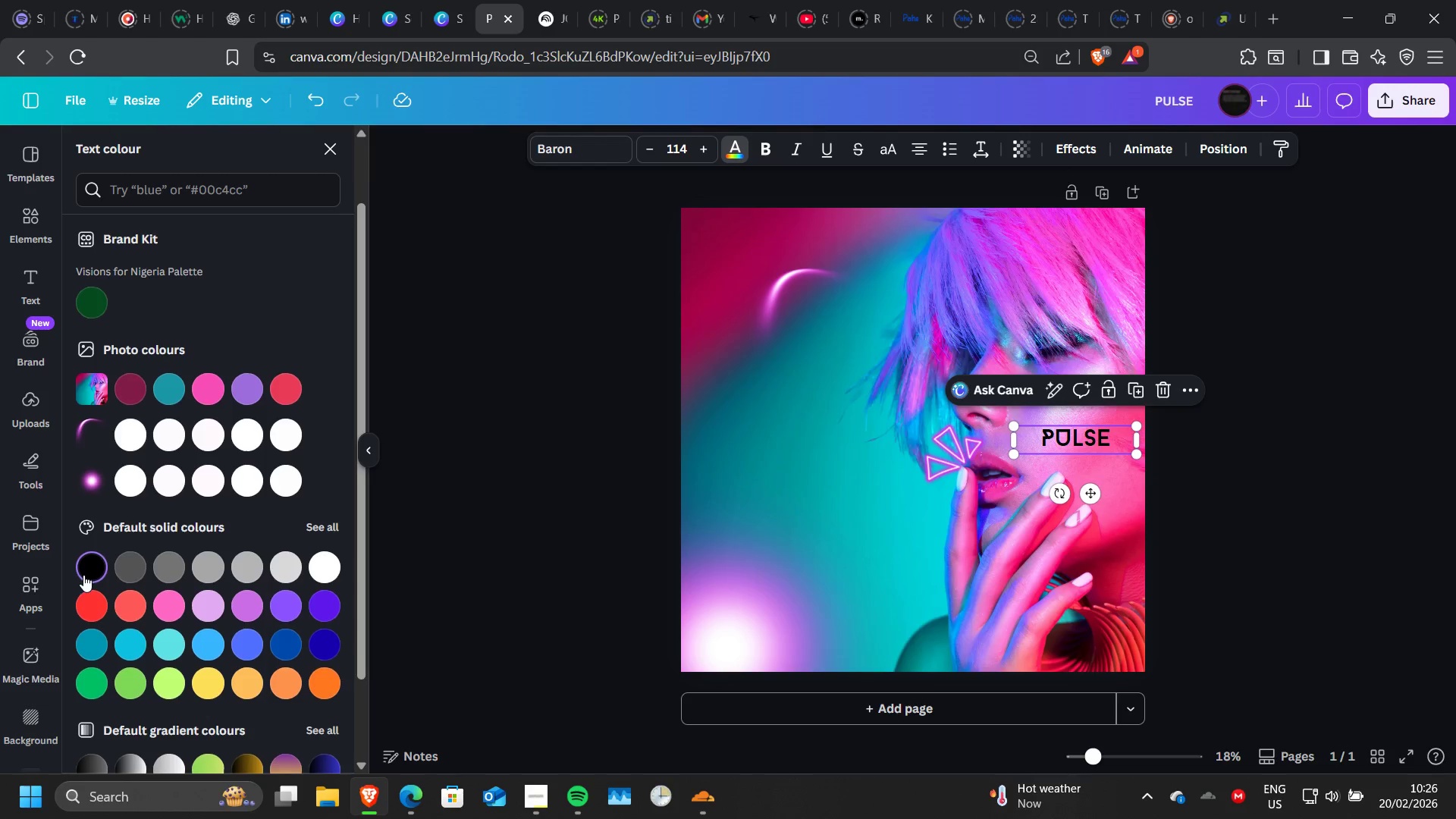 
scroll: coordinate [83, 575], scroll_direction: none, amount: 0.0
 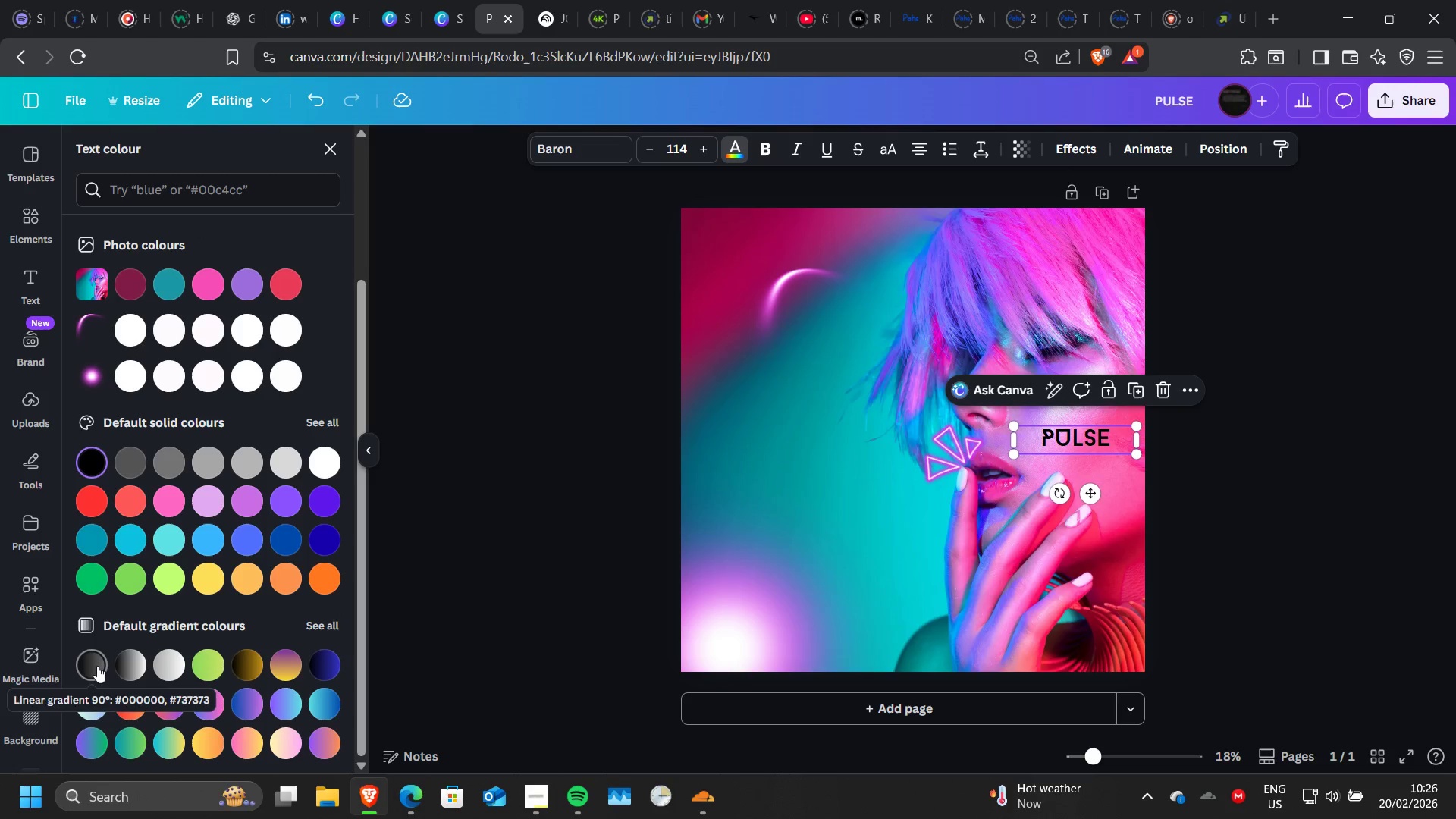 
left_click([97, 666])
 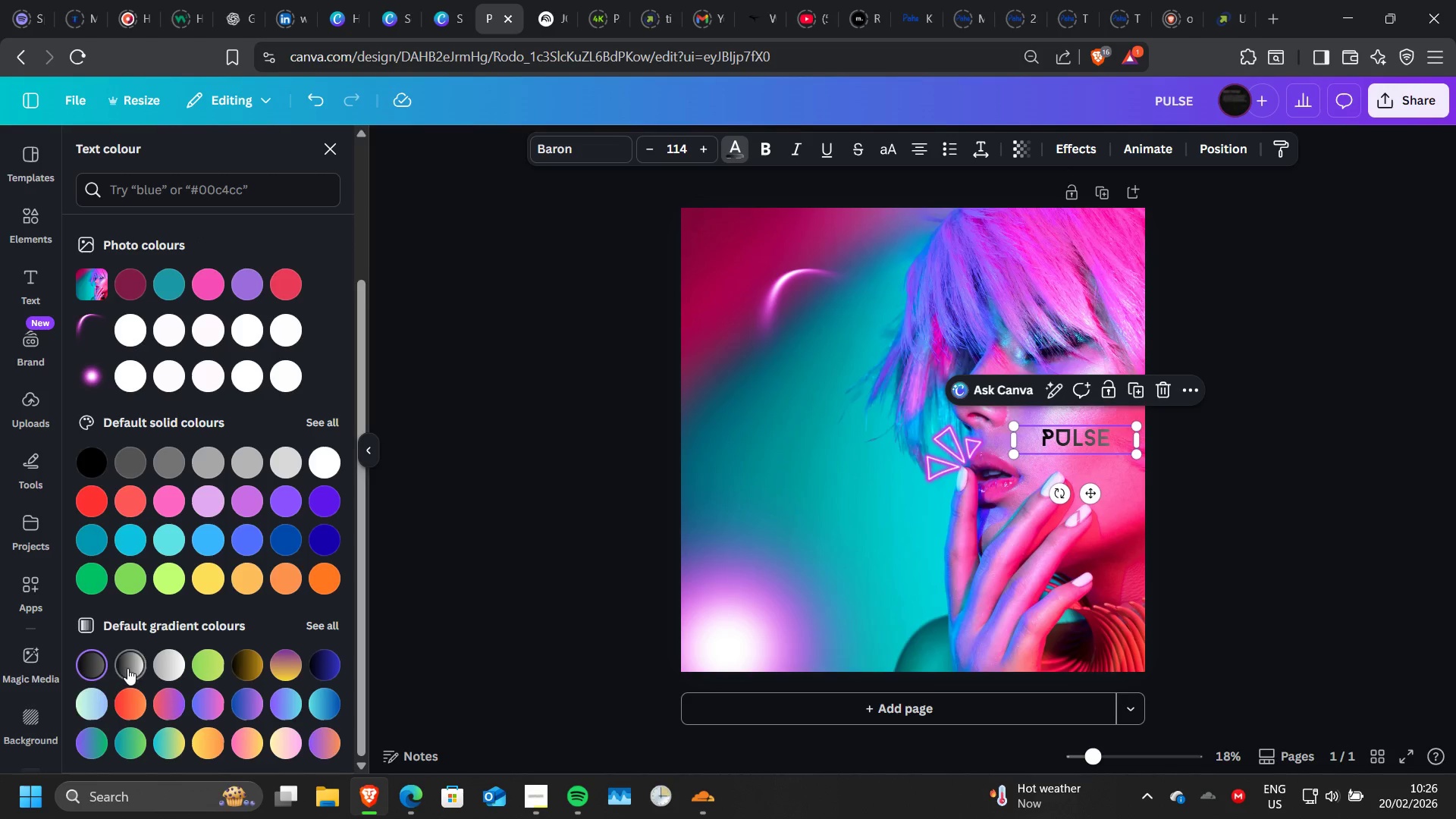 
left_click([129, 668])
 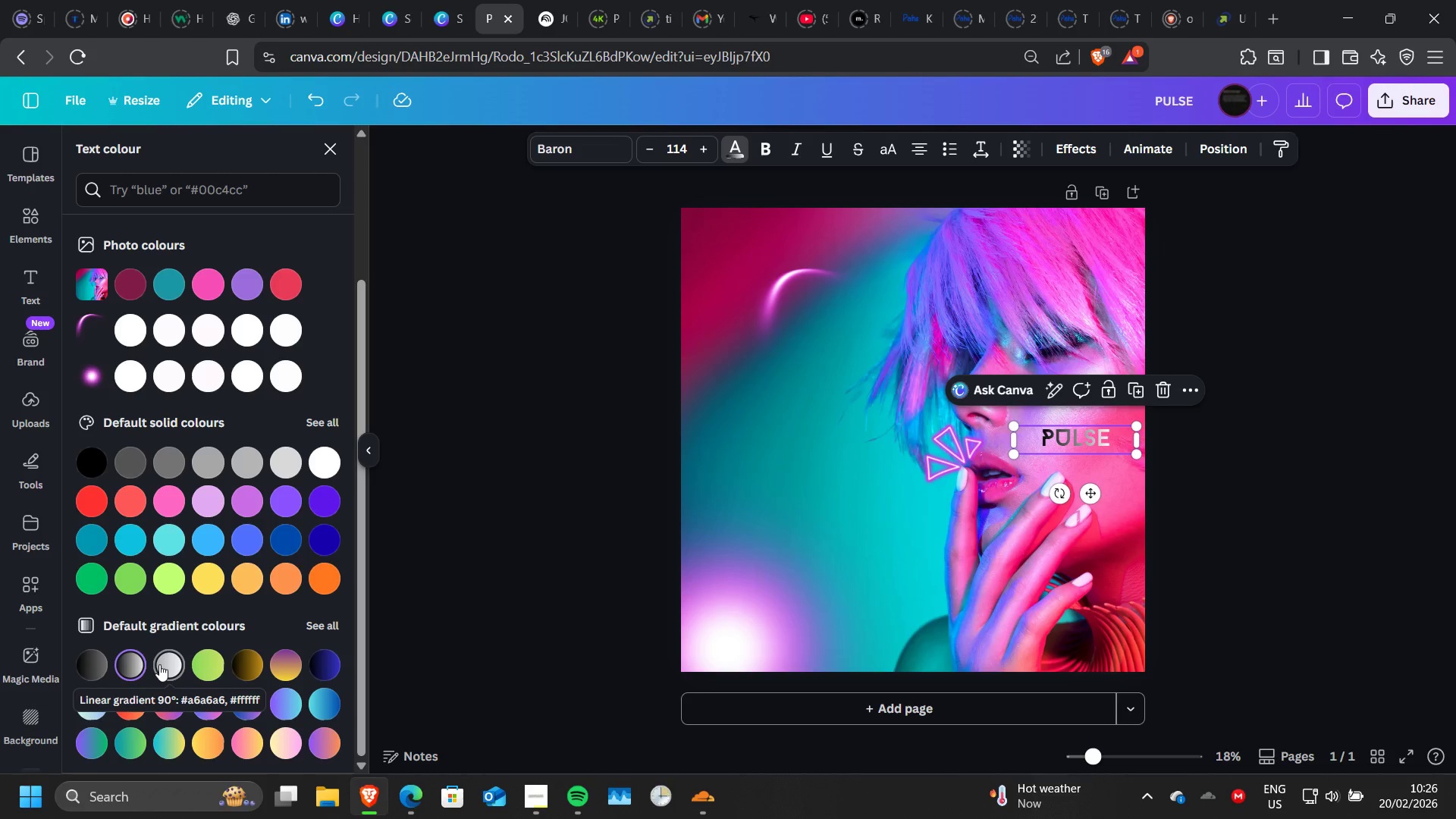 
left_click([159, 664])
 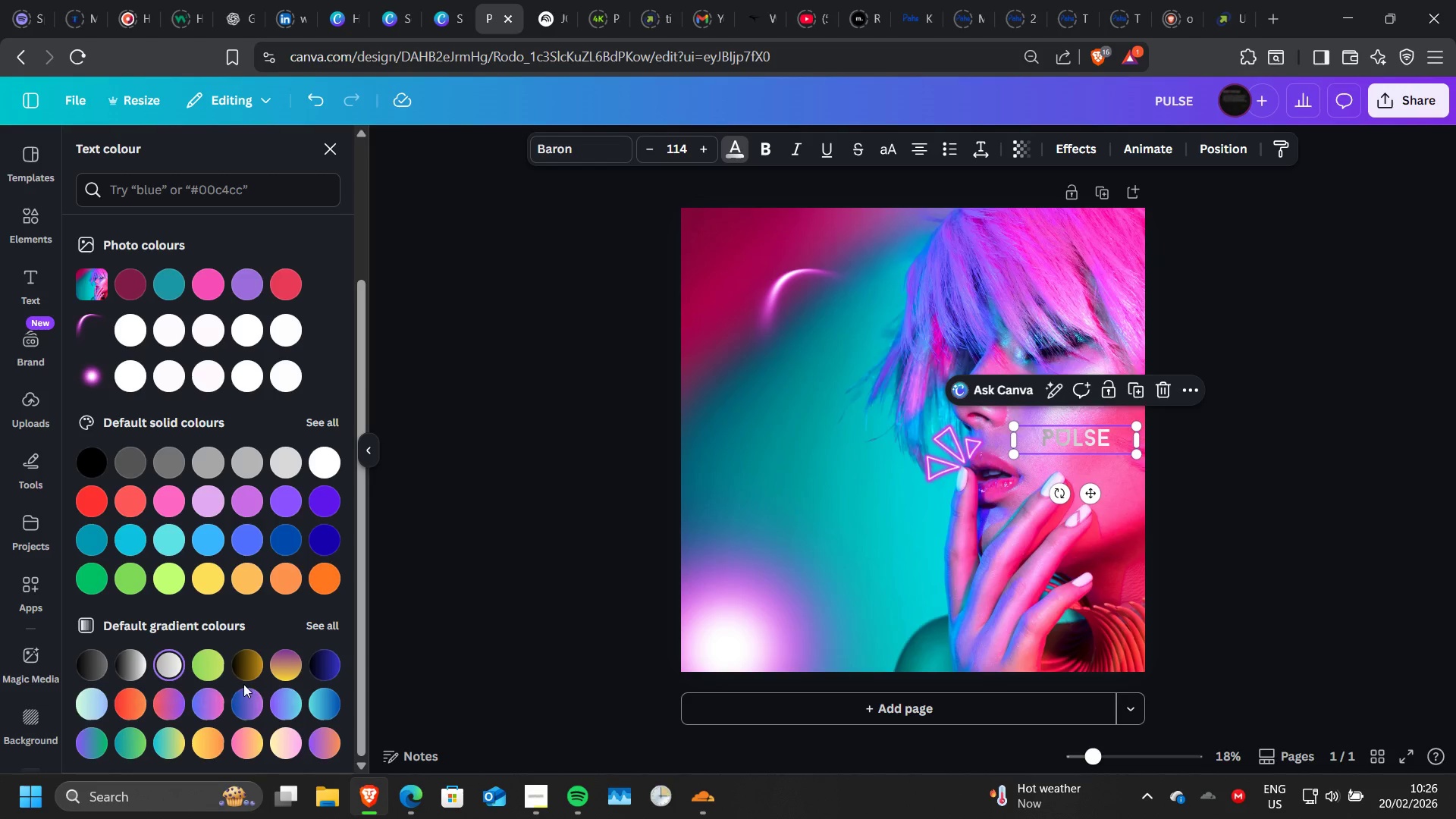 
scroll: coordinate [243, 684], scroll_direction: down, amount: 1.0
 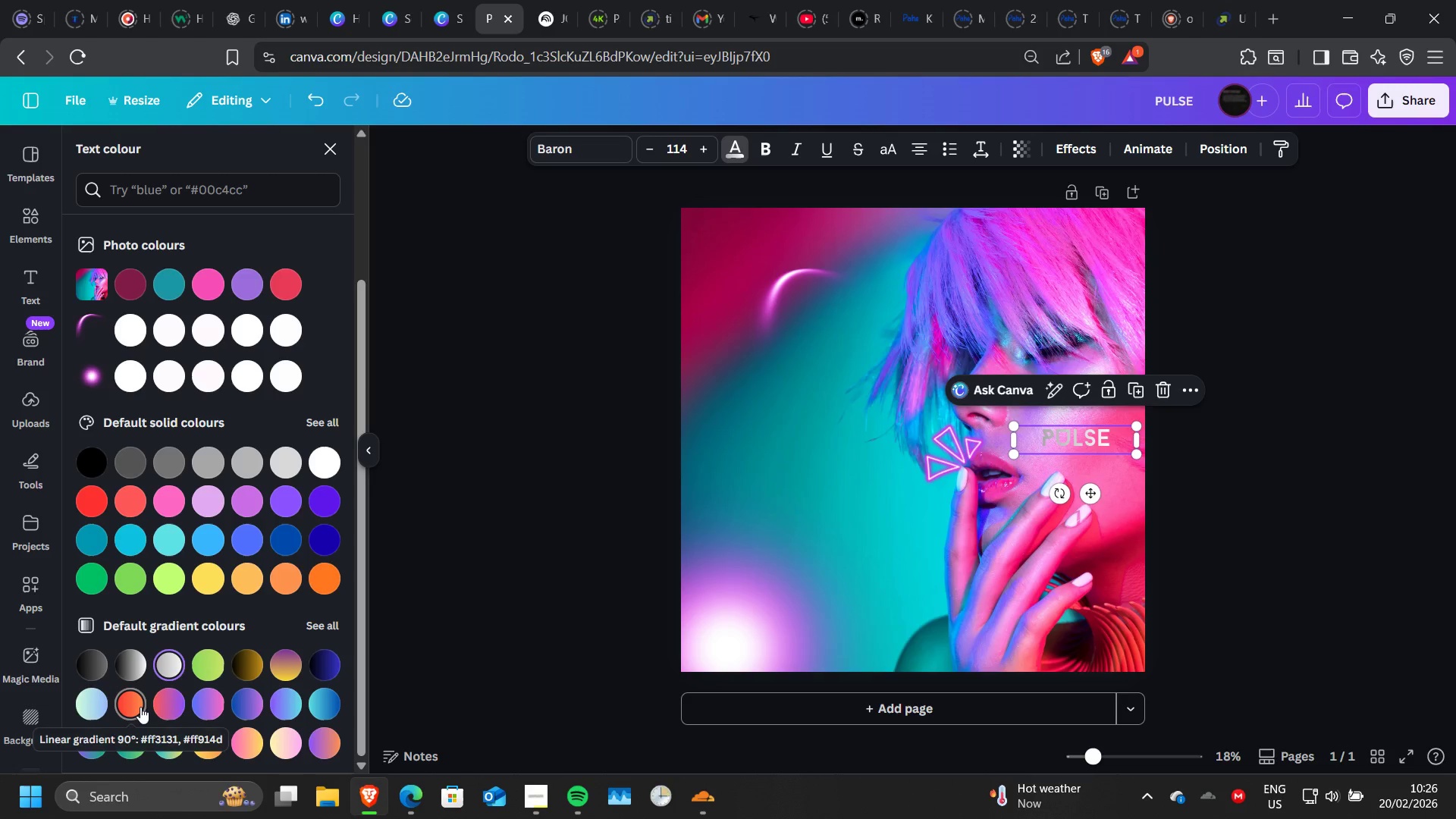 
left_click([140, 707])
 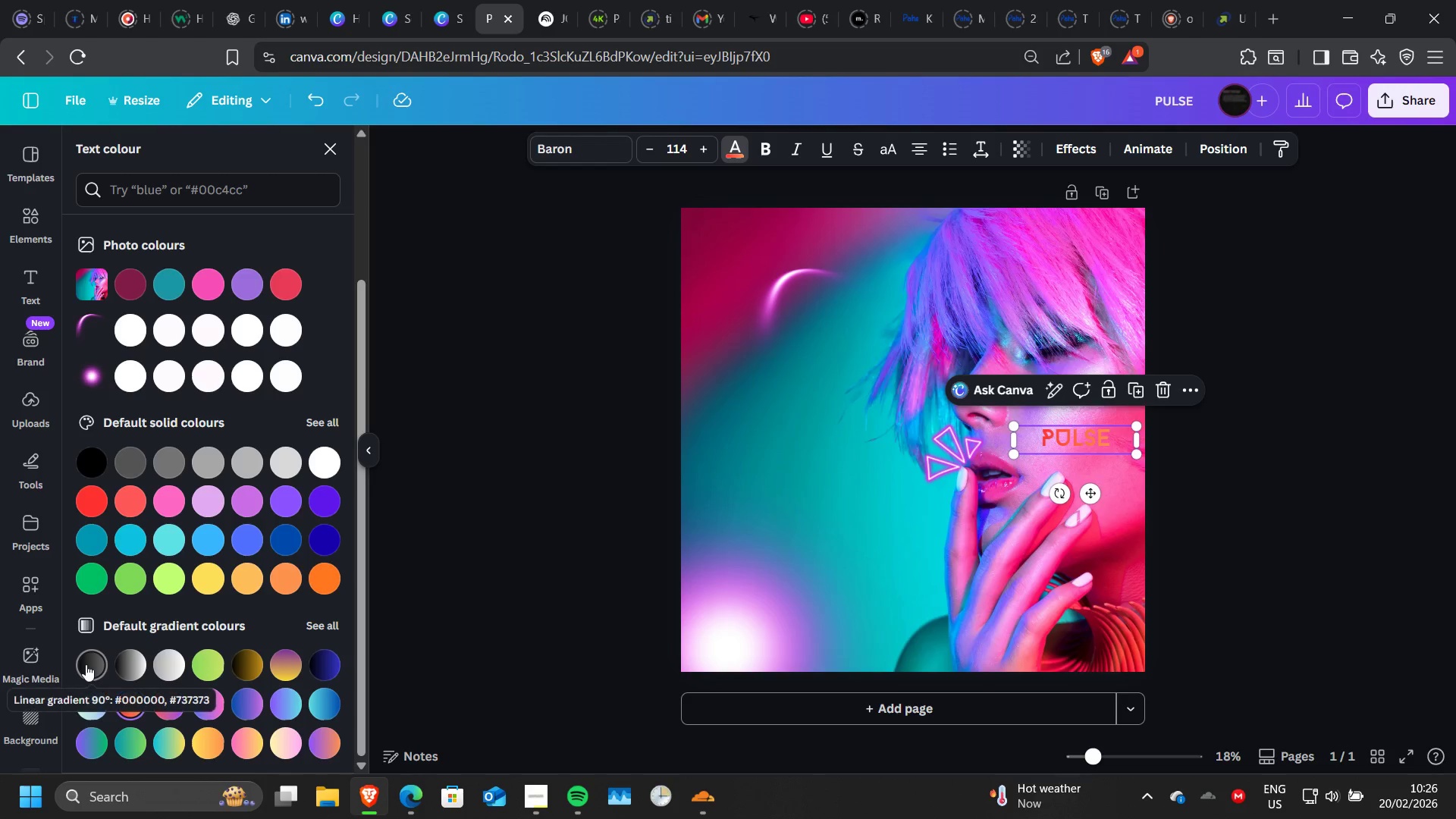 
left_click([86, 664])
 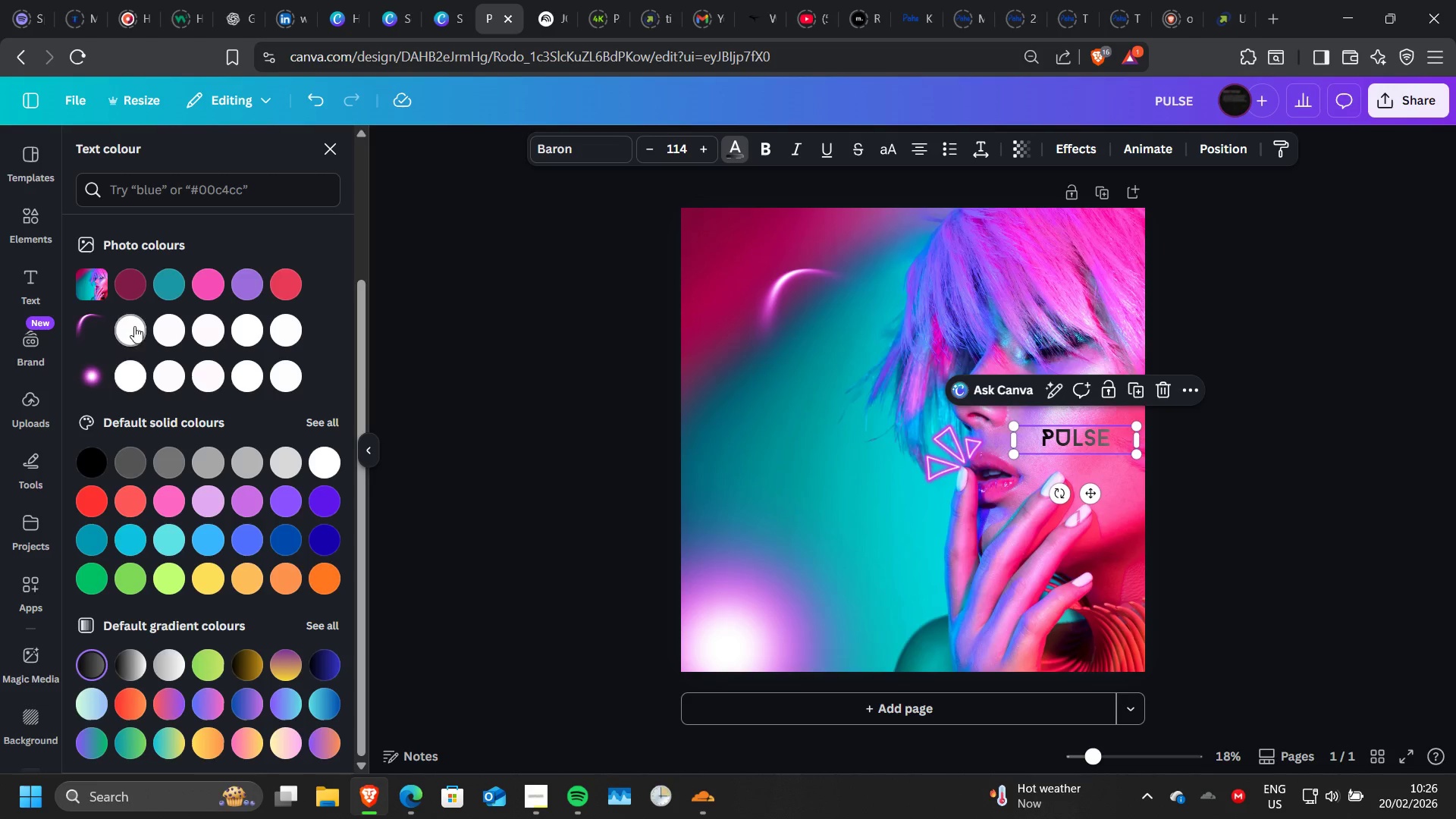 
left_click([135, 324])
 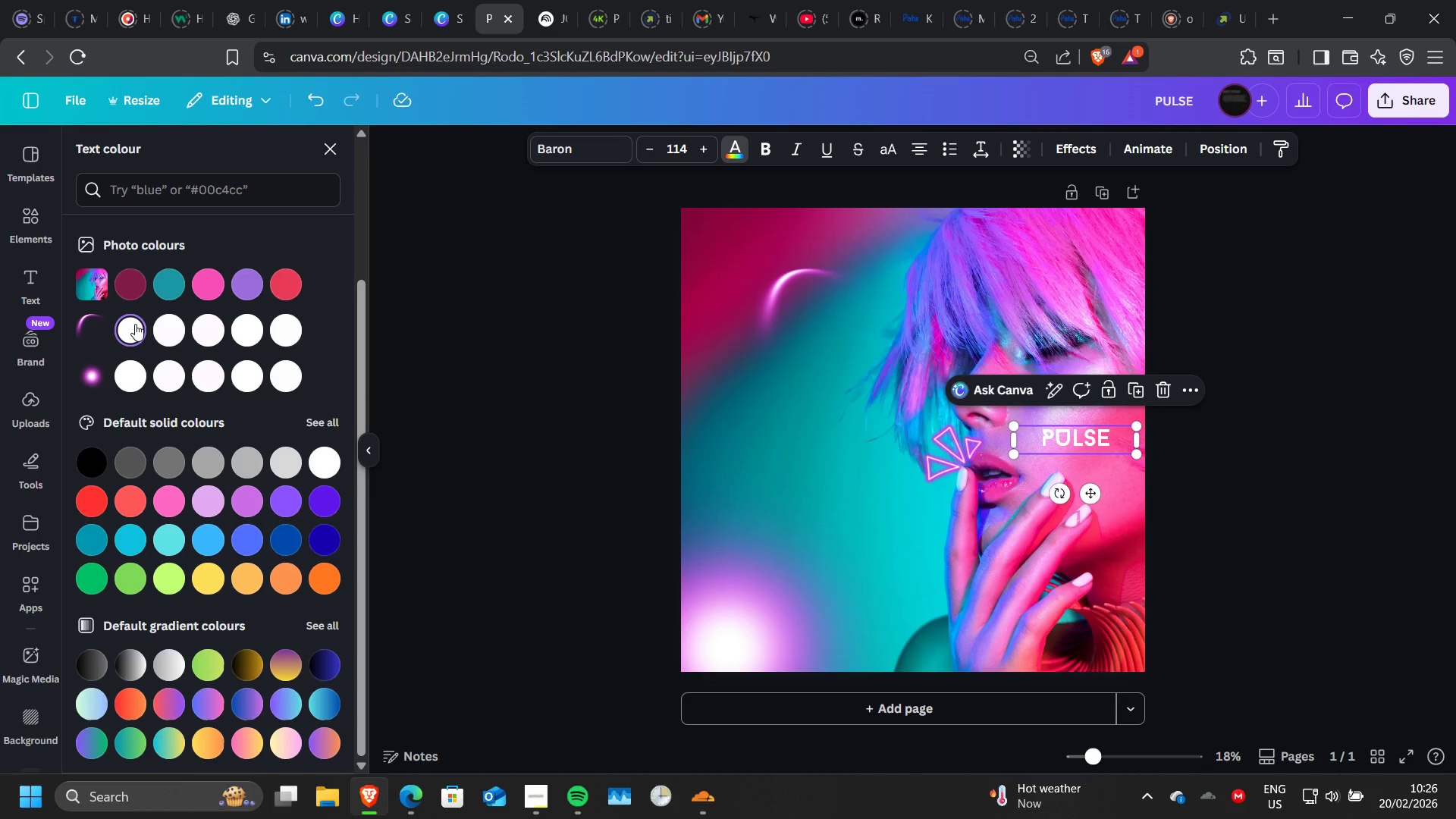 
scroll: coordinate [135, 324], scroll_direction: none, amount: 0.0
 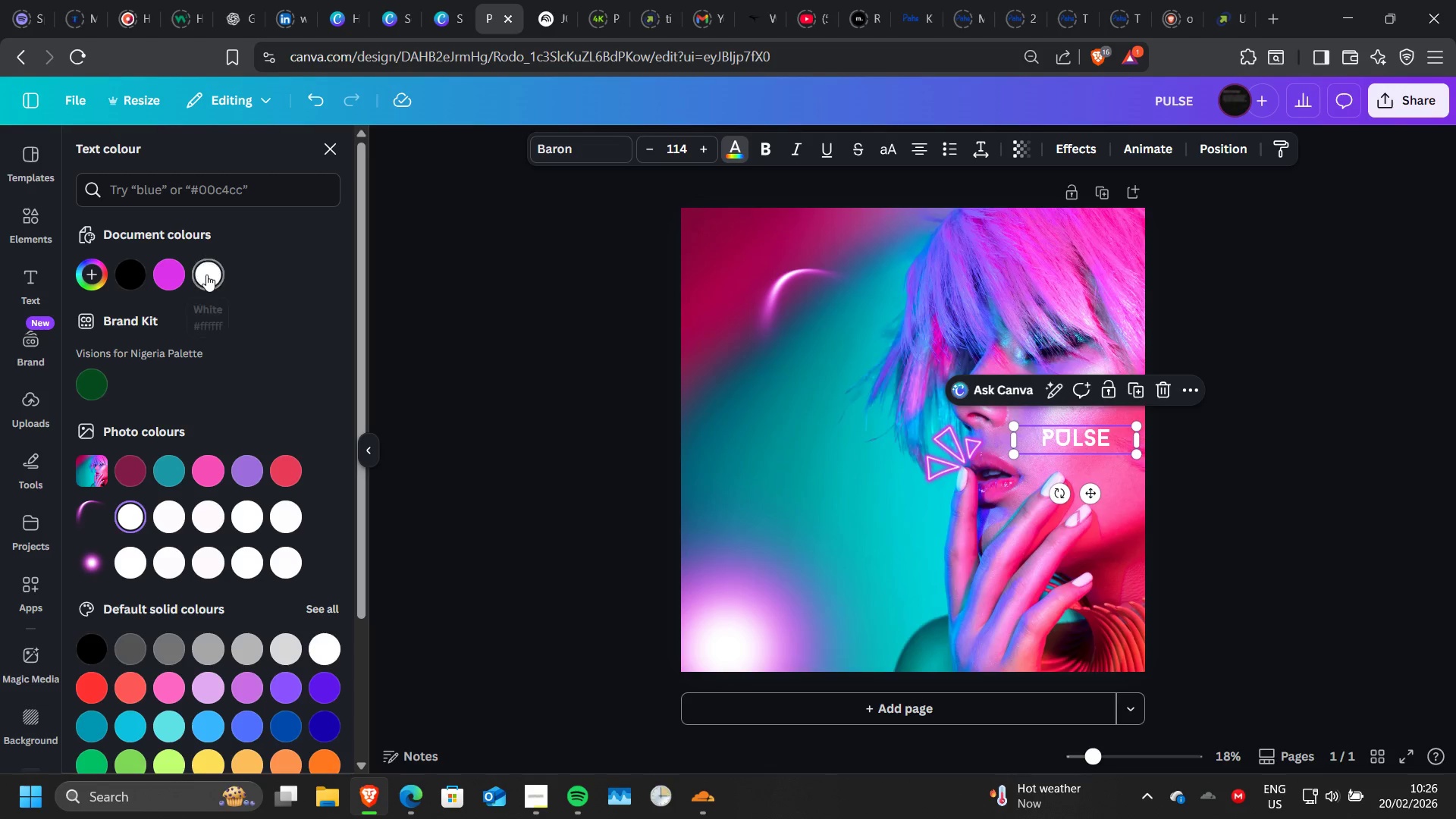 
left_click([206, 275])
 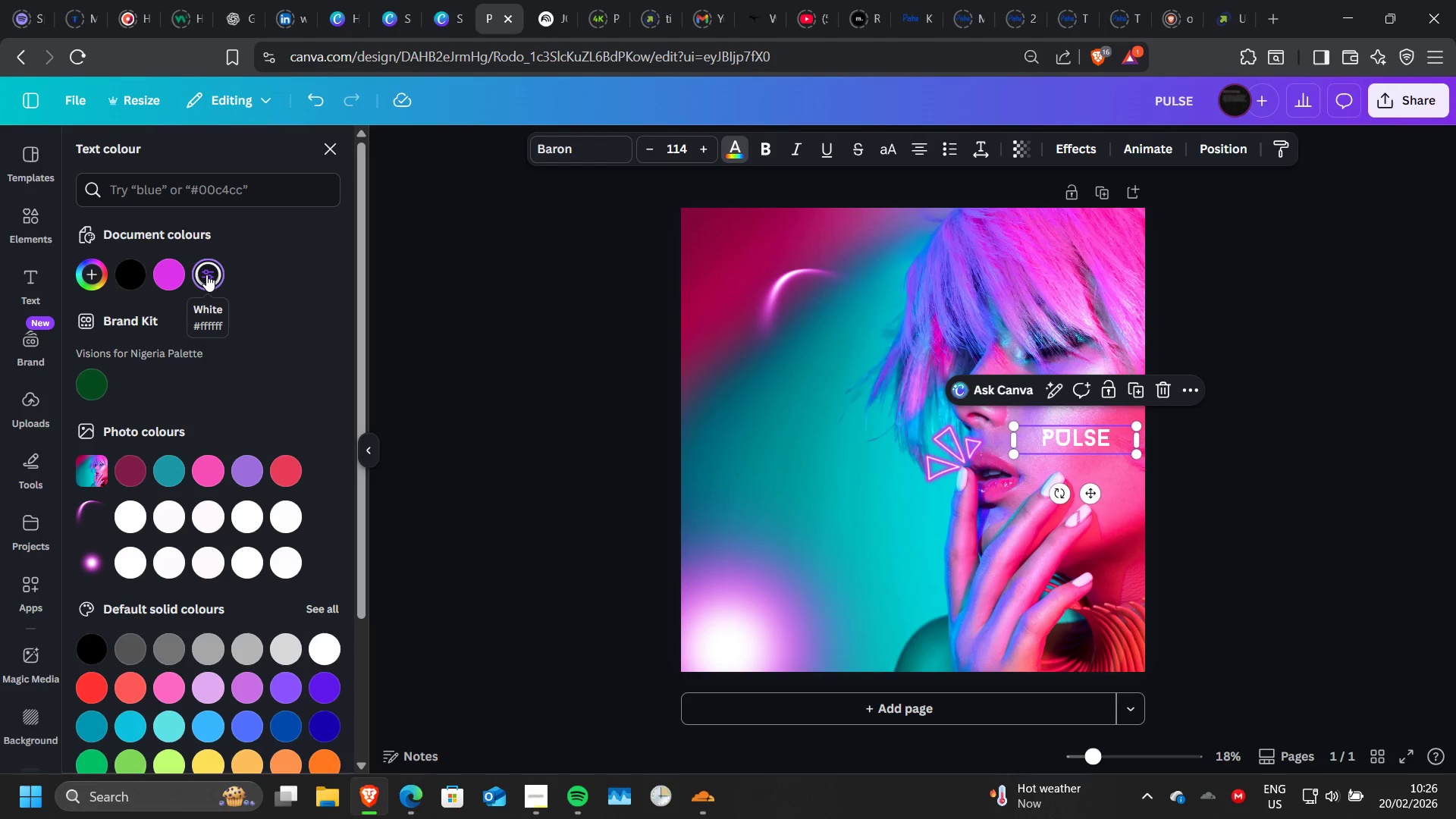 
left_click([206, 275])
 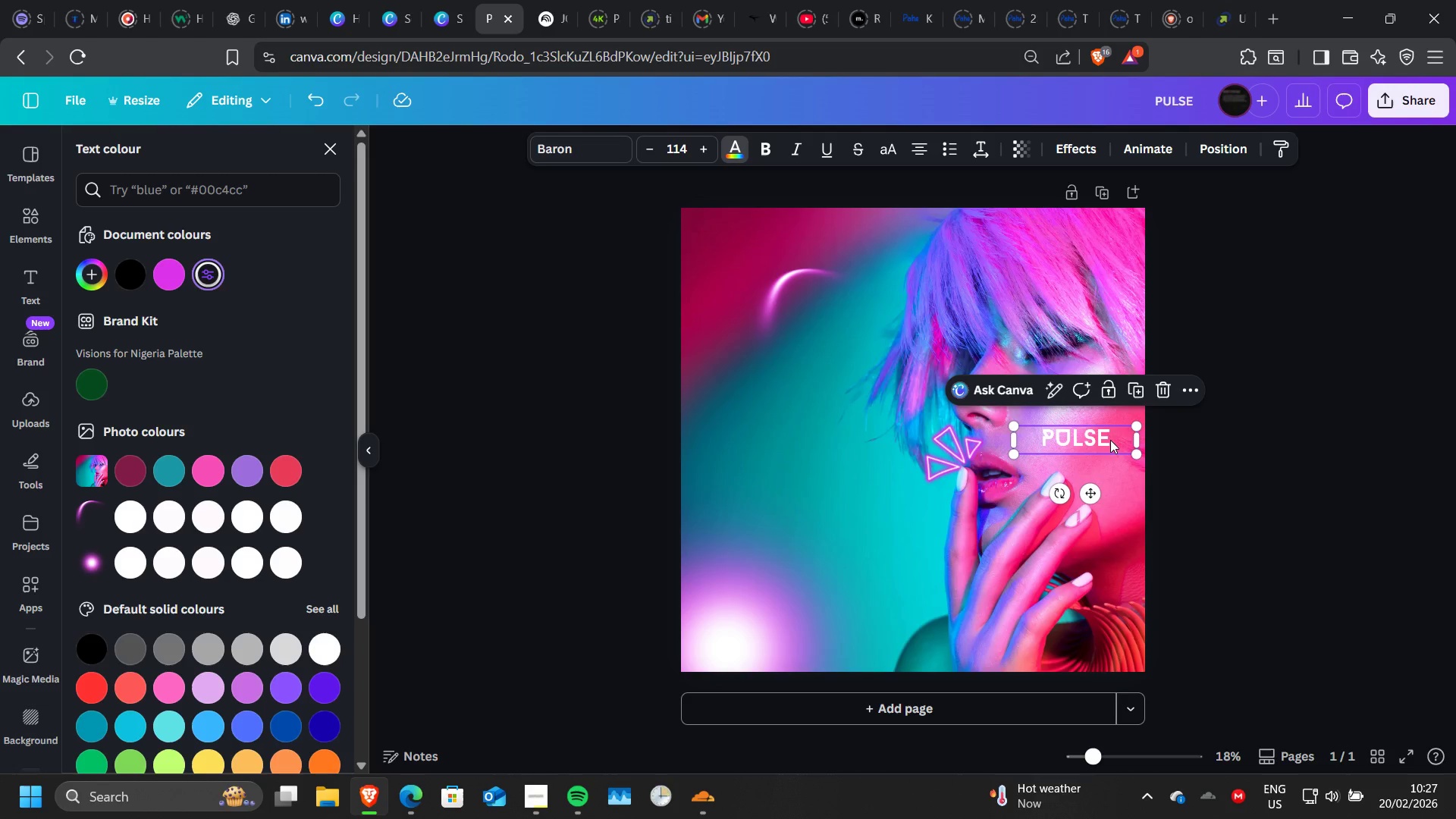 
left_click_drag(start_coordinate=[1112, 441], to_coordinate=[1116, 449])
 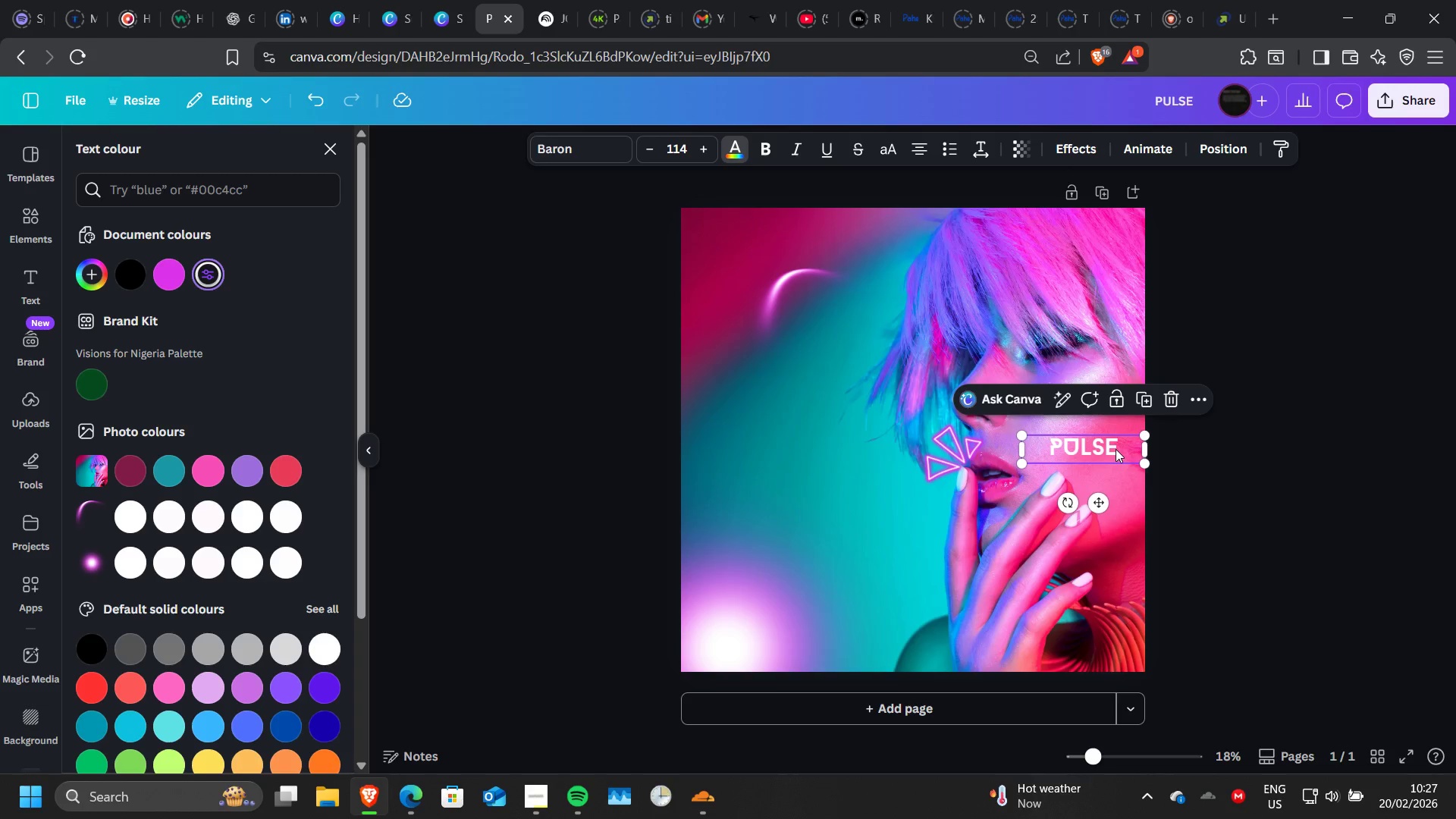 
wait(8.38)
 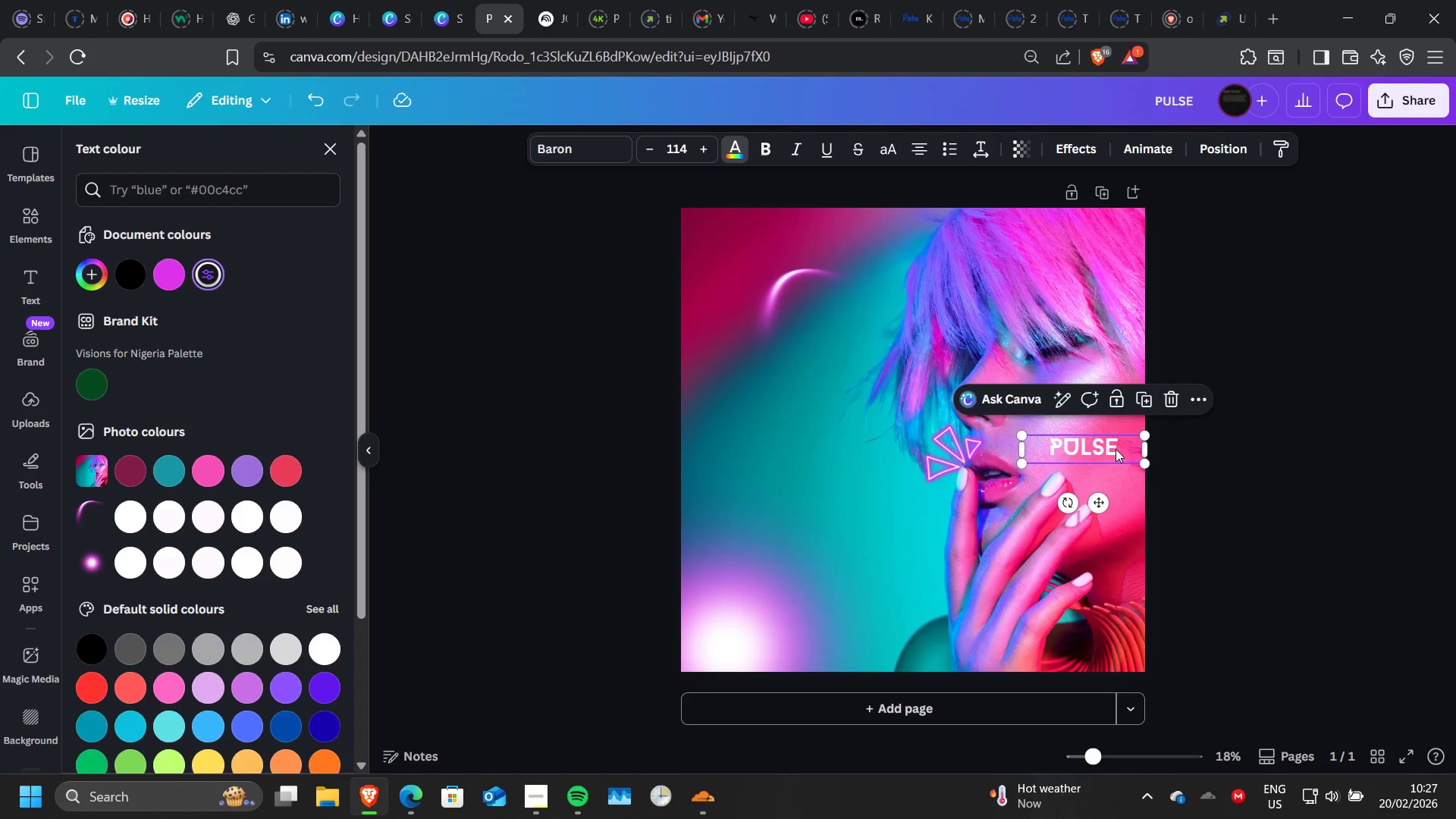 
left_click([799, 301])
 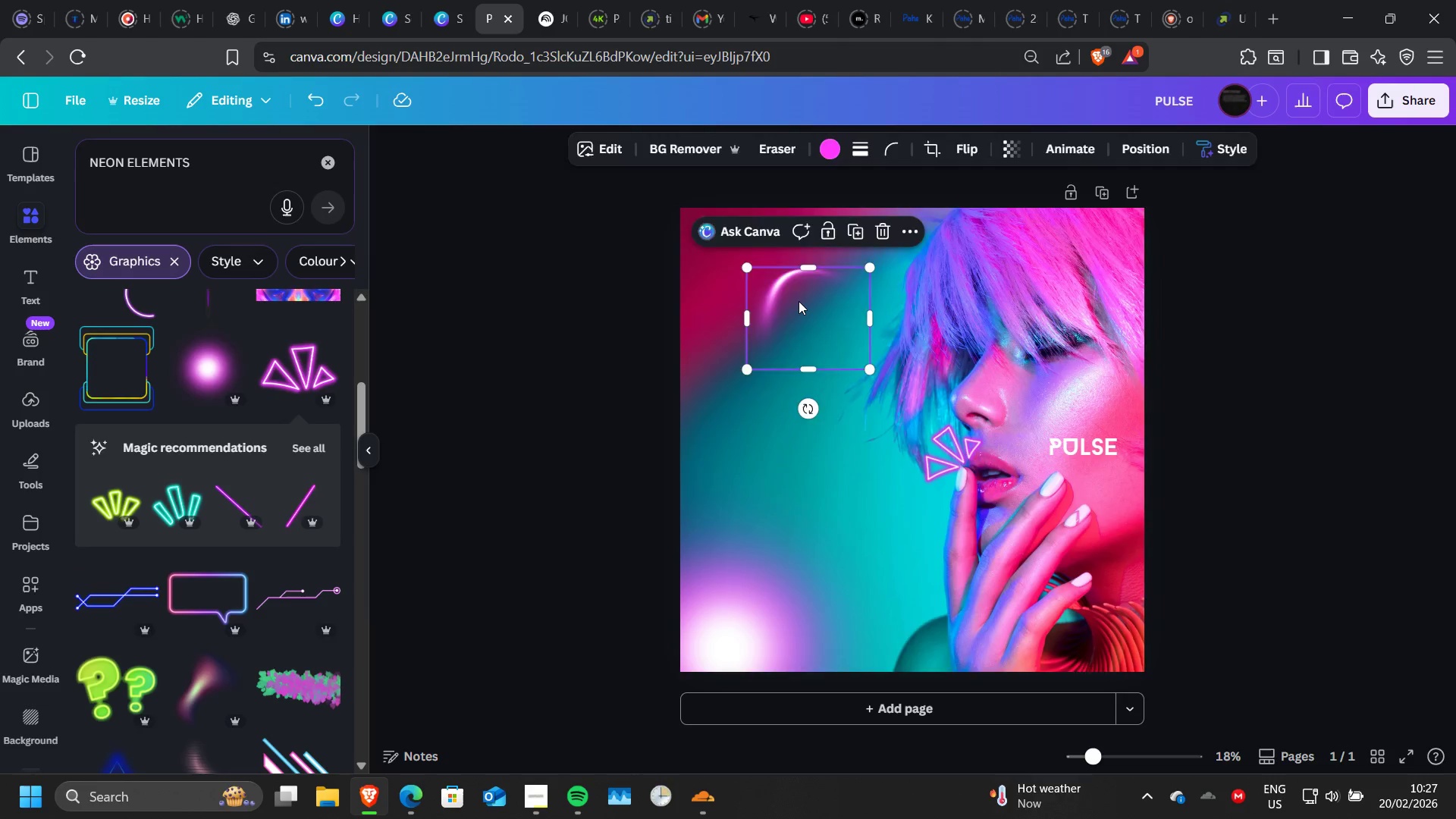 
key(Delete)
 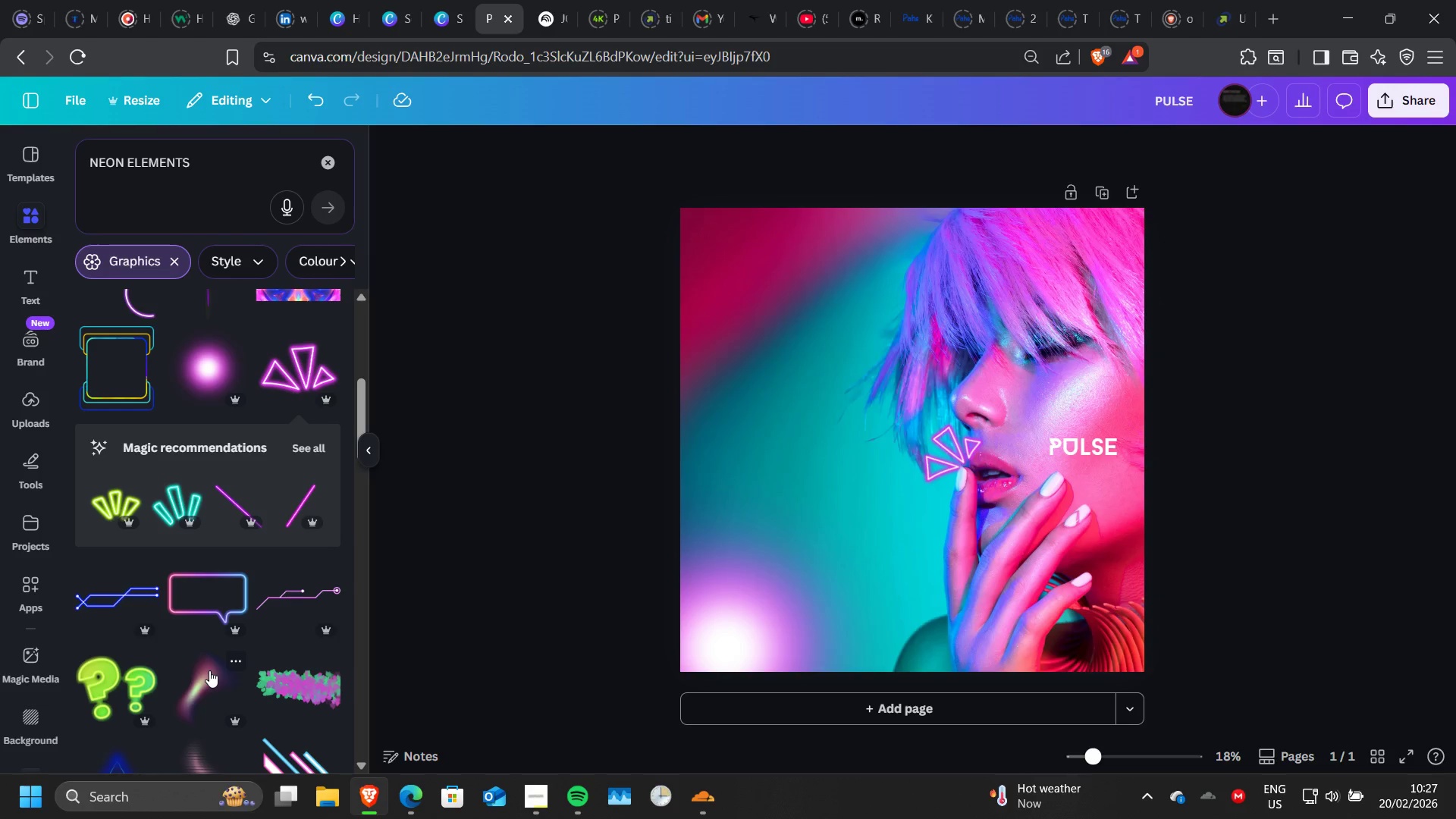 
wait(13.28)
 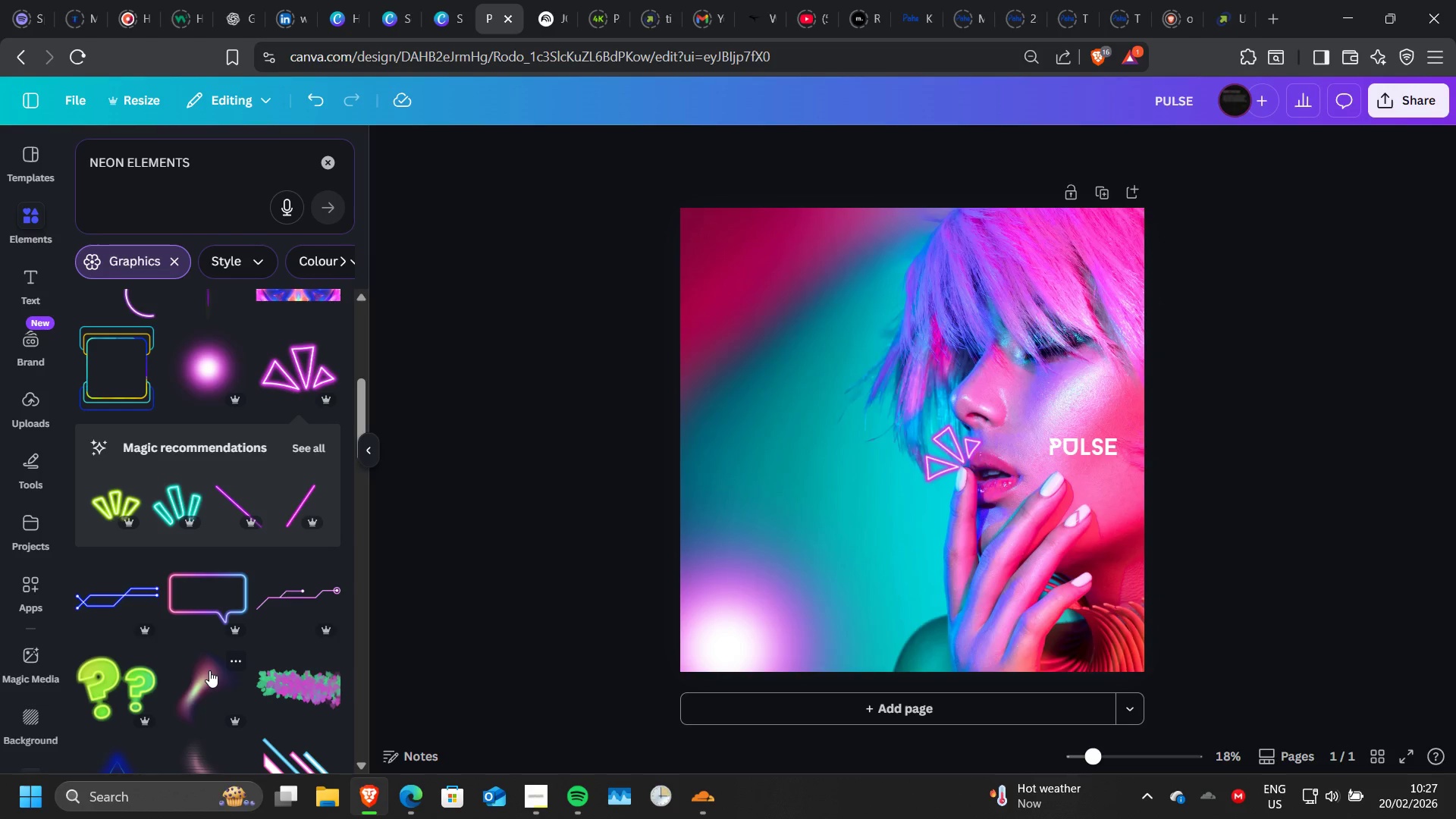 
left_click_drag(start_coordinate=[1105, 438], to_coordinate=[751, 447])
 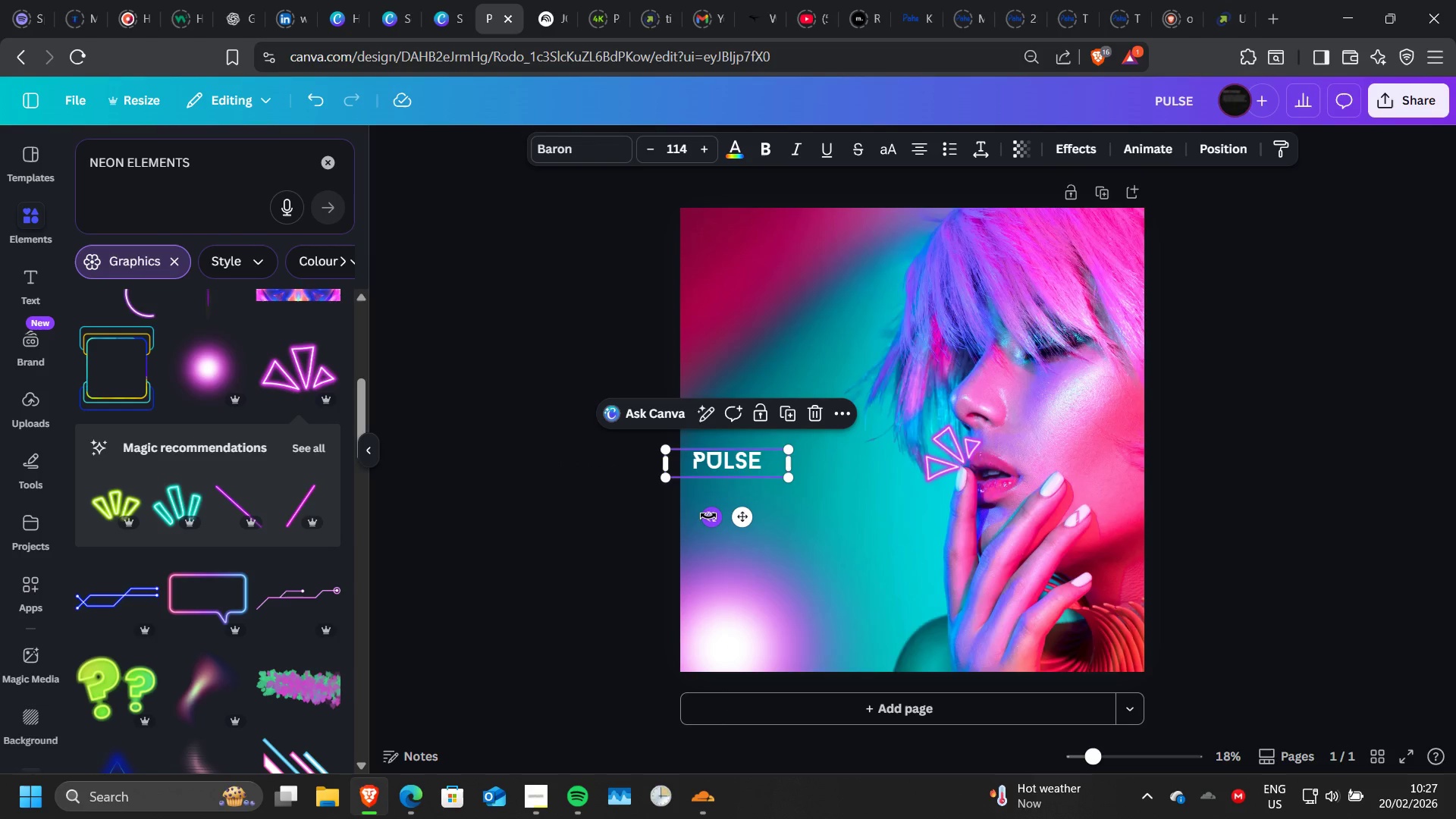 
left_click_drag(start_coordinate=[708, 516], to_coordinate=[695, 465])
 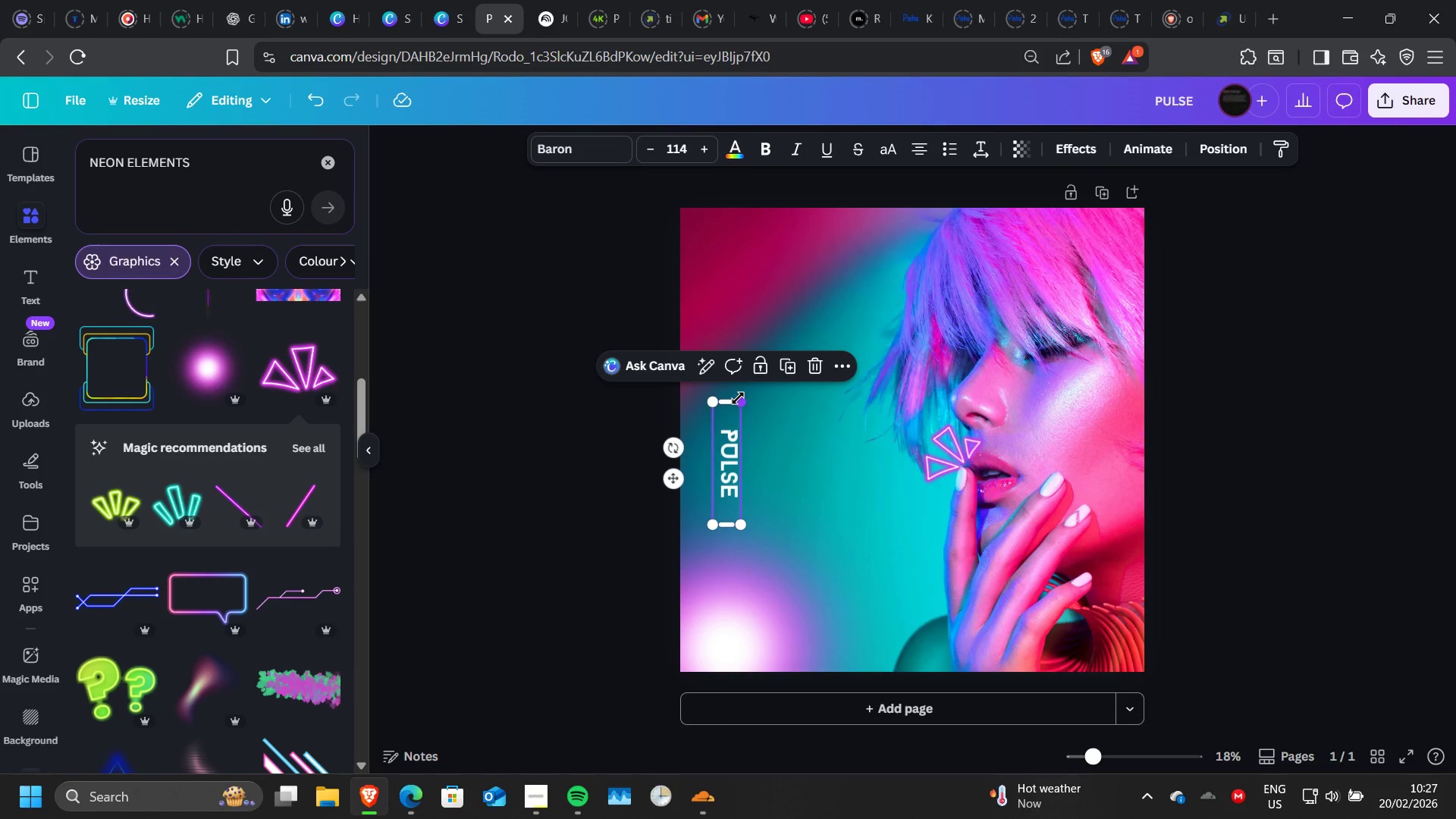 
left_click_drag(start_coordinate=[738, 398], to_coordinate=[915, 239])
 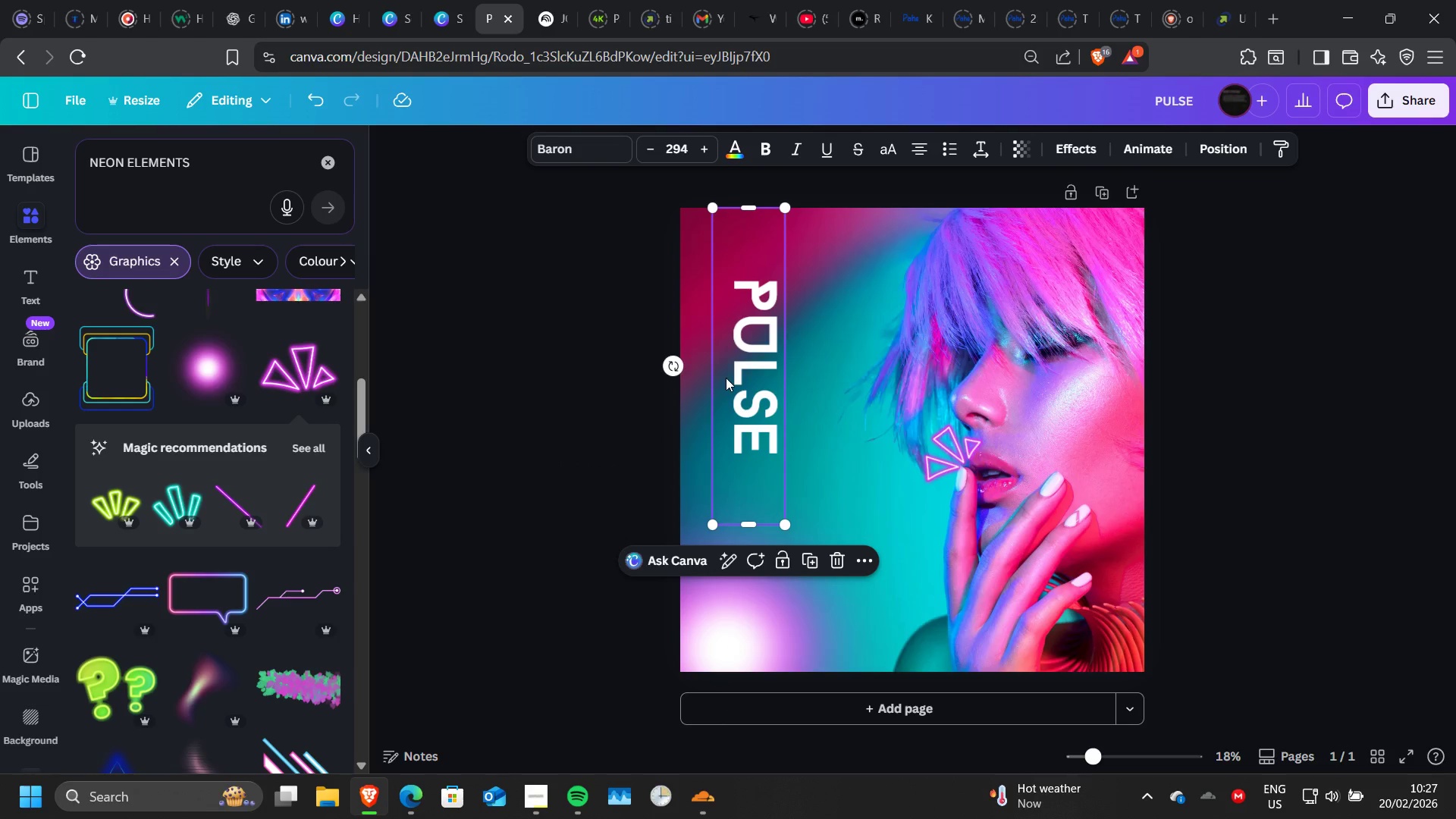 
left_click_drag(start_coordinate=[722, 384], to_coordinate=[683, 455])
 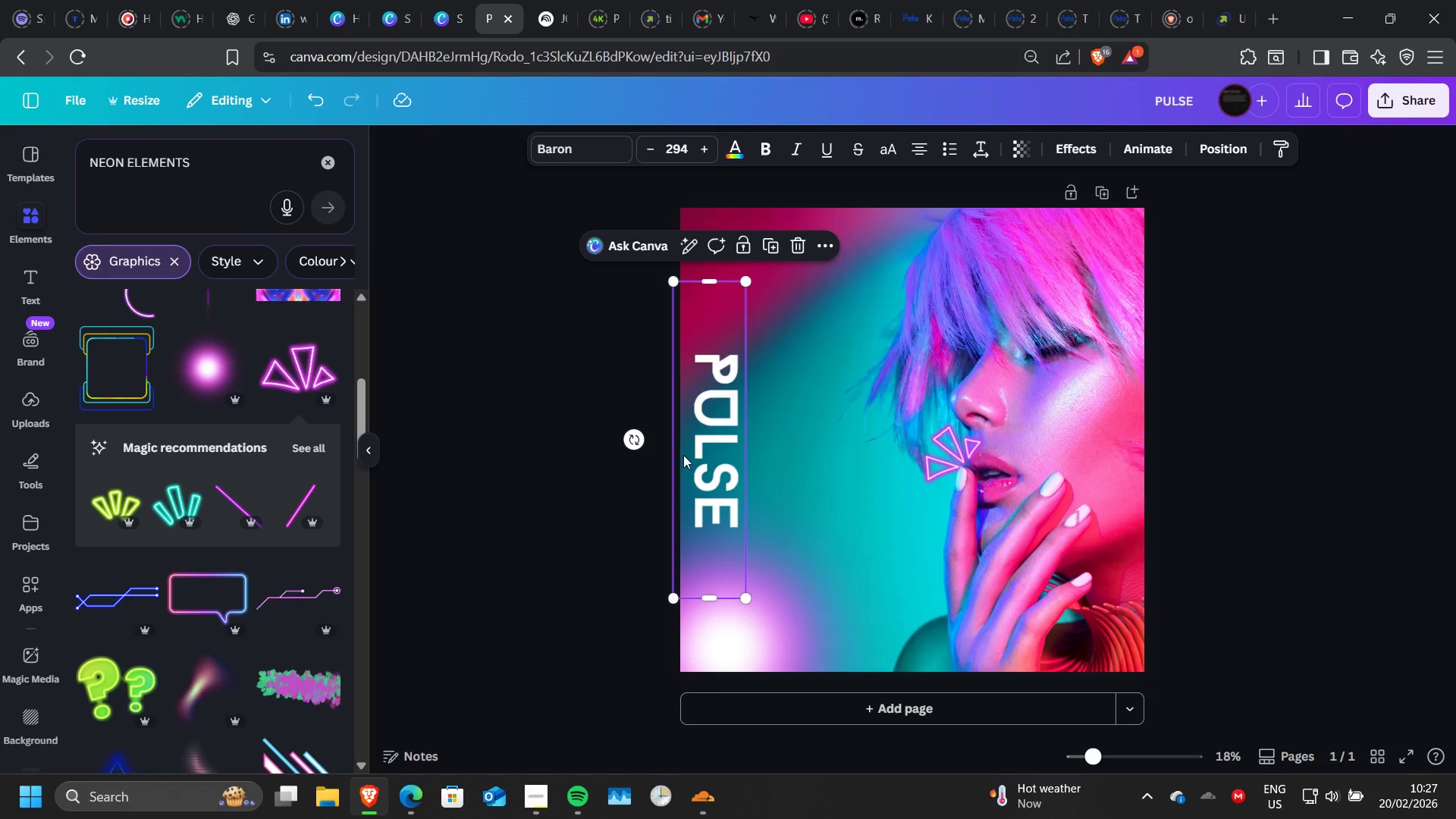 
wait(9.98)
 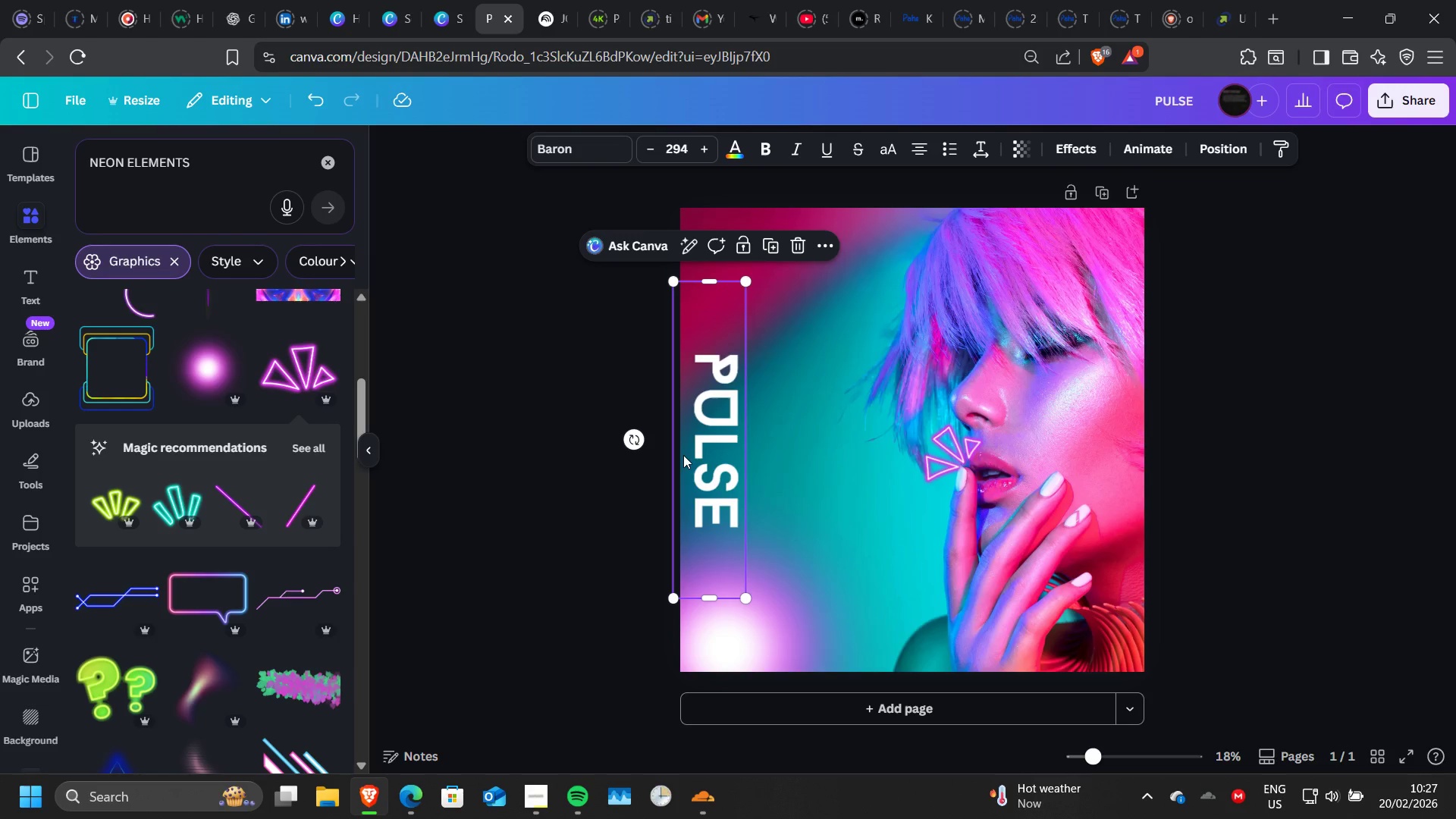 
left_click_drag(start_coordinate=[641, 447], to_coordinate=[717, 562])
 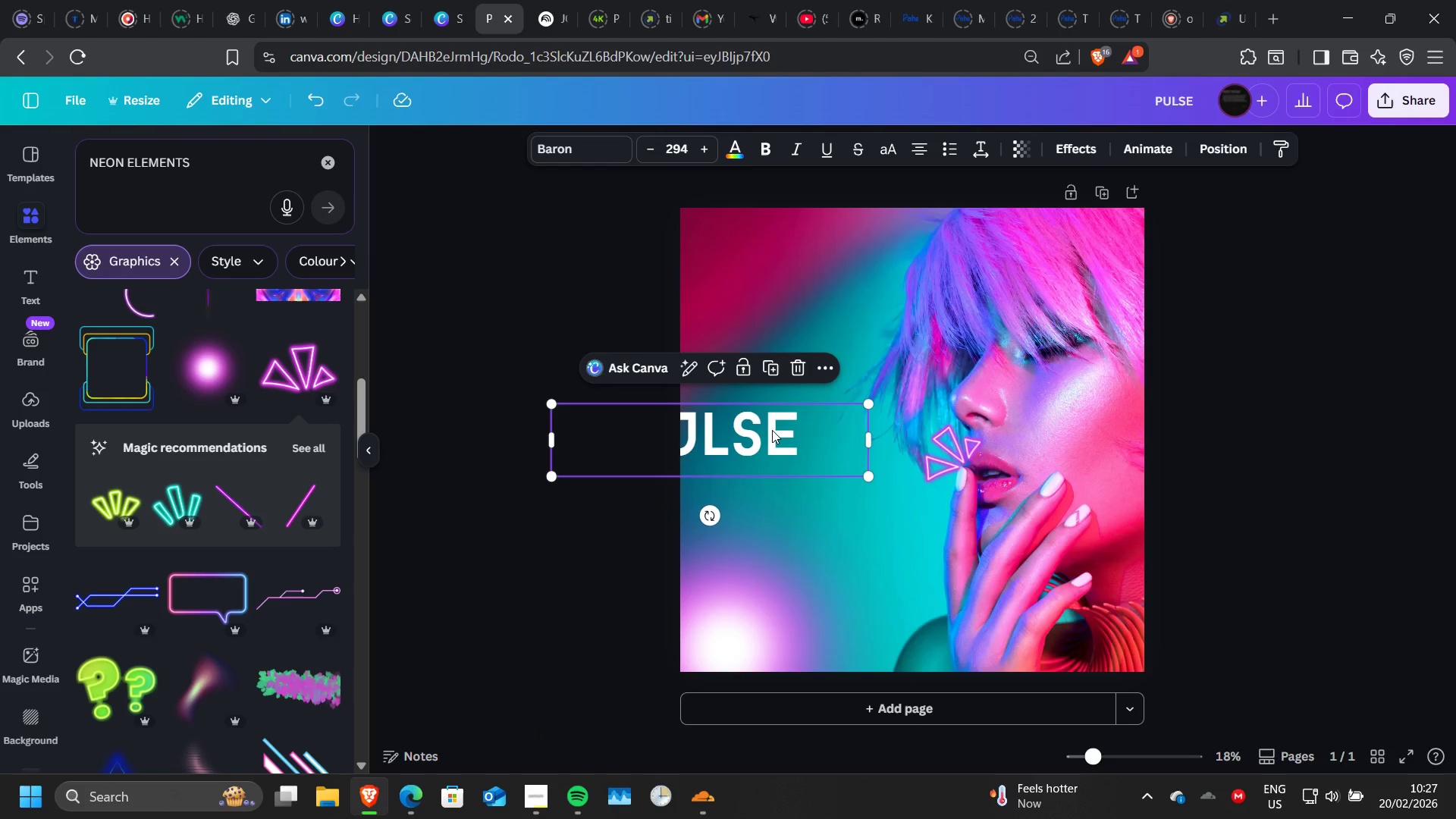 
left_click_drag(start_coordinate=[772, 430], to_coordinate=[843, 453])
 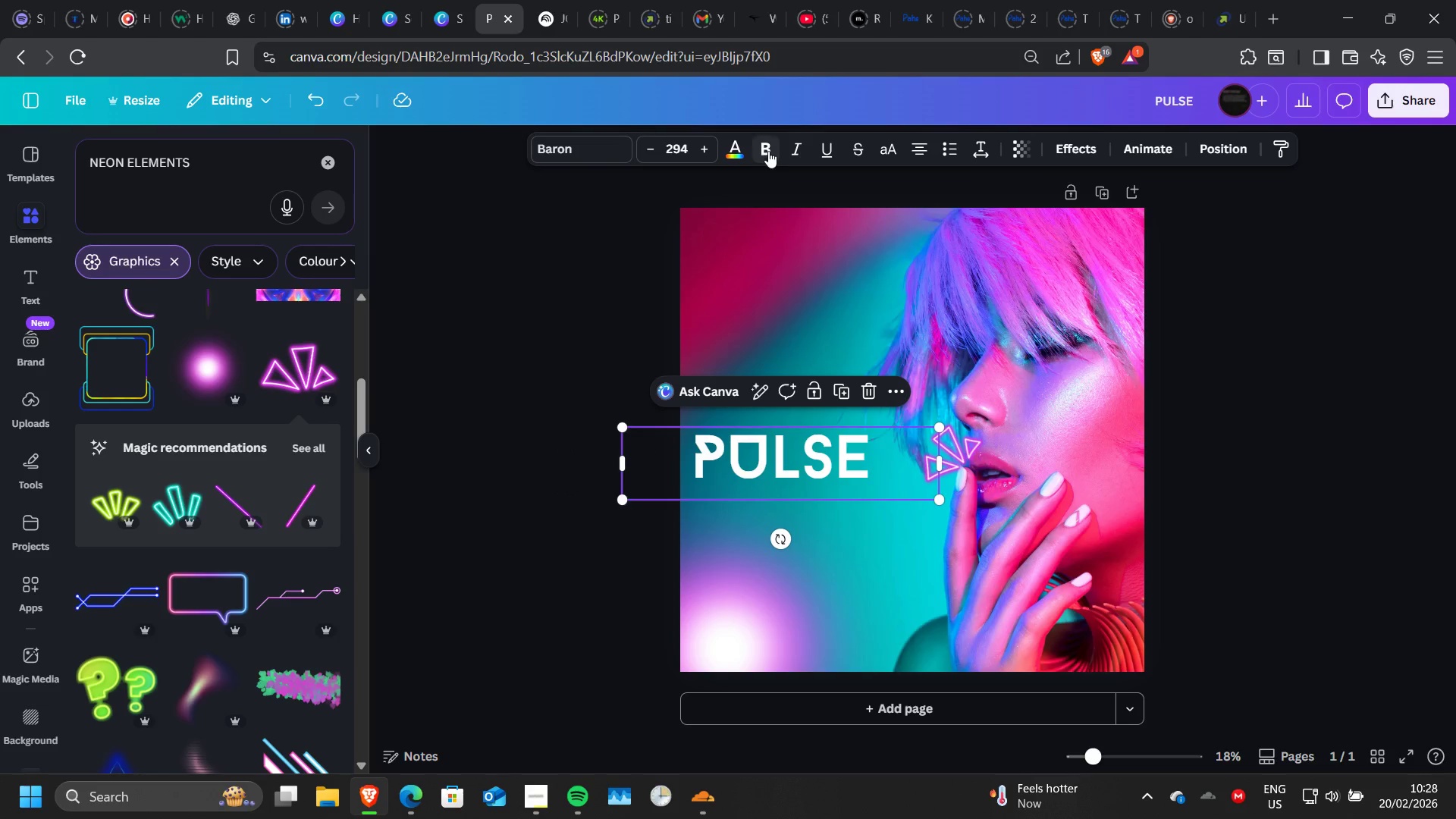 
left_click([739, 152])
 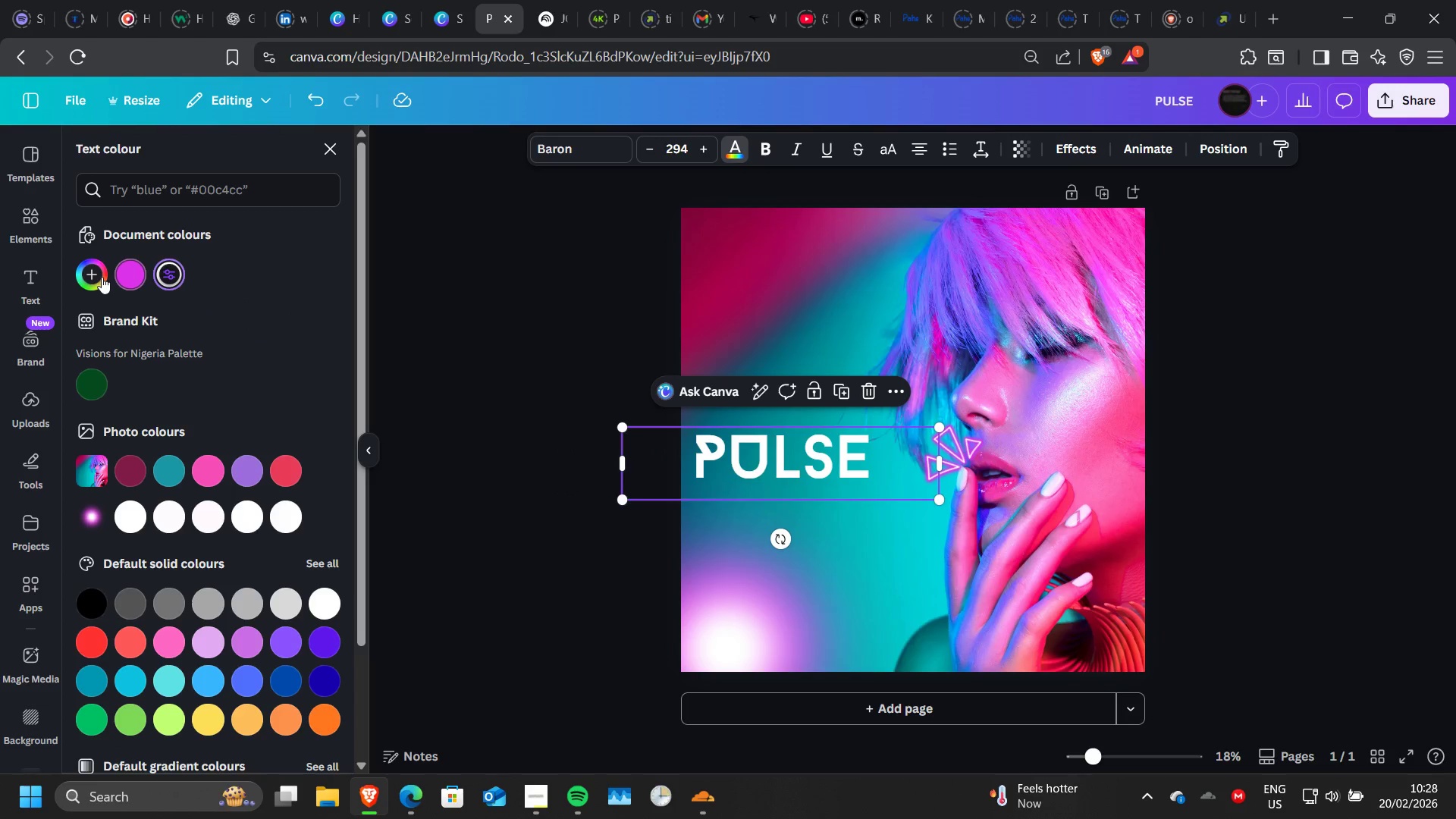 
left_click([98, 277])
 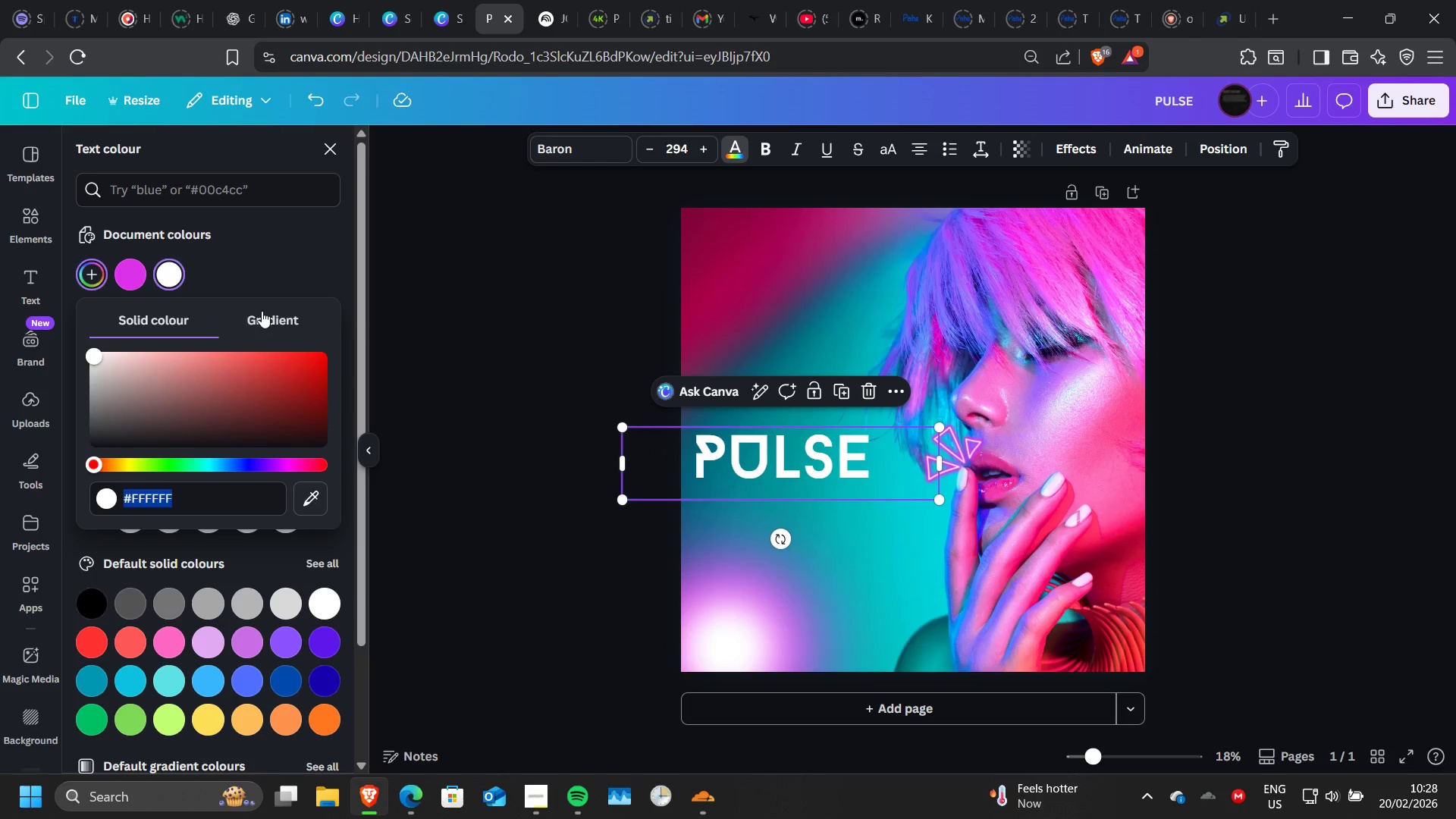 
left_click([262, 311])
 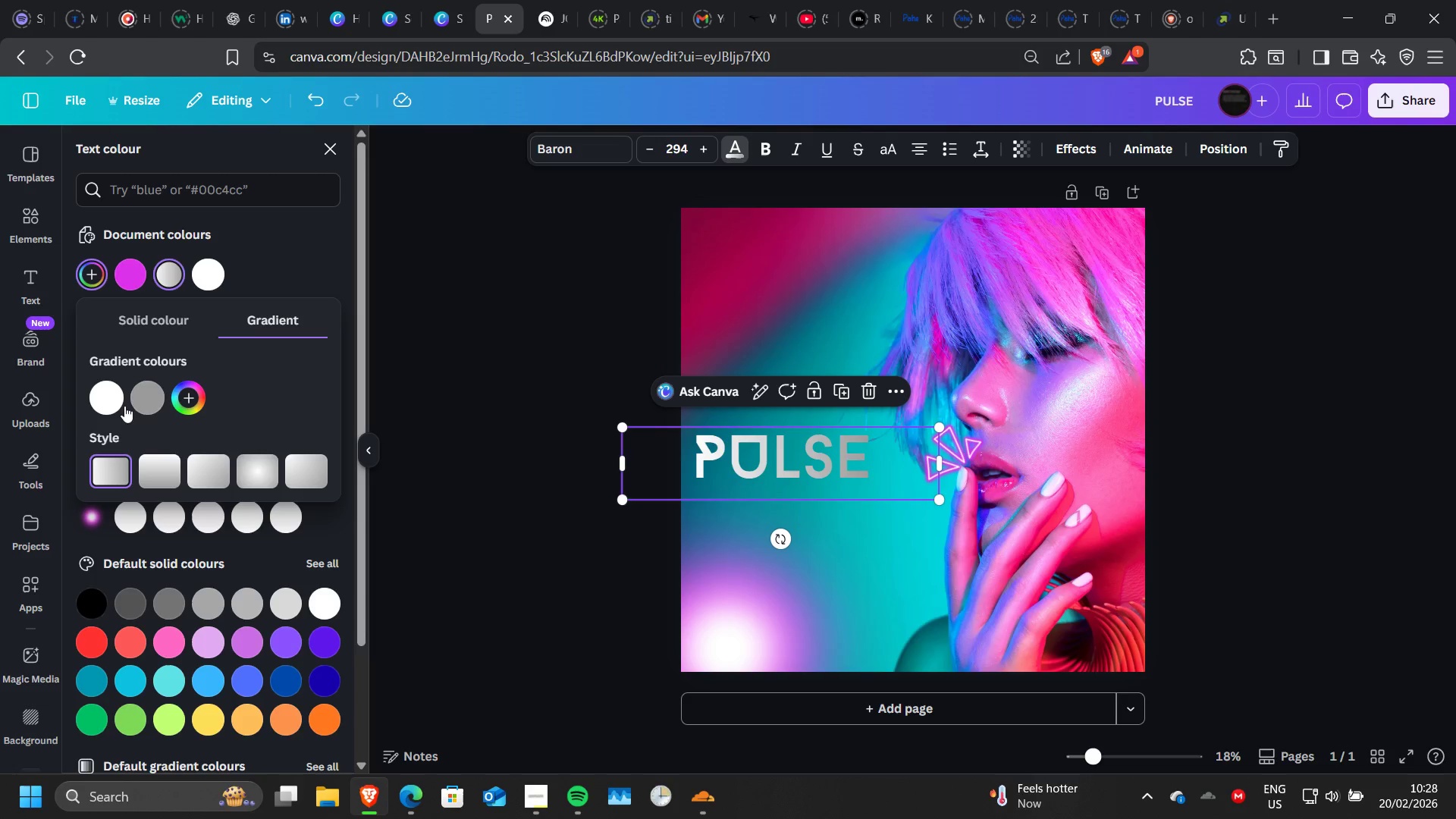 
left_click([143, 408])
 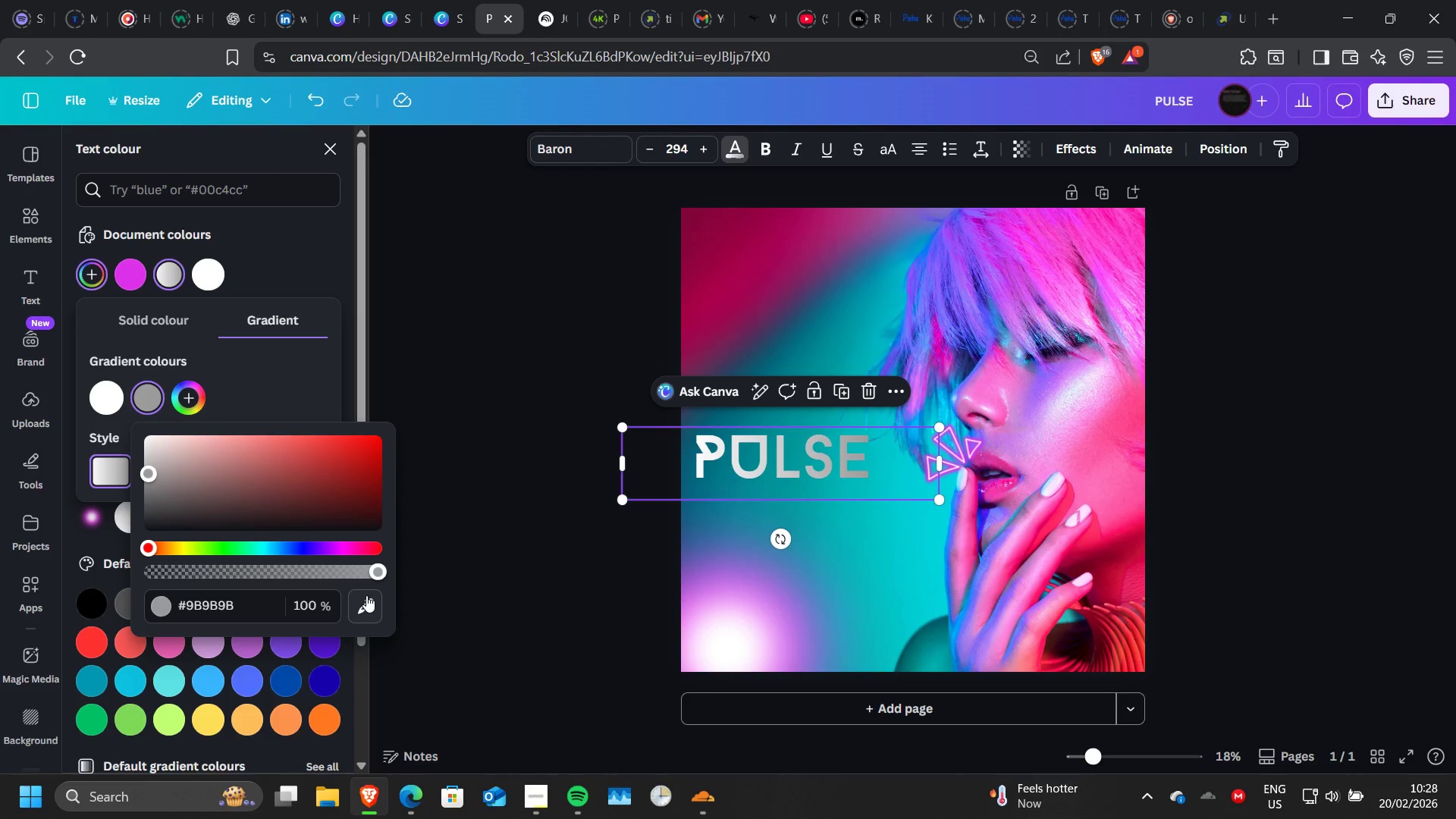 
left_click([362, 607])
 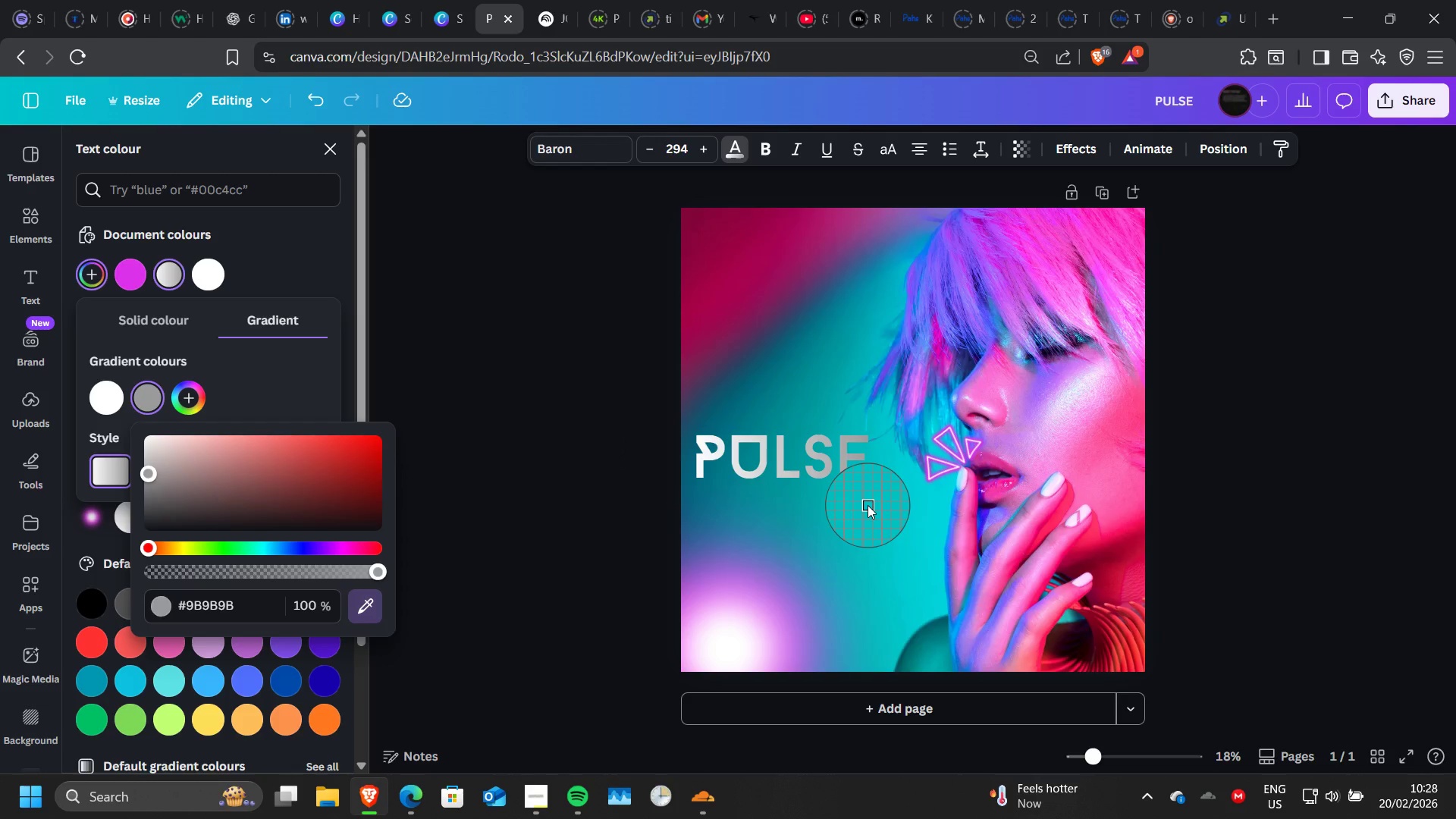 
left_click([868, 505])
 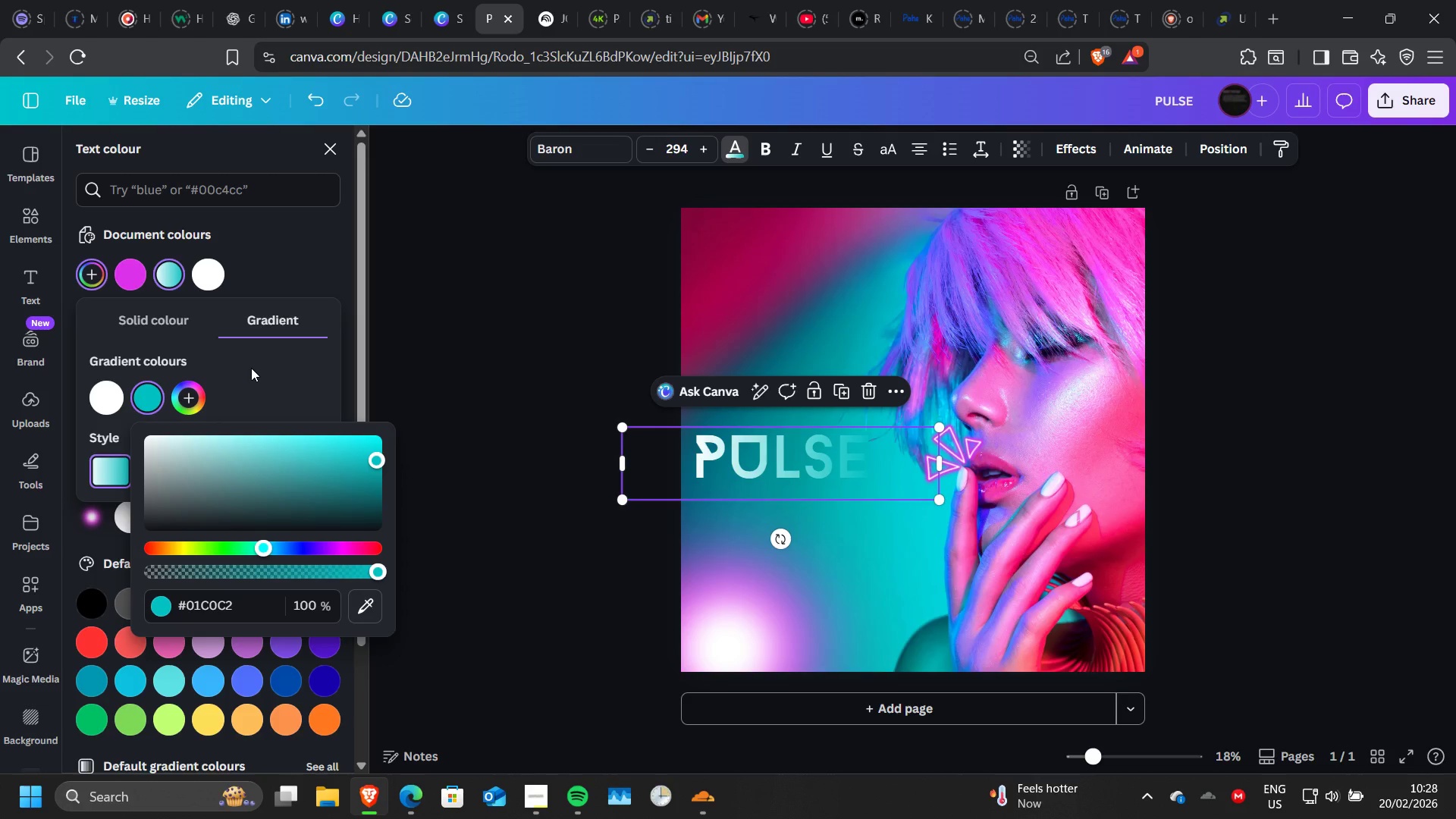 
wait(5.34)
 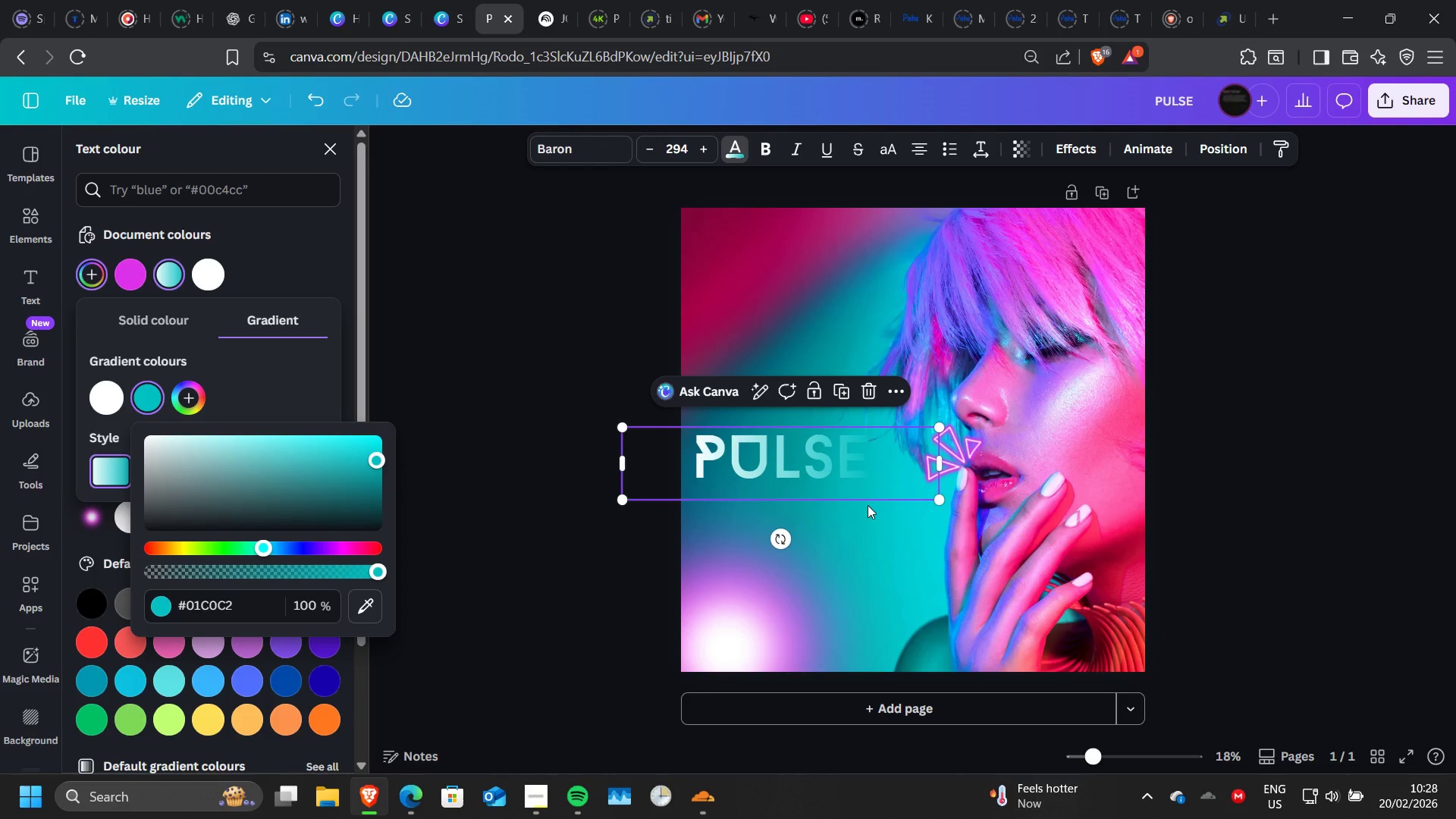 
left_click([251, 370])
 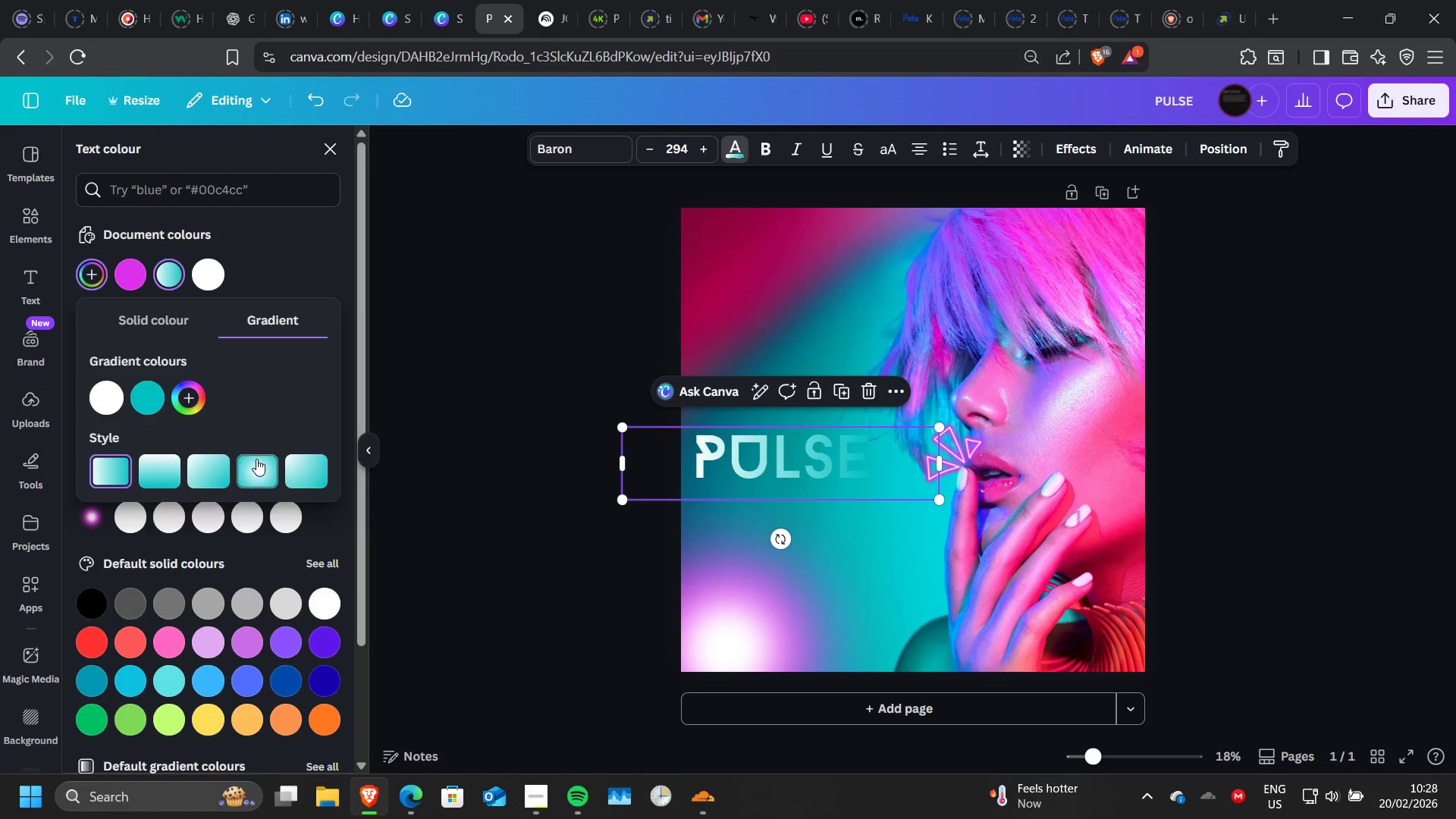 
left_click([260, 465])
 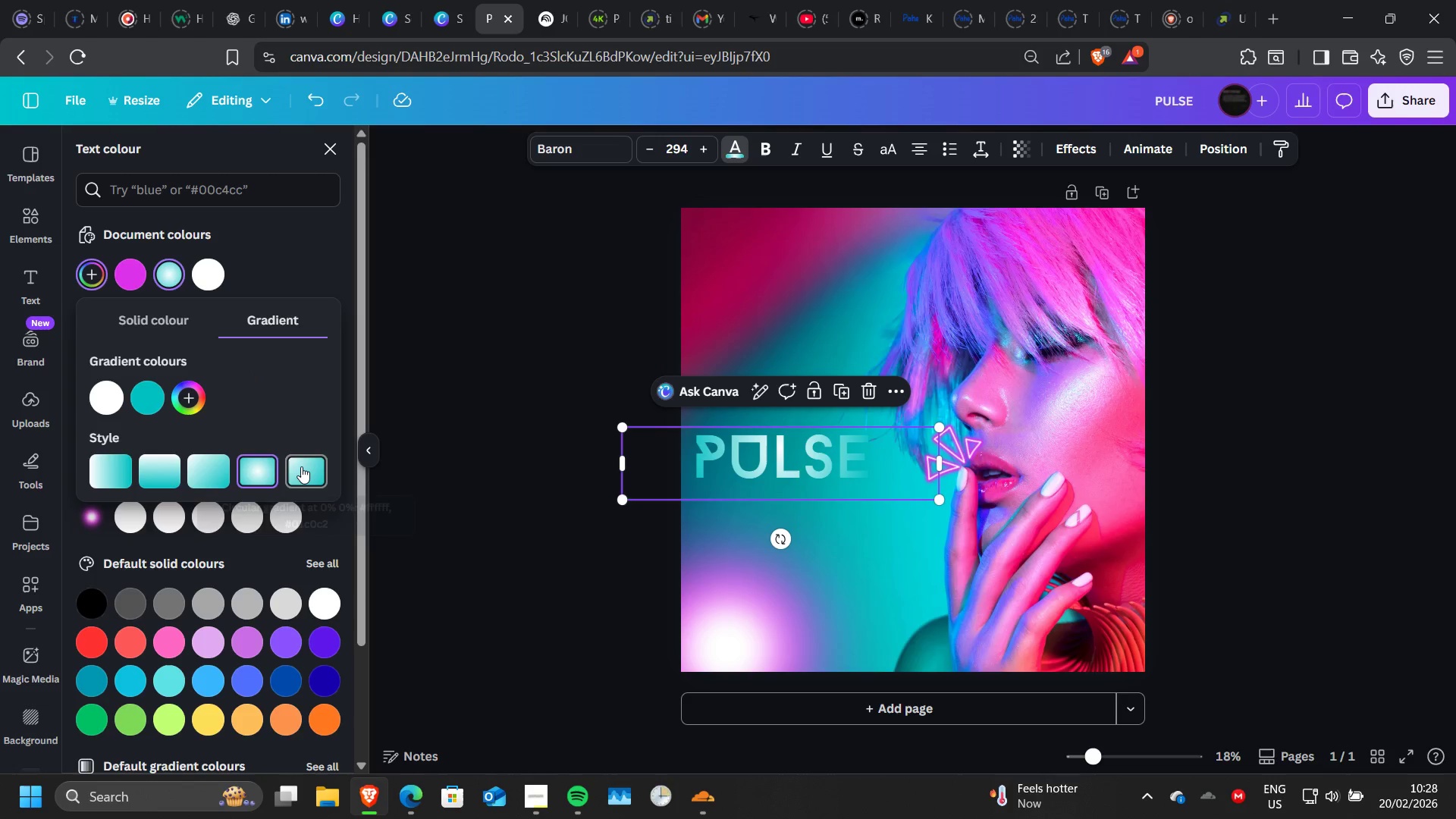 
left_click([306, 466])
 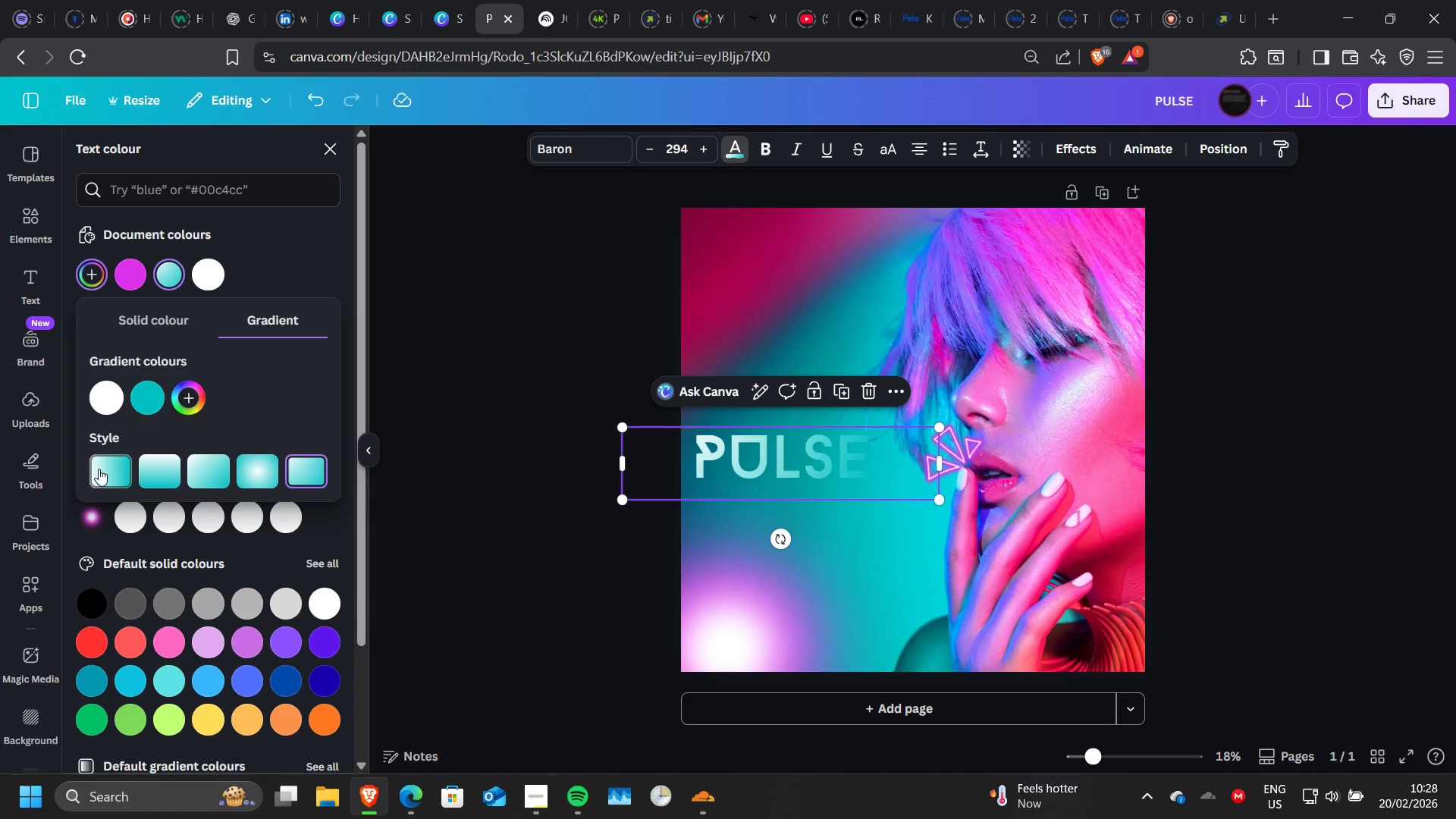 
left_click([91, 469])
 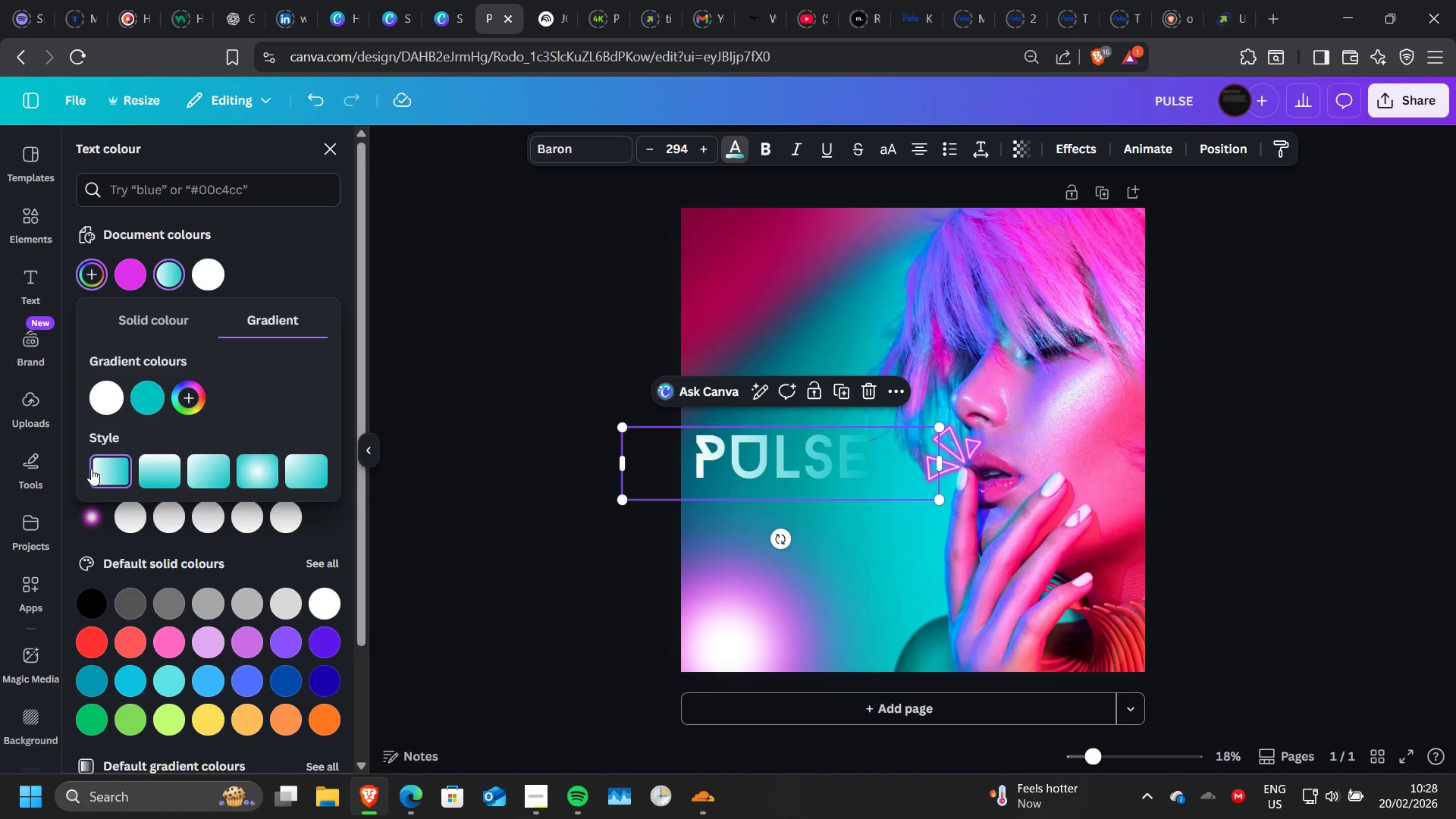 
left_click([91, 469])
 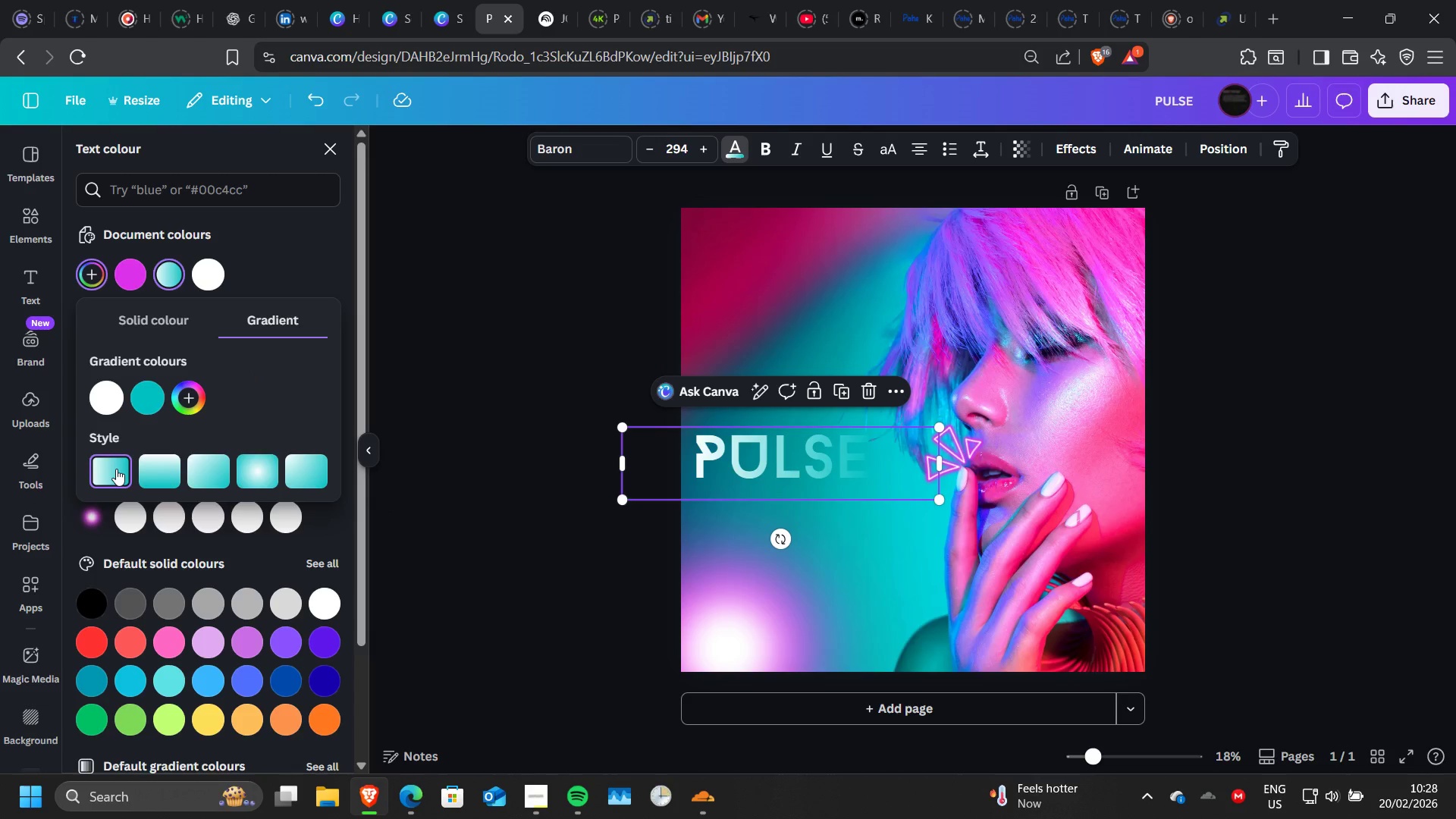 
left_click([117, 469])
 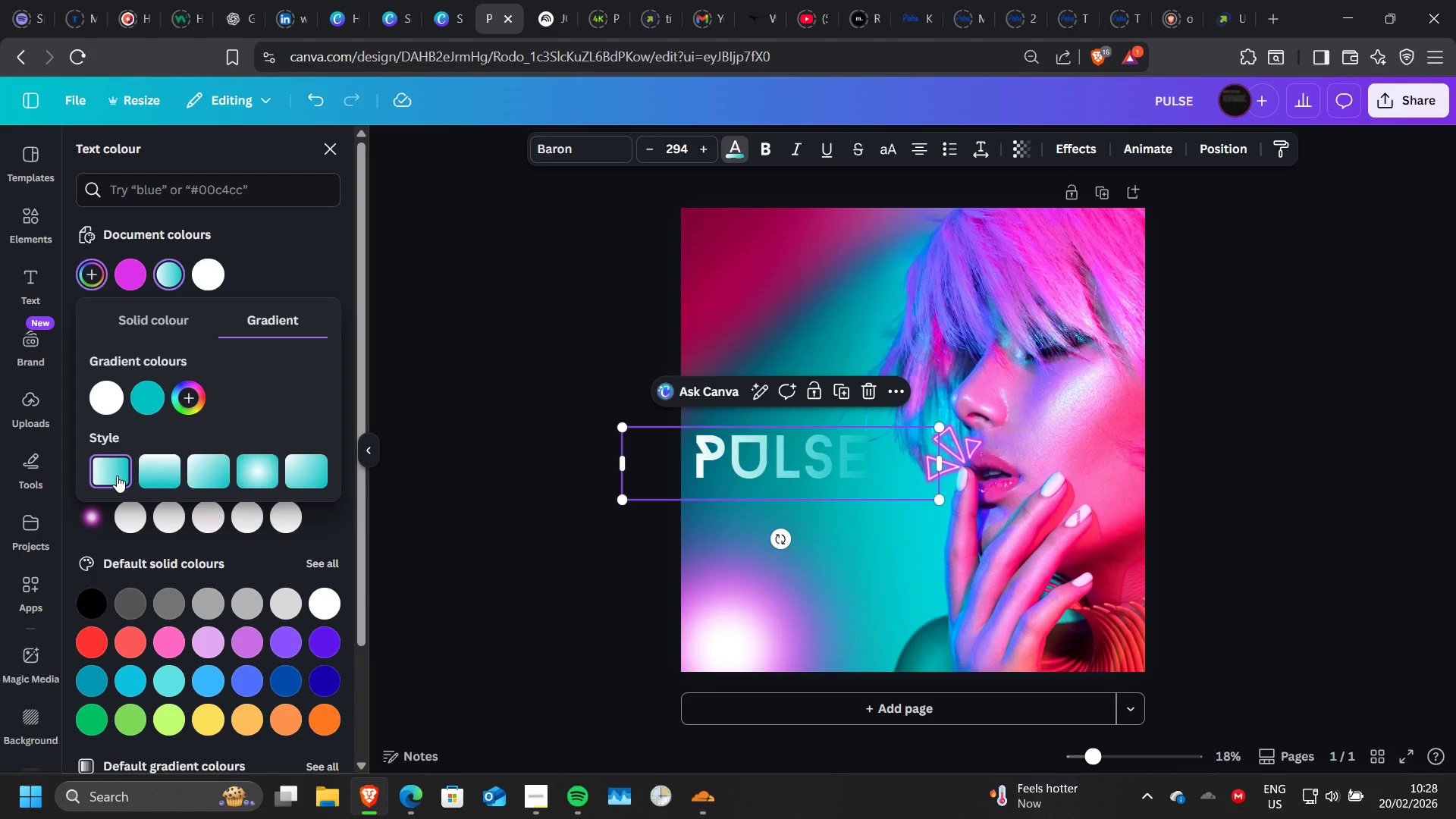 
left_click([117, 475])
 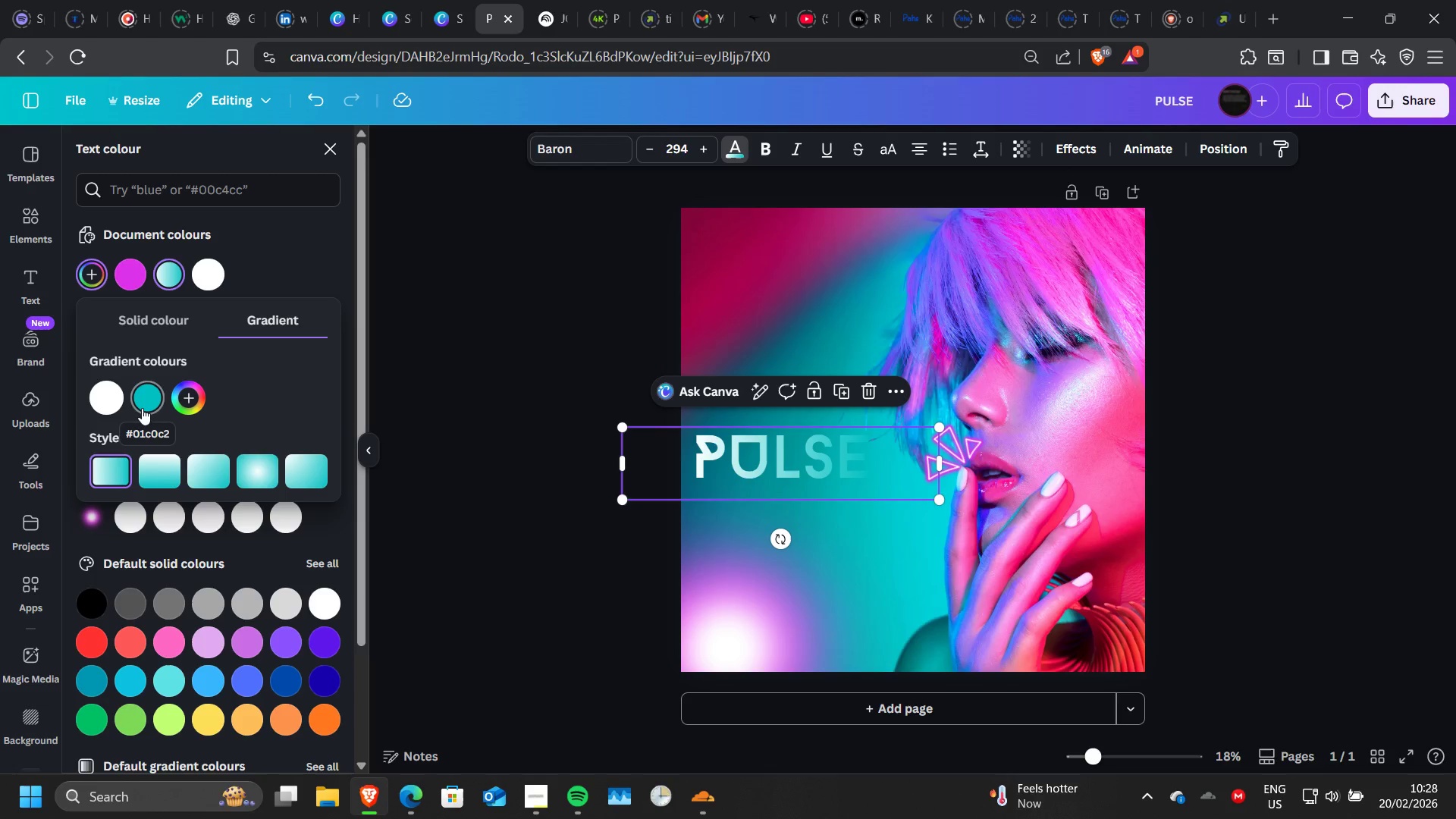 
left_click_drag(start_coordinate=[142, 408], to_coordinate=[86, 403])
 